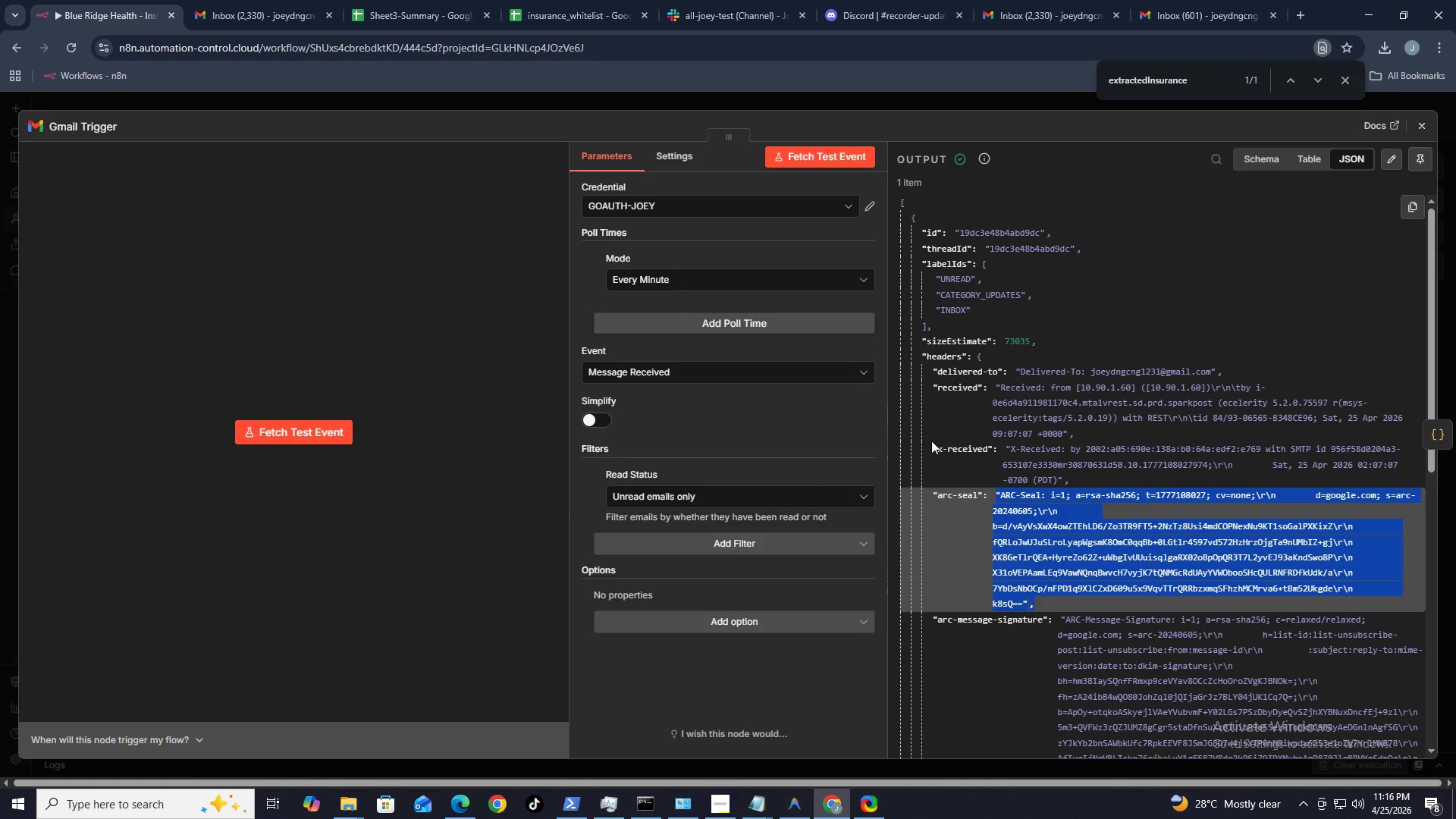 
wait(14.84)
 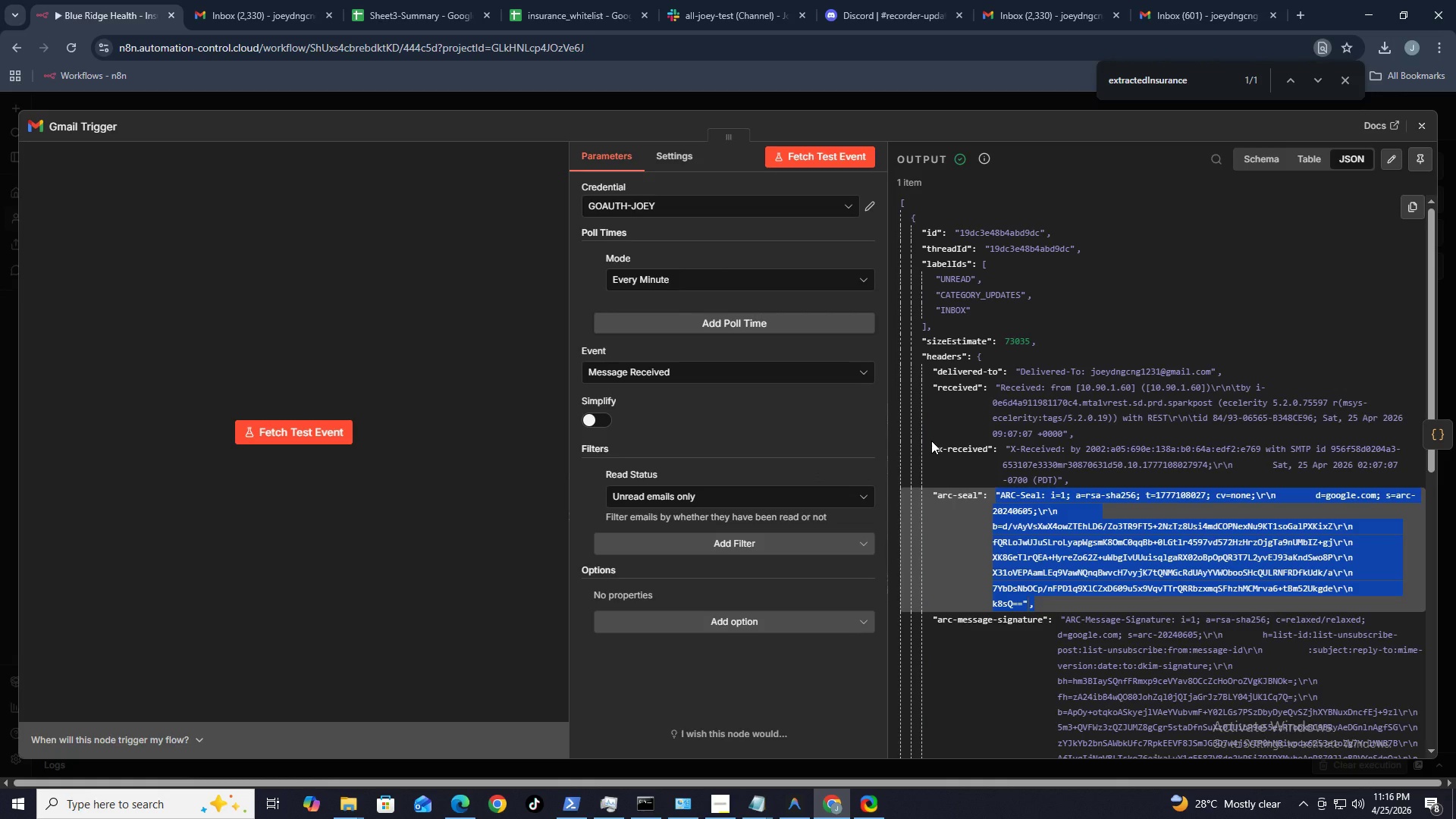 
left_click([1419, 132])
 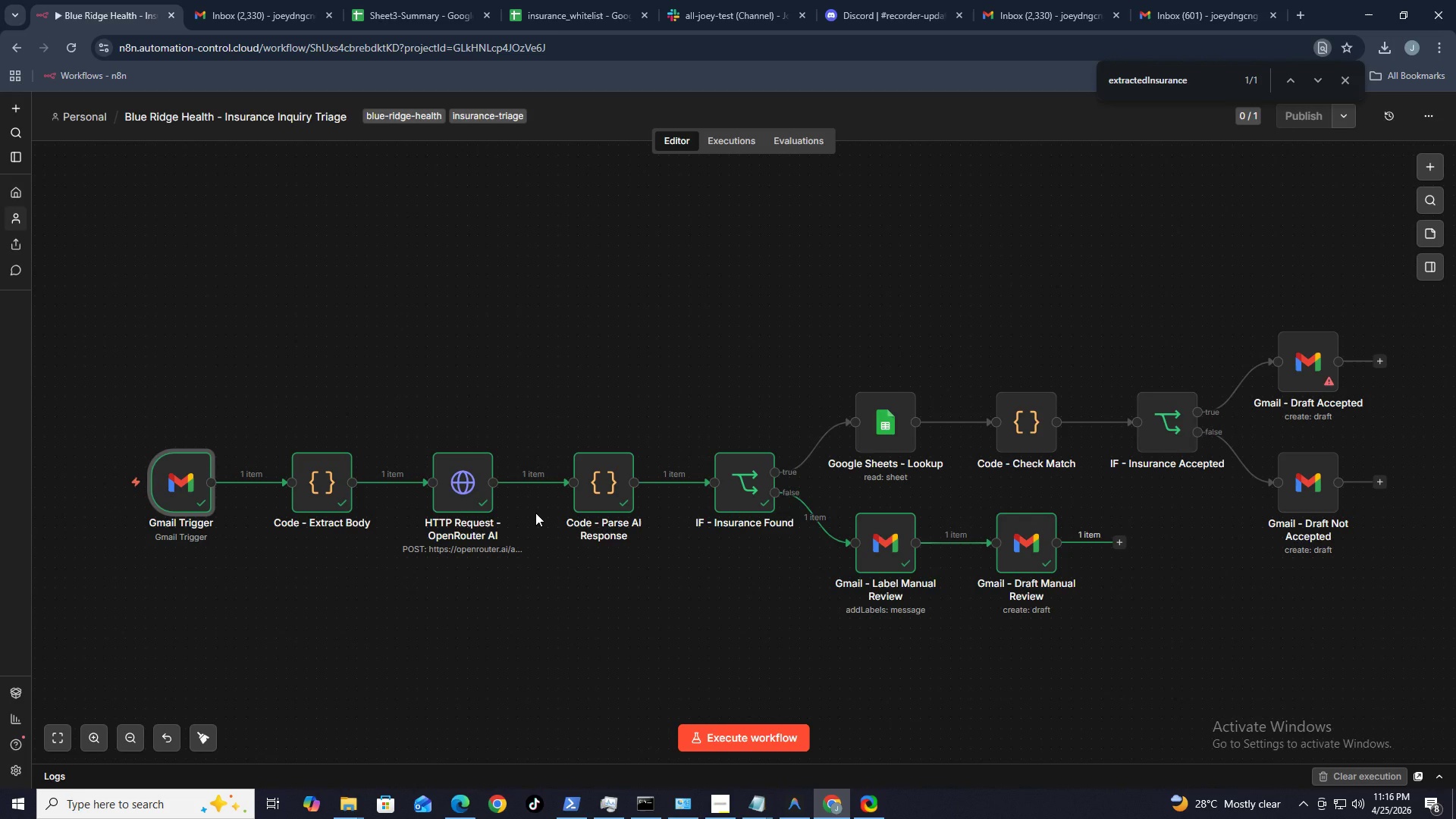 
hold_key(key=AltLeft, duration=1.5)
 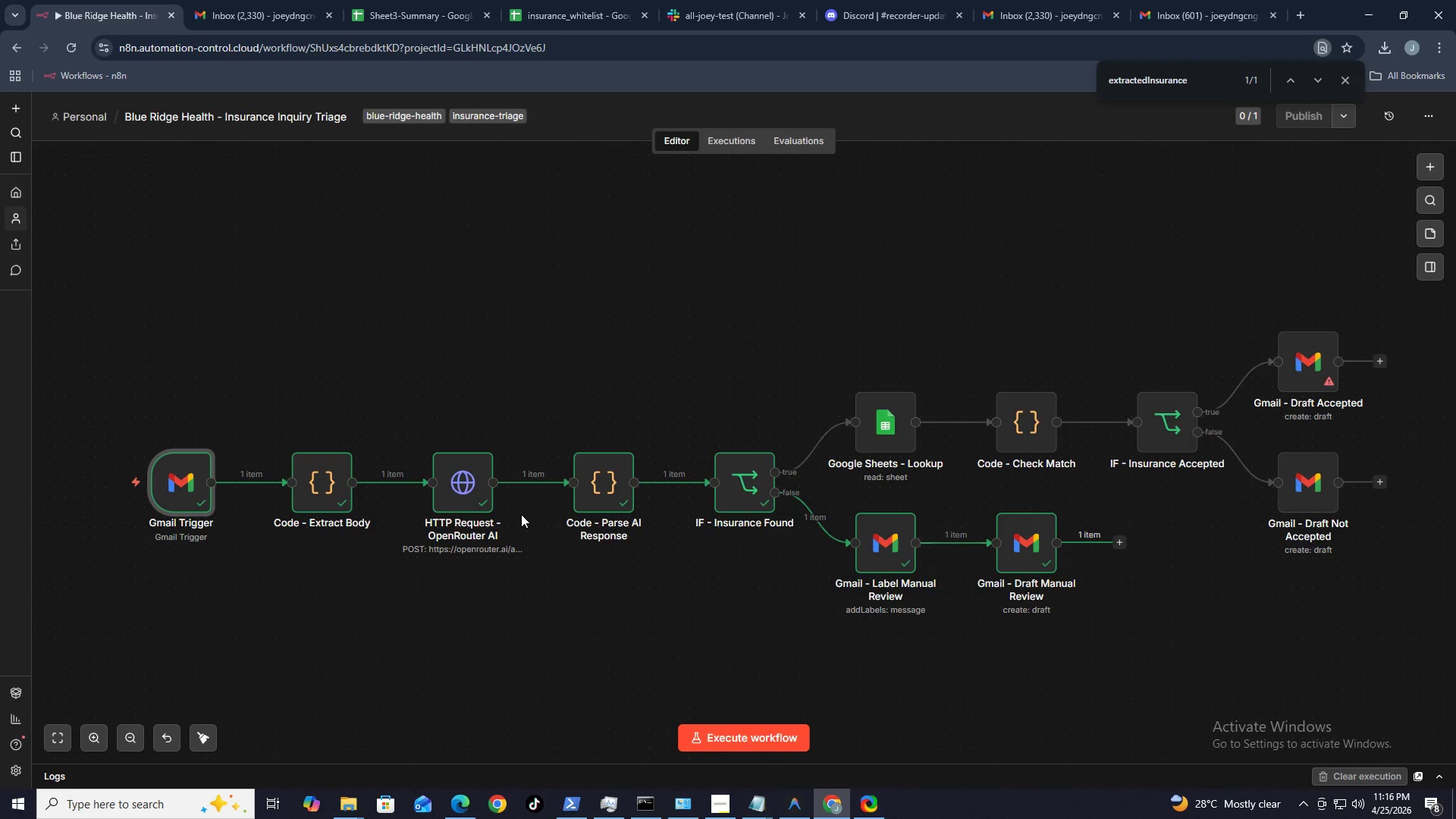 
wait(57.92)
 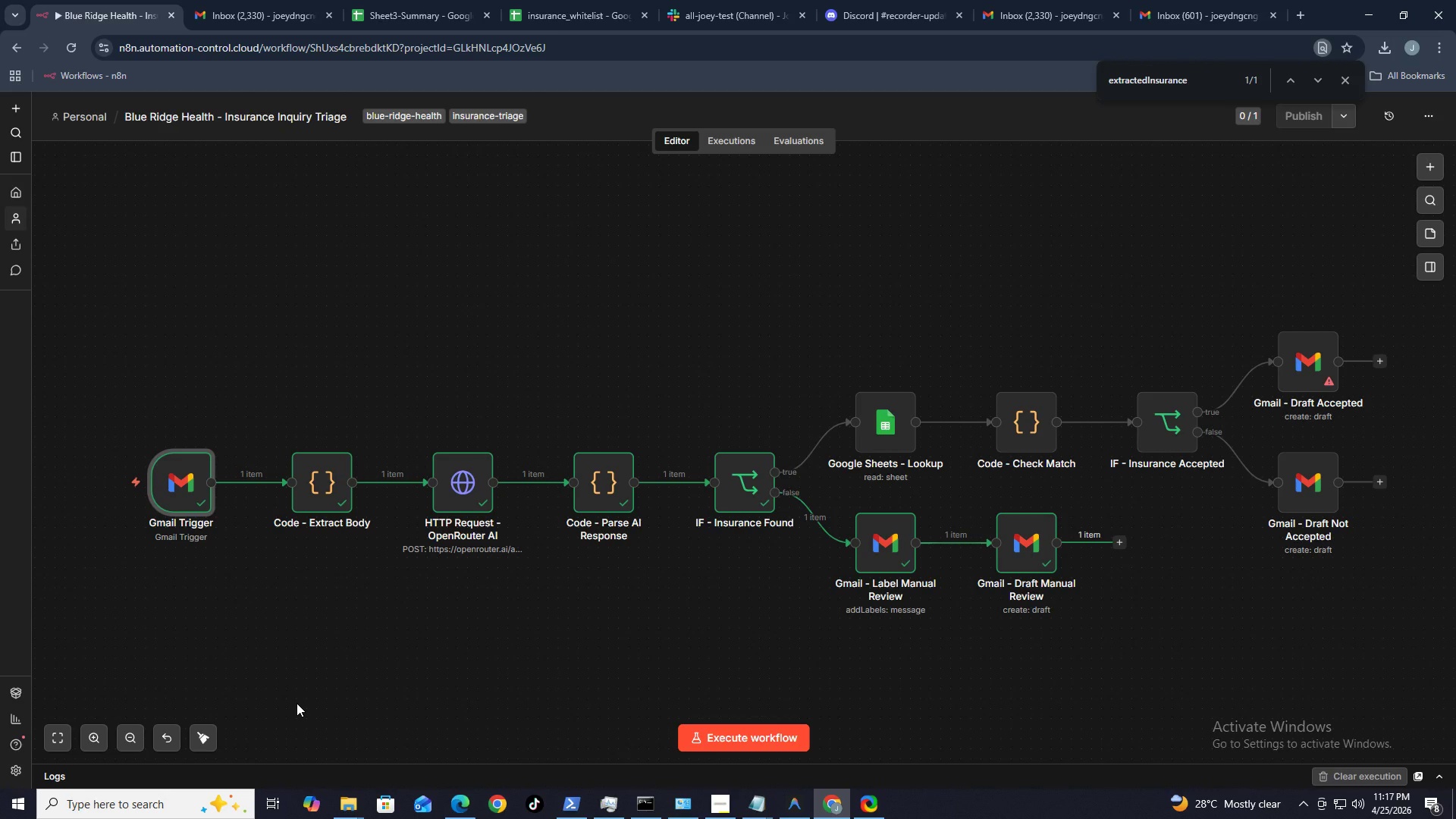 
double_click([327, 487])
 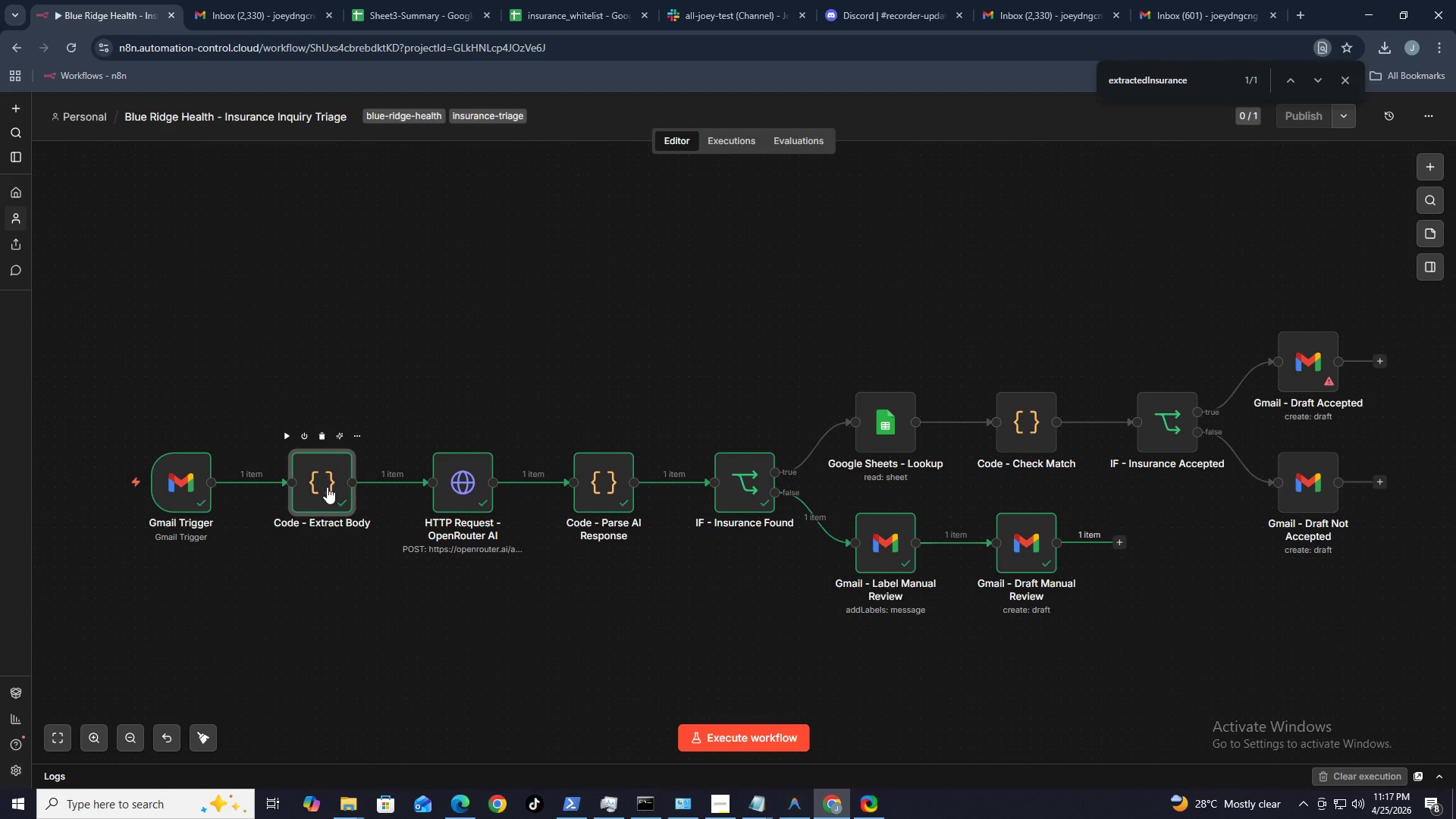 
triple_click([327, 487])
 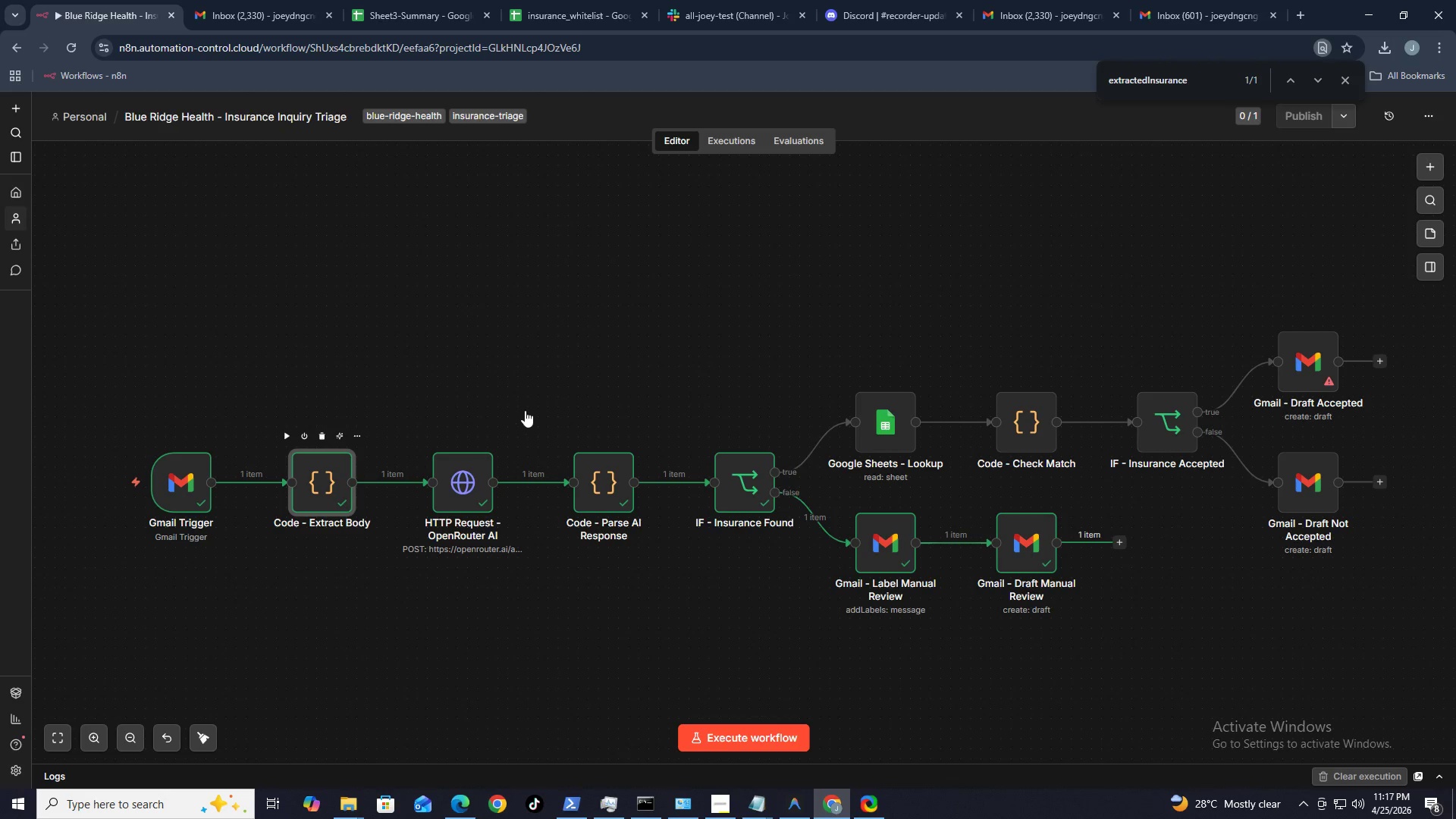 
triple_click([327, 487])
 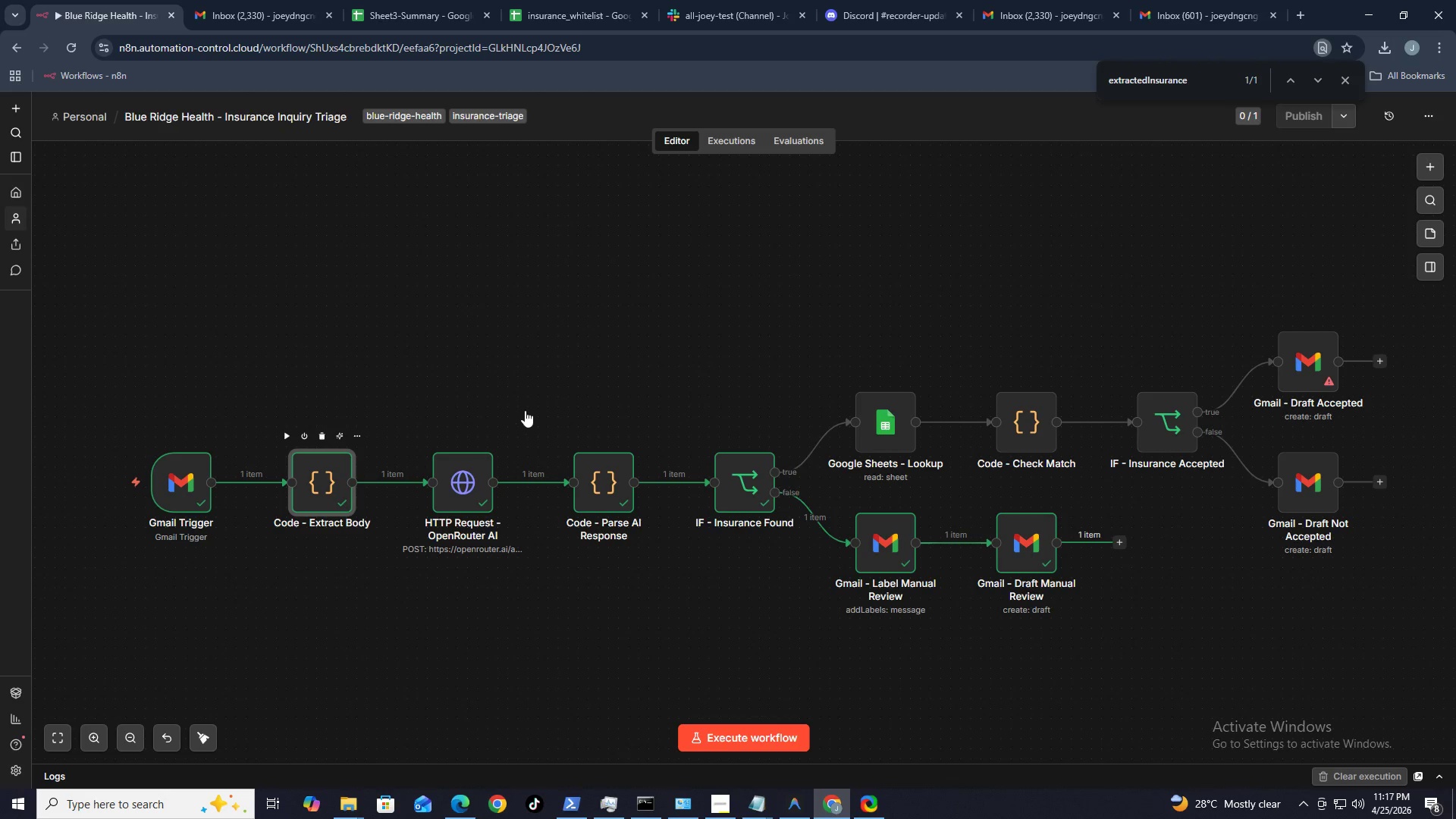 
mouse_move([557, 386])
 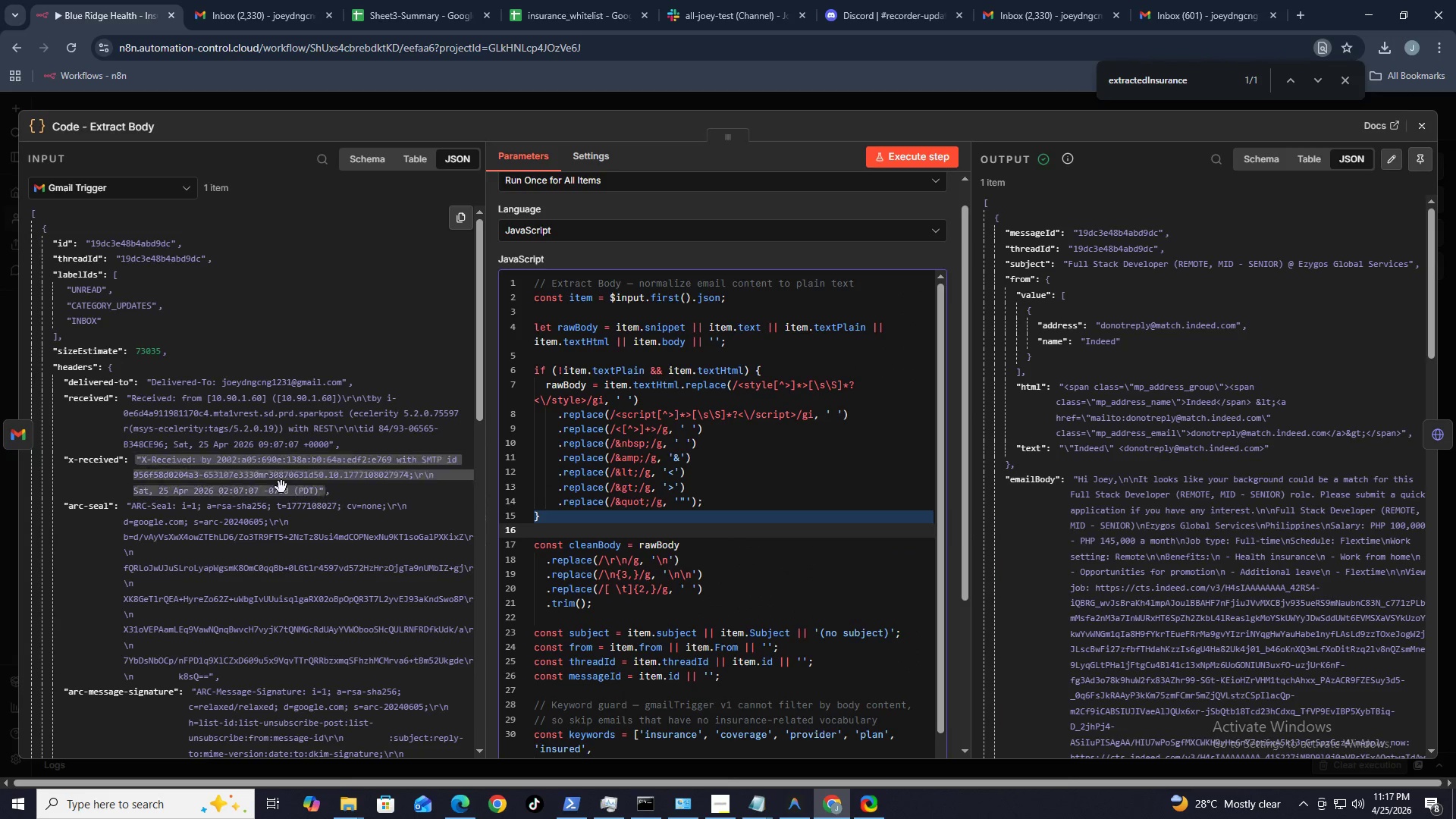 
scroll: coordinate [283, 504], scroll_direction: down, amount: 28.0
 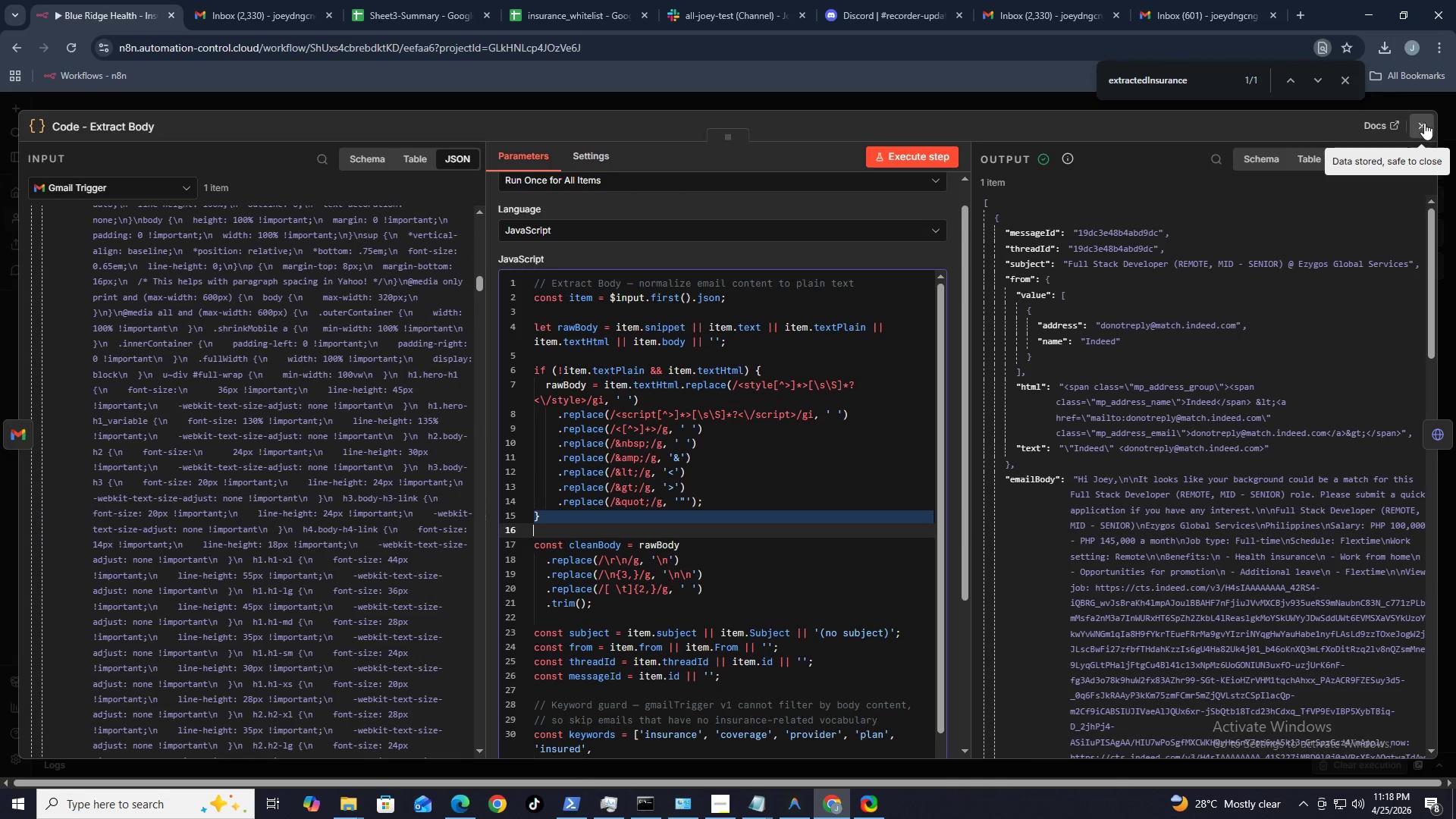 
left_click([1422, 121])
 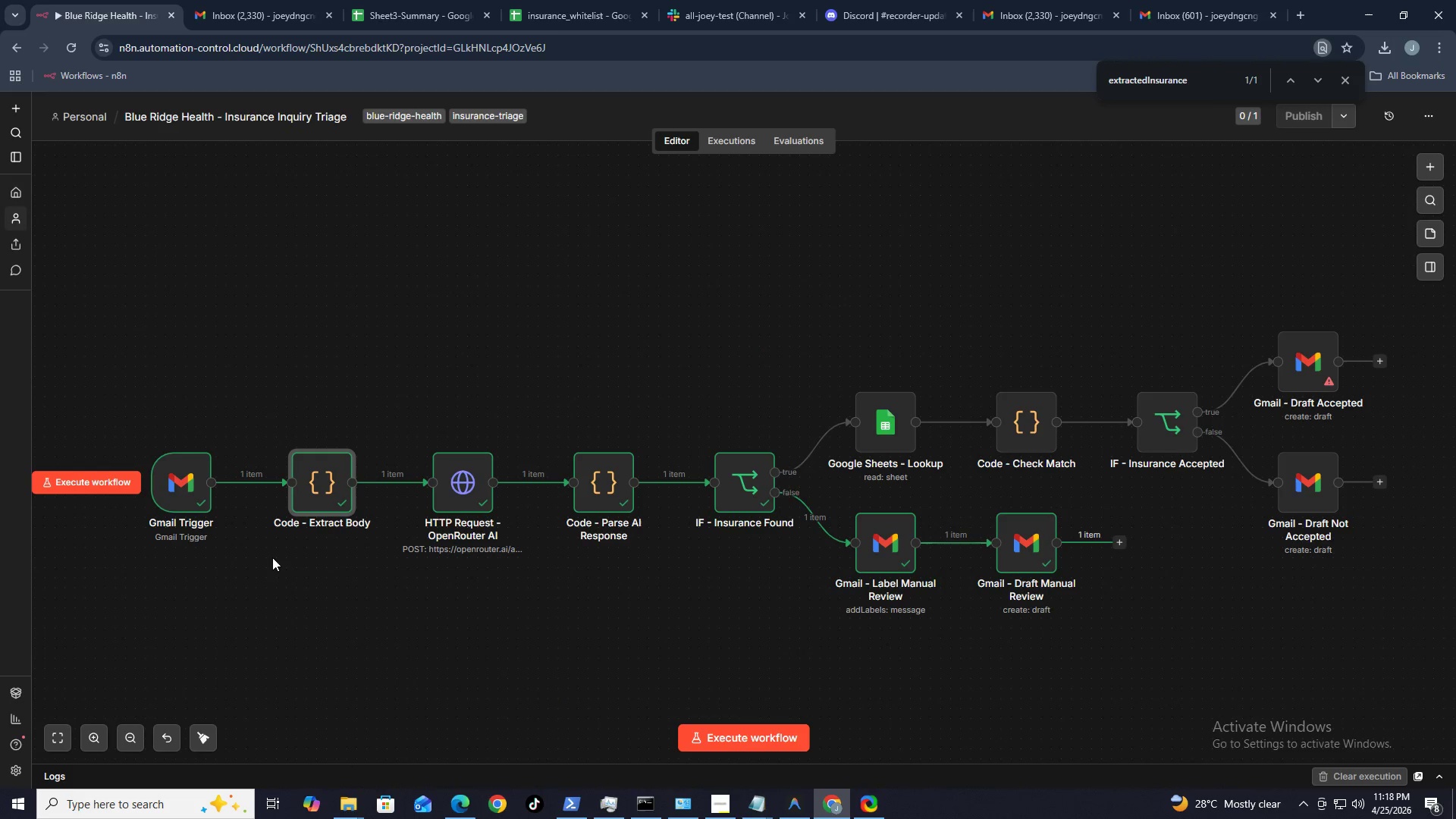 
wait(46.91)
 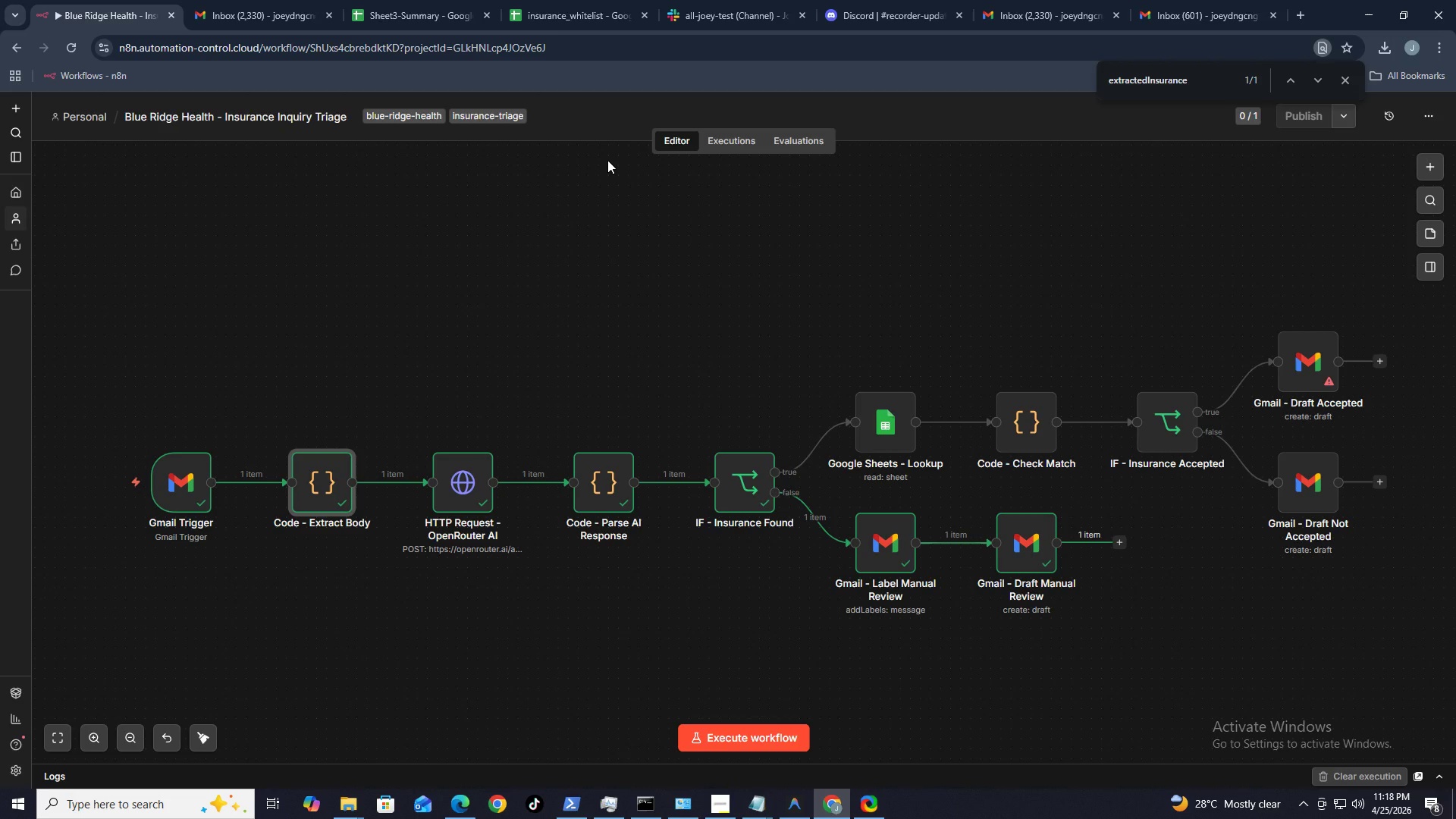 
double_click([1039, 550])
 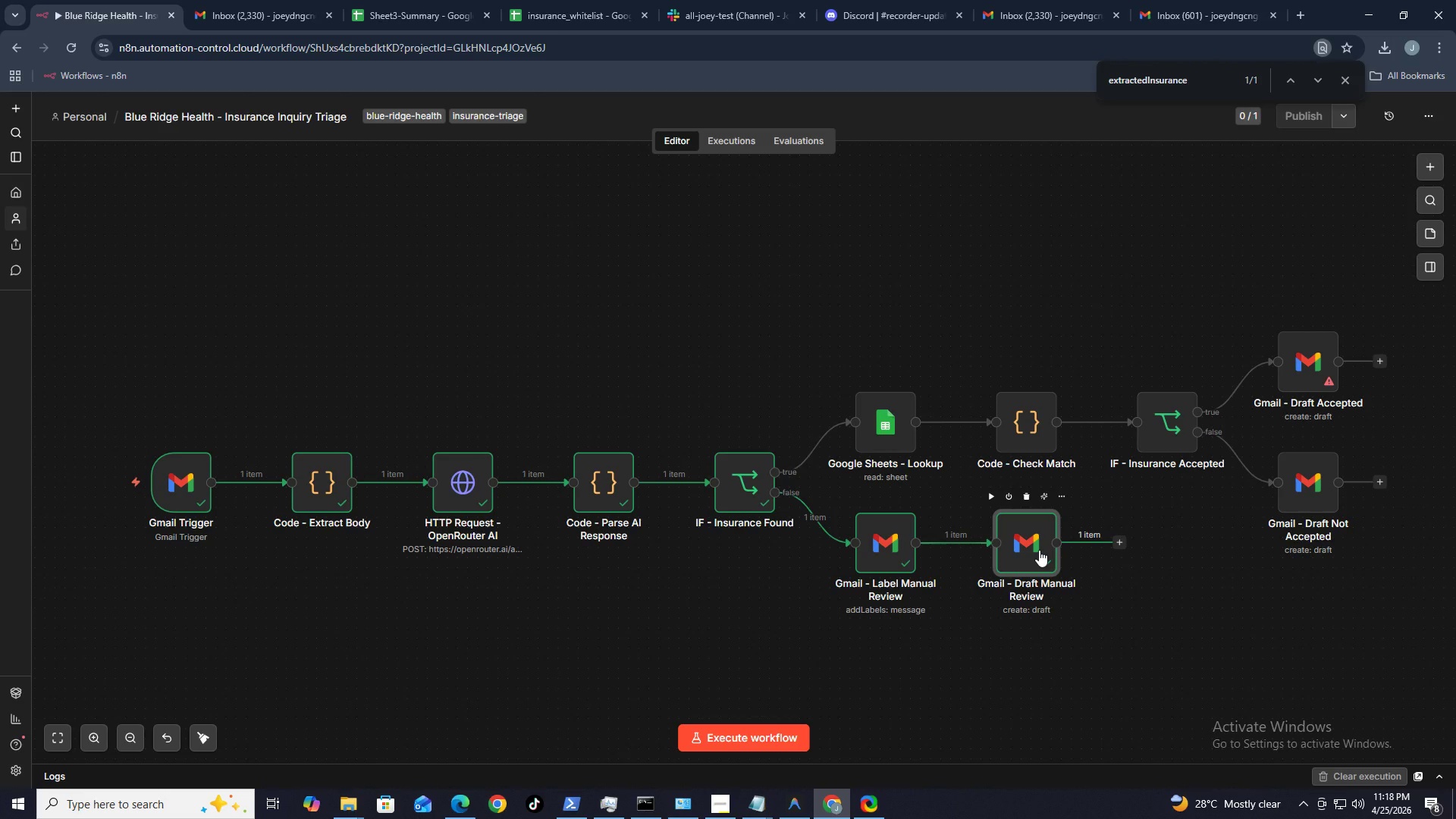 
triple_click([1039, 550])
 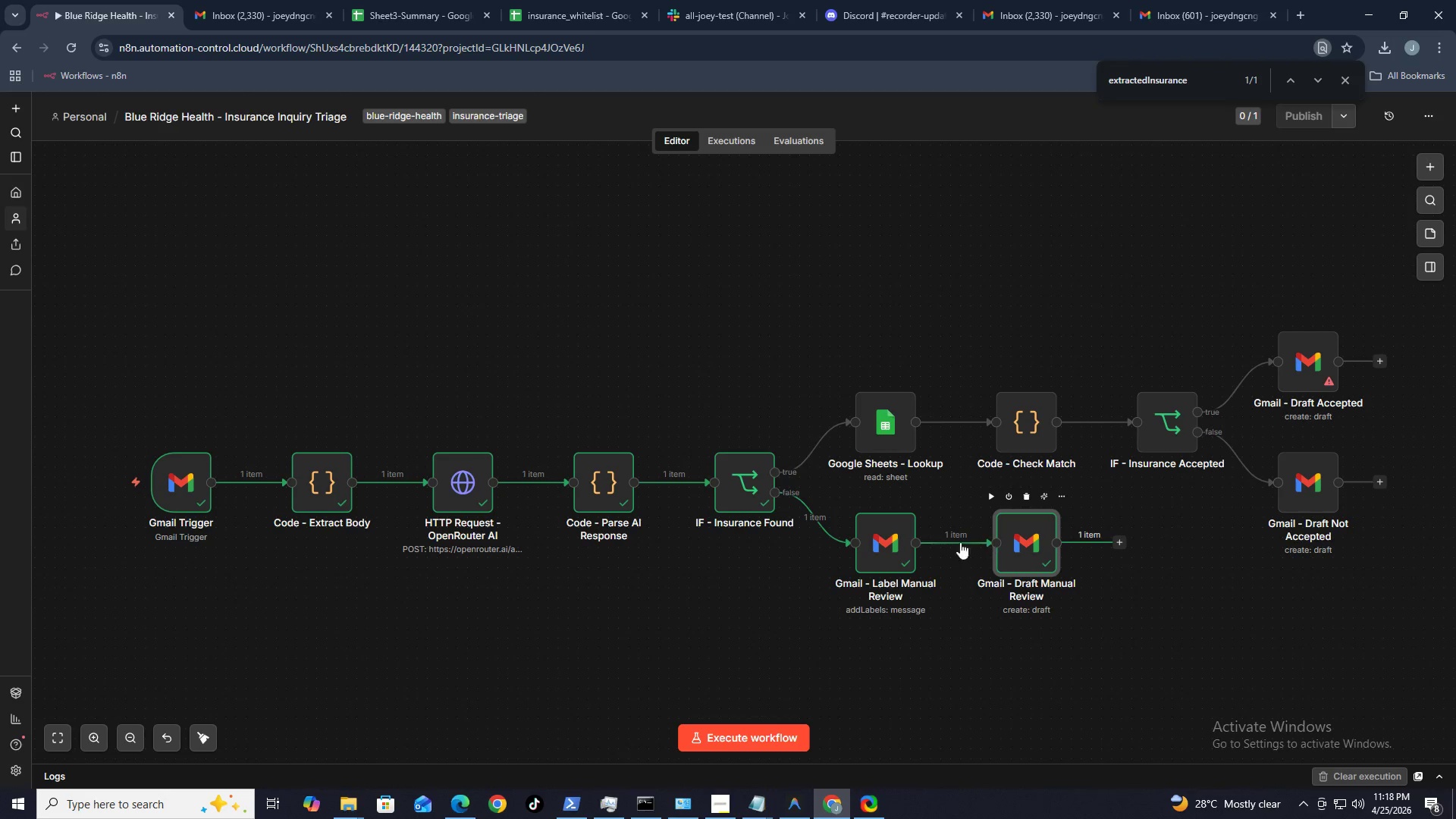 
triple_click([1039, 550])
 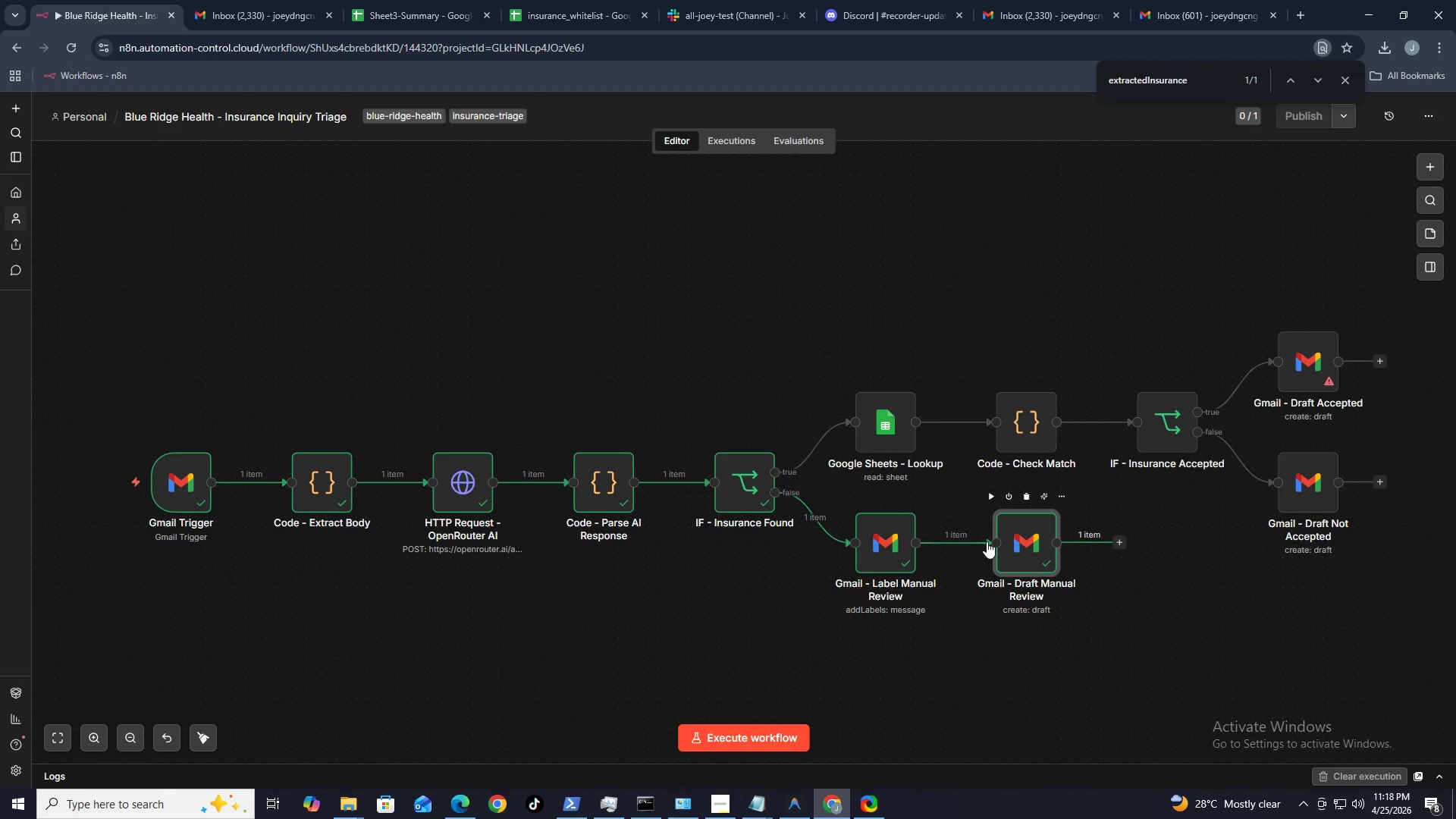 
mouse_move([870, 535])
 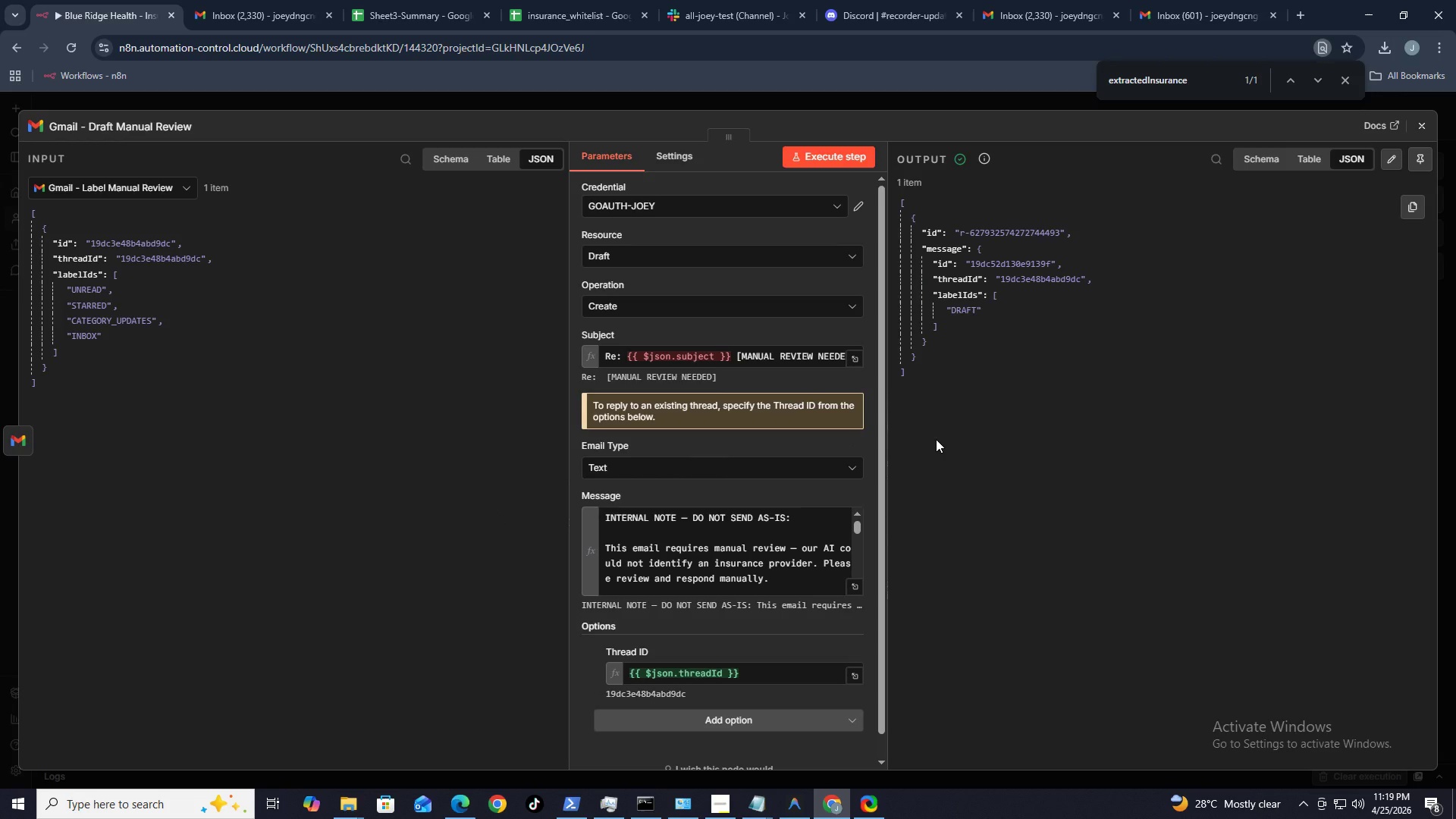 
wait(8.83)
 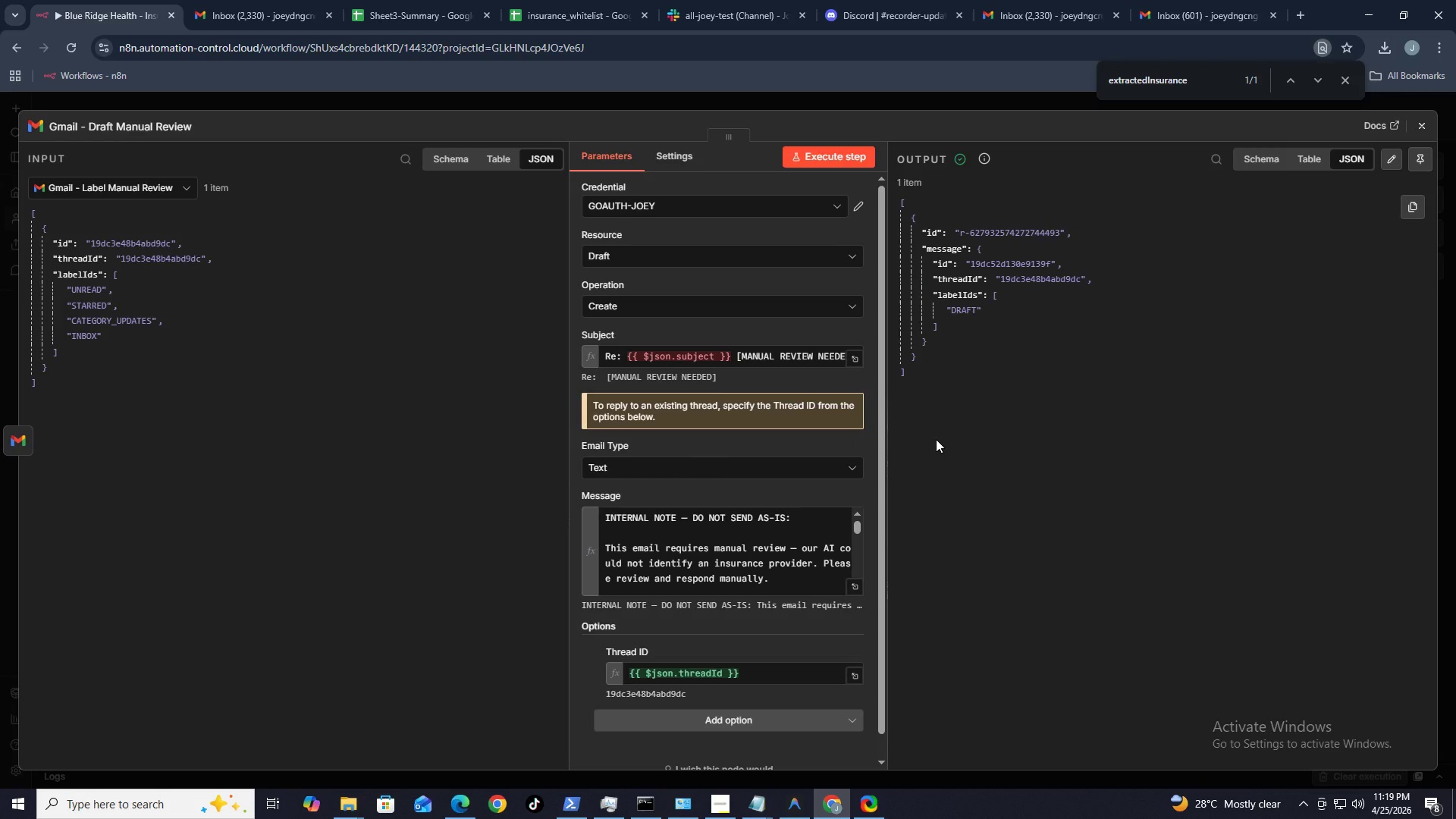 
left_click([1420, 132])
 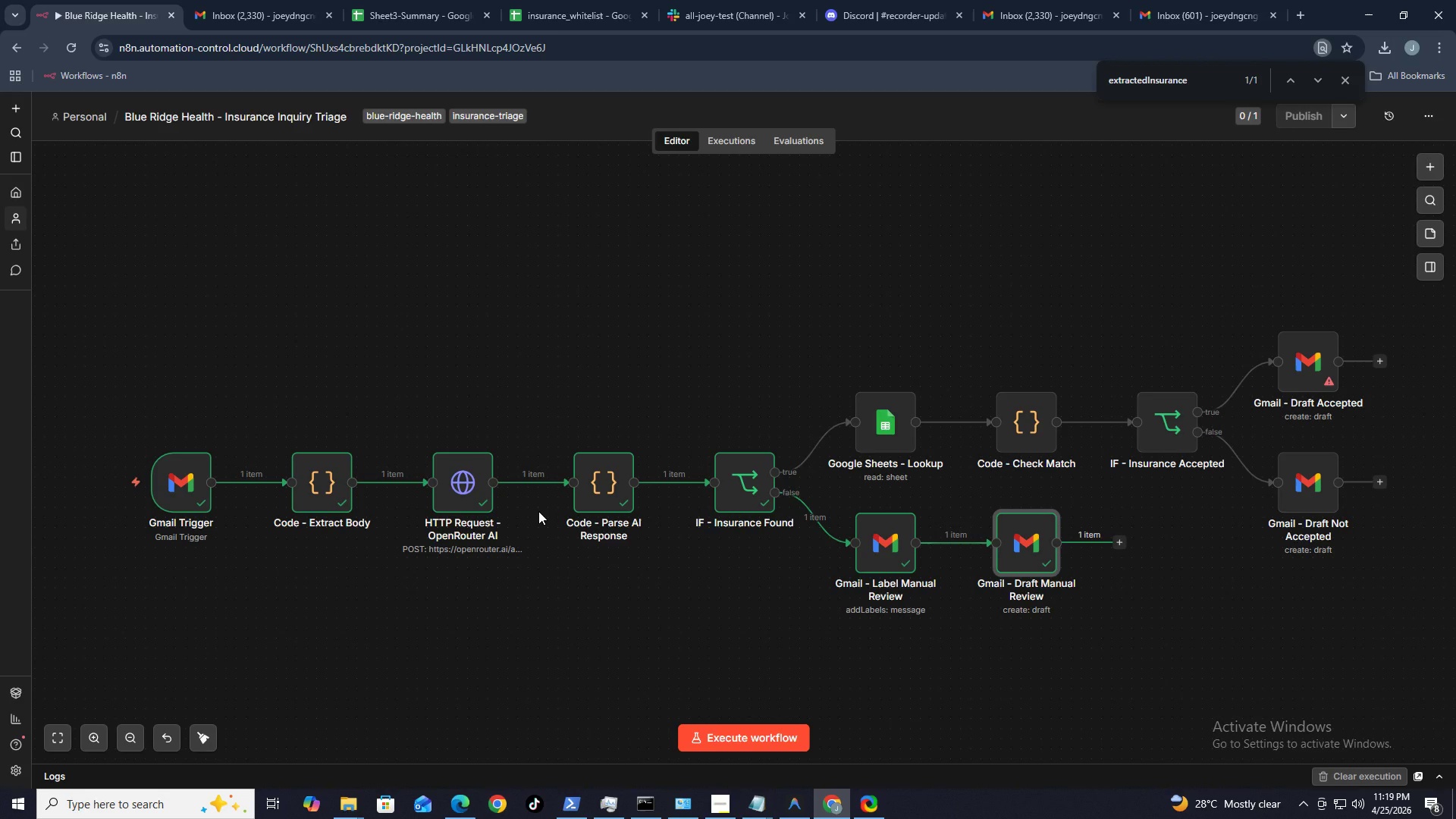 
wait(50.98)
 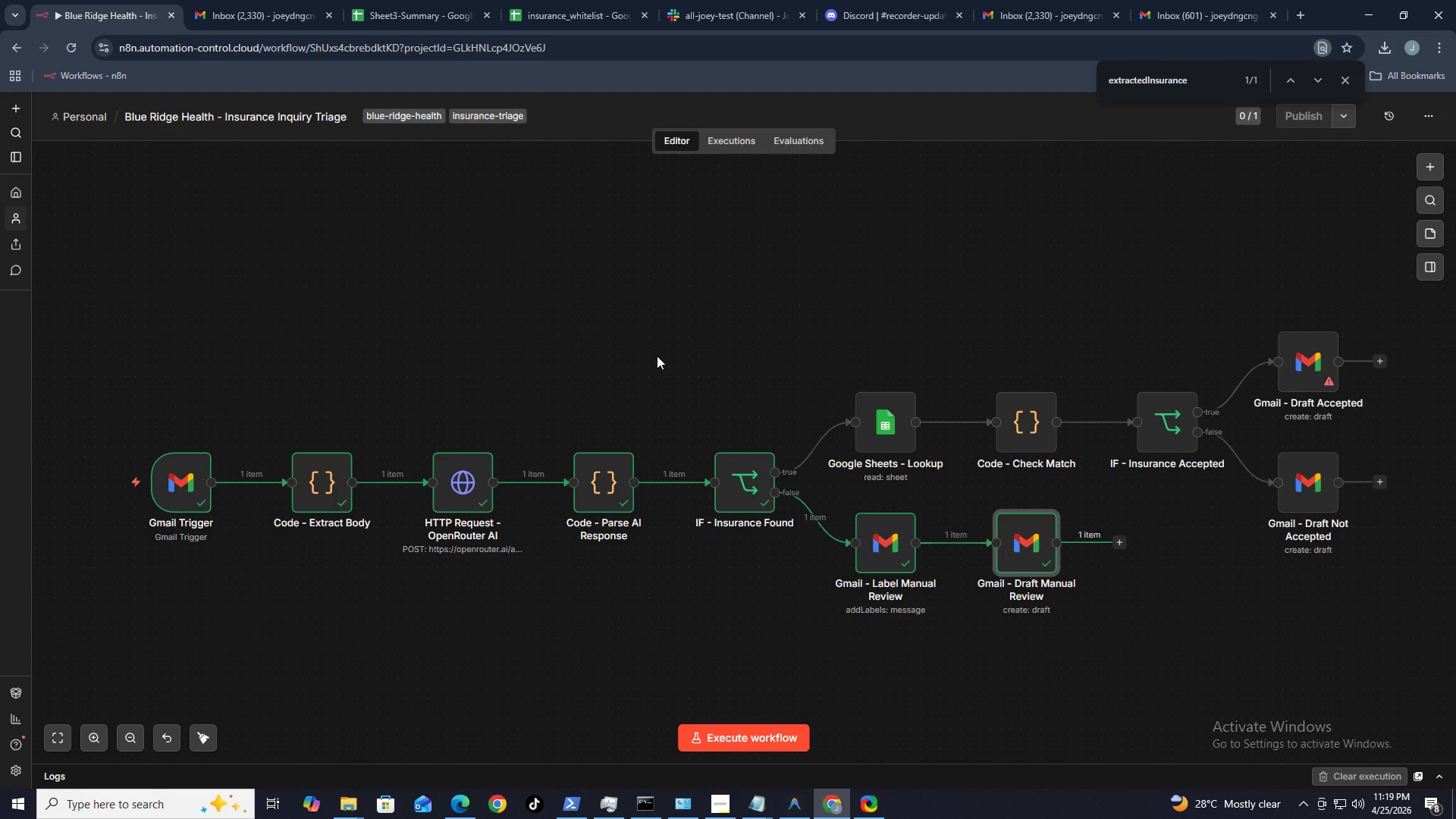 
double_click([195, 502])
 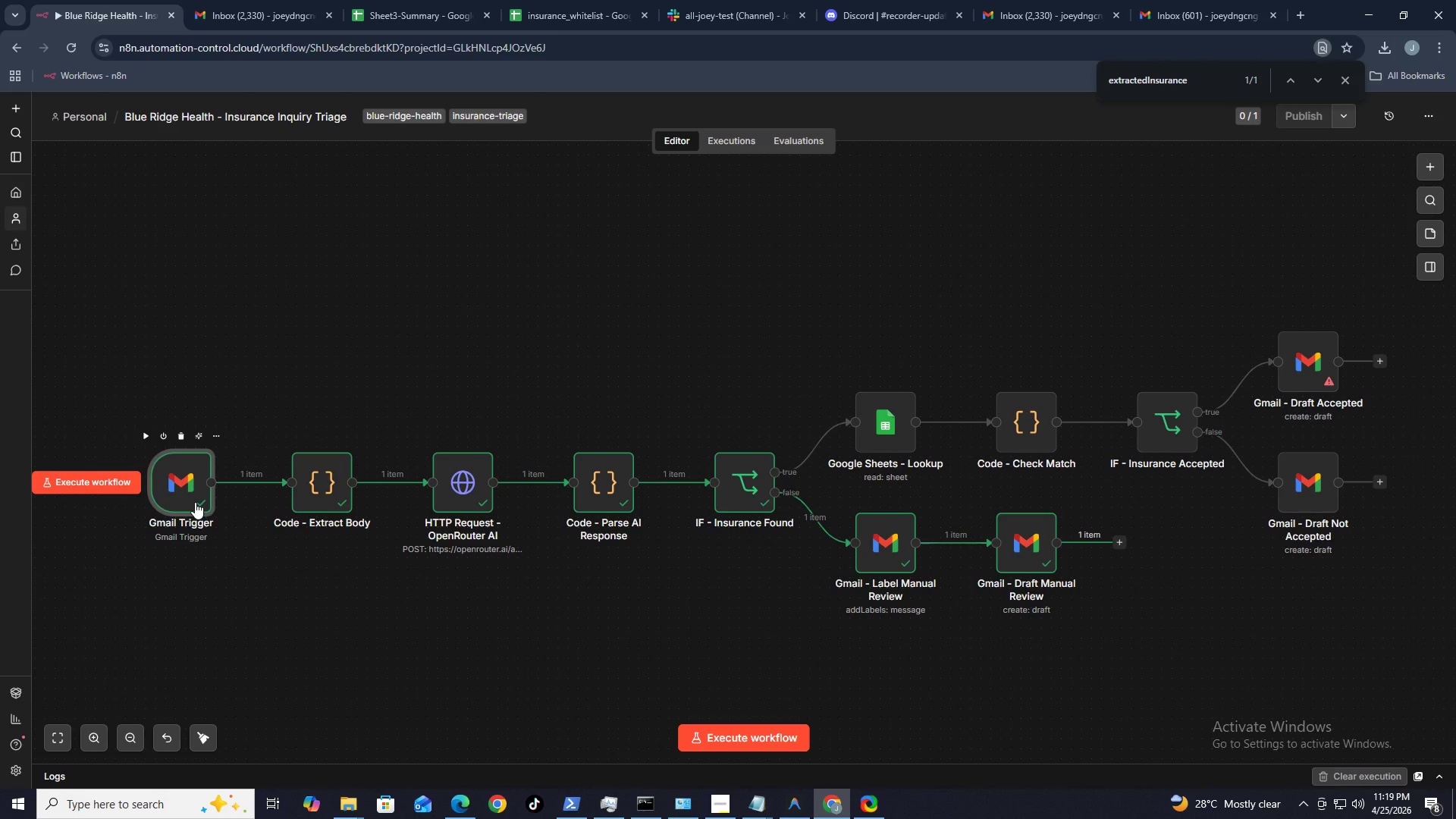 
triple_click([195, 502])
 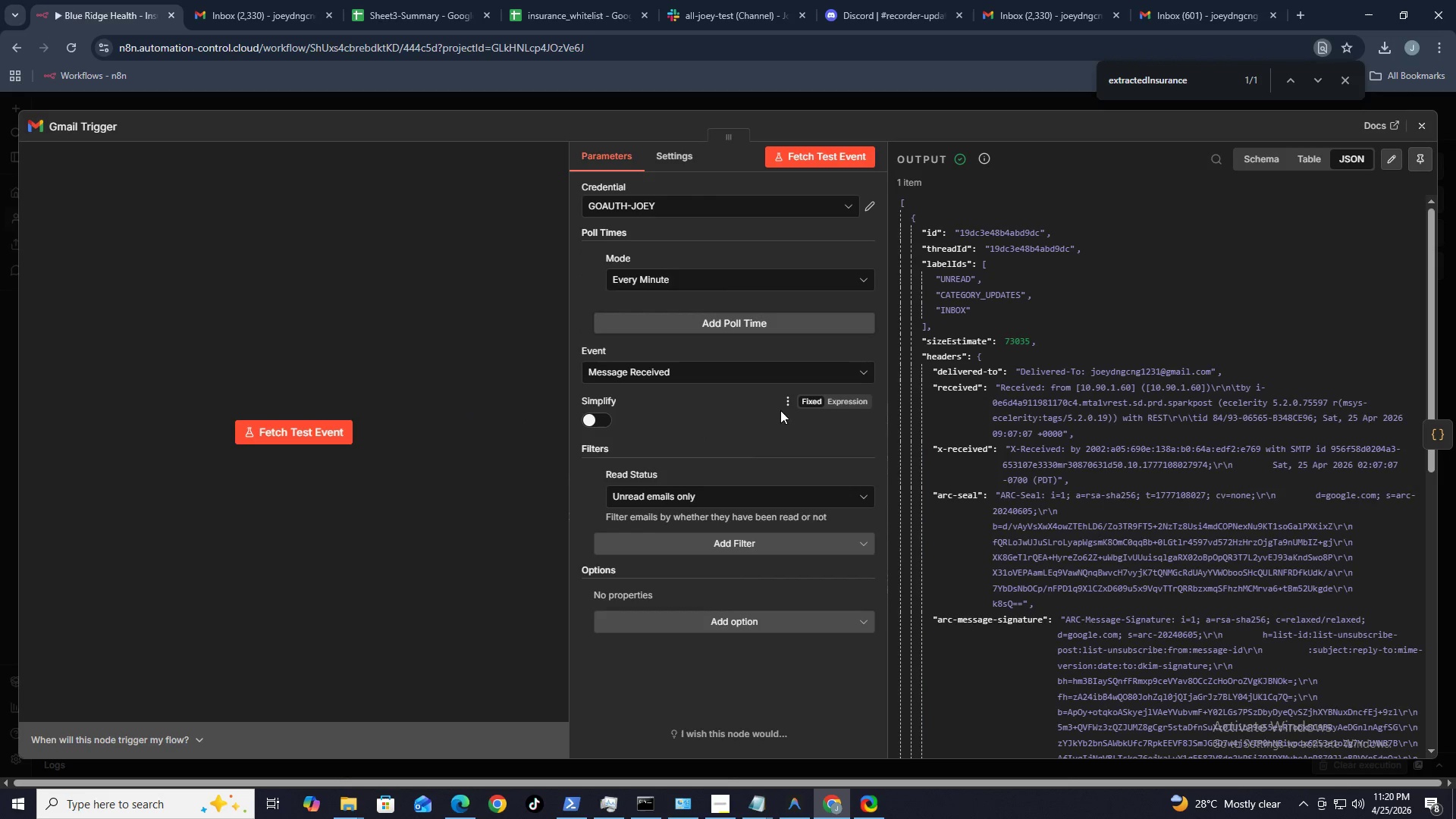 
triple_click([195, 502])
 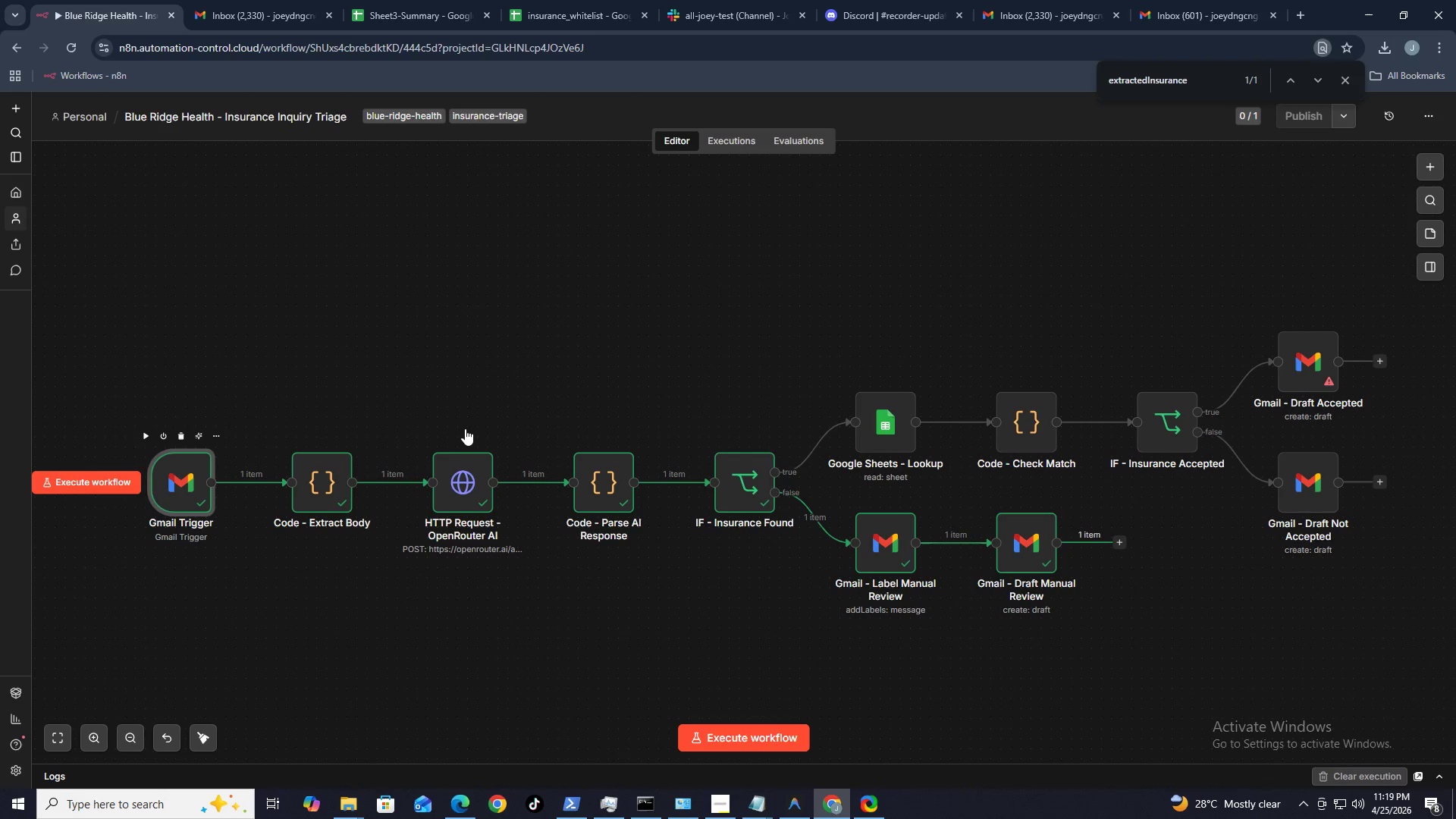 
left_click([704, 492])
 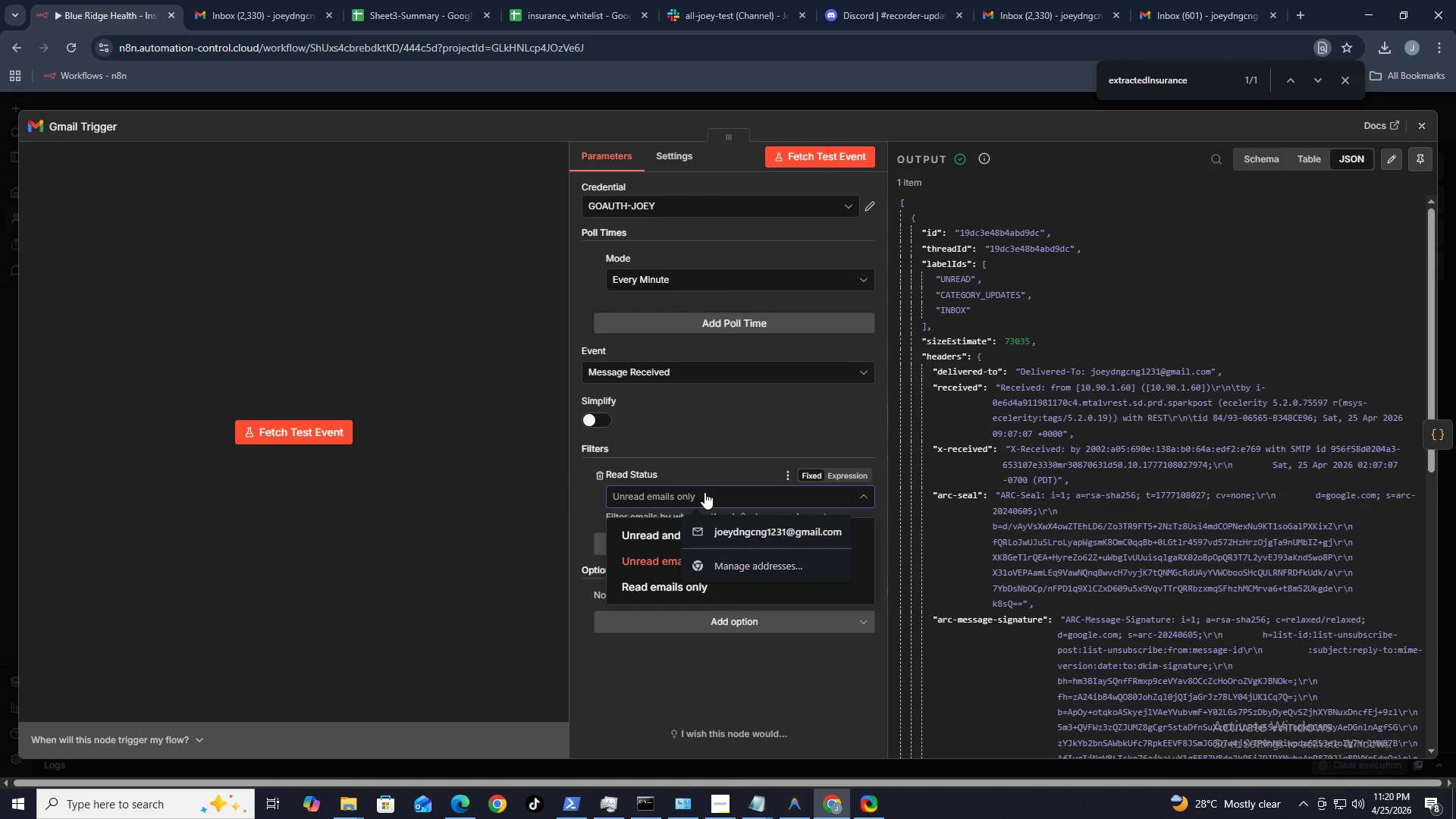 
left_click([704, 492])
 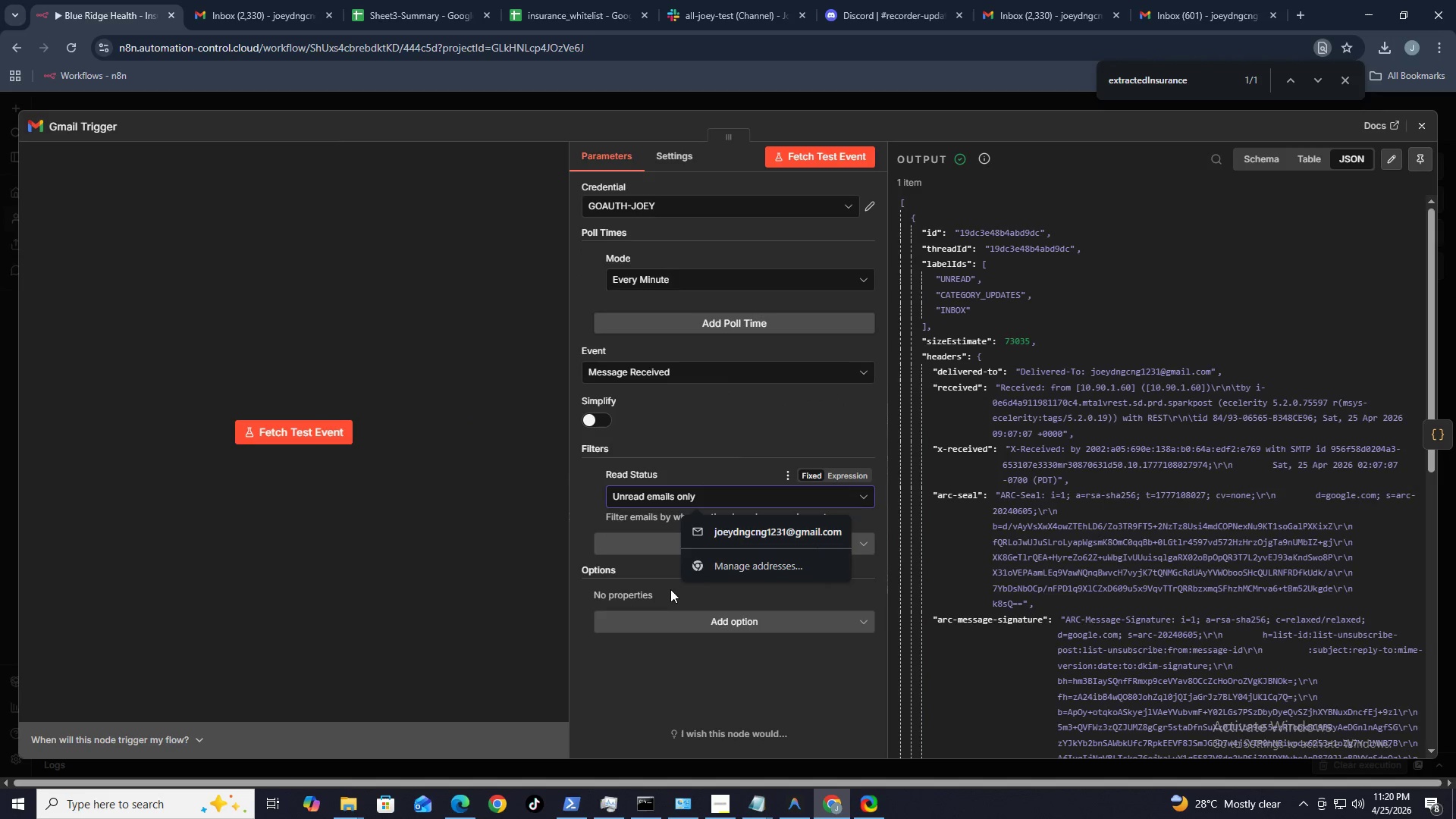 
left_click([663, 576])
 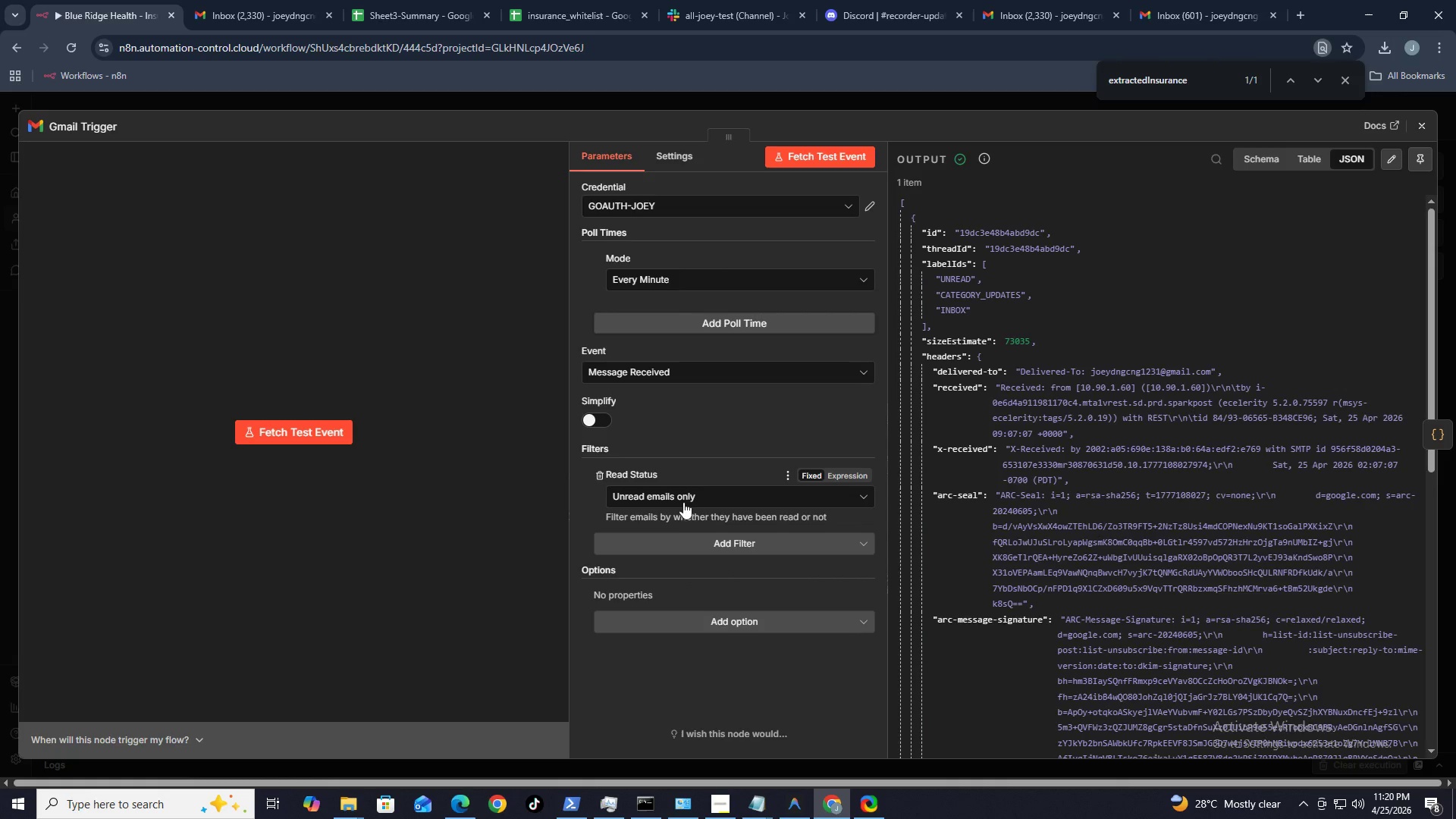 
left_click([681, 500])
 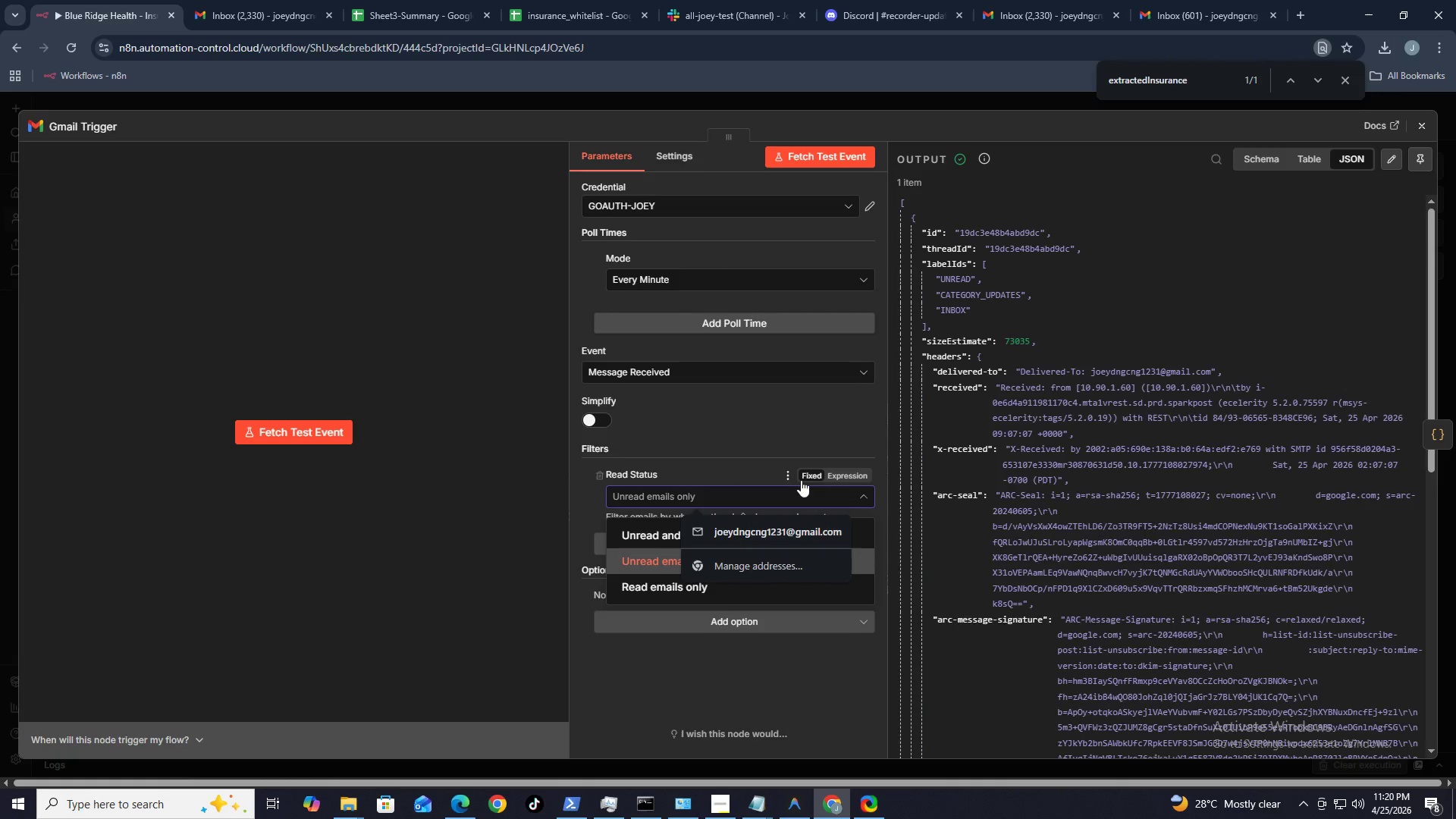 
left_click([687, 437])
 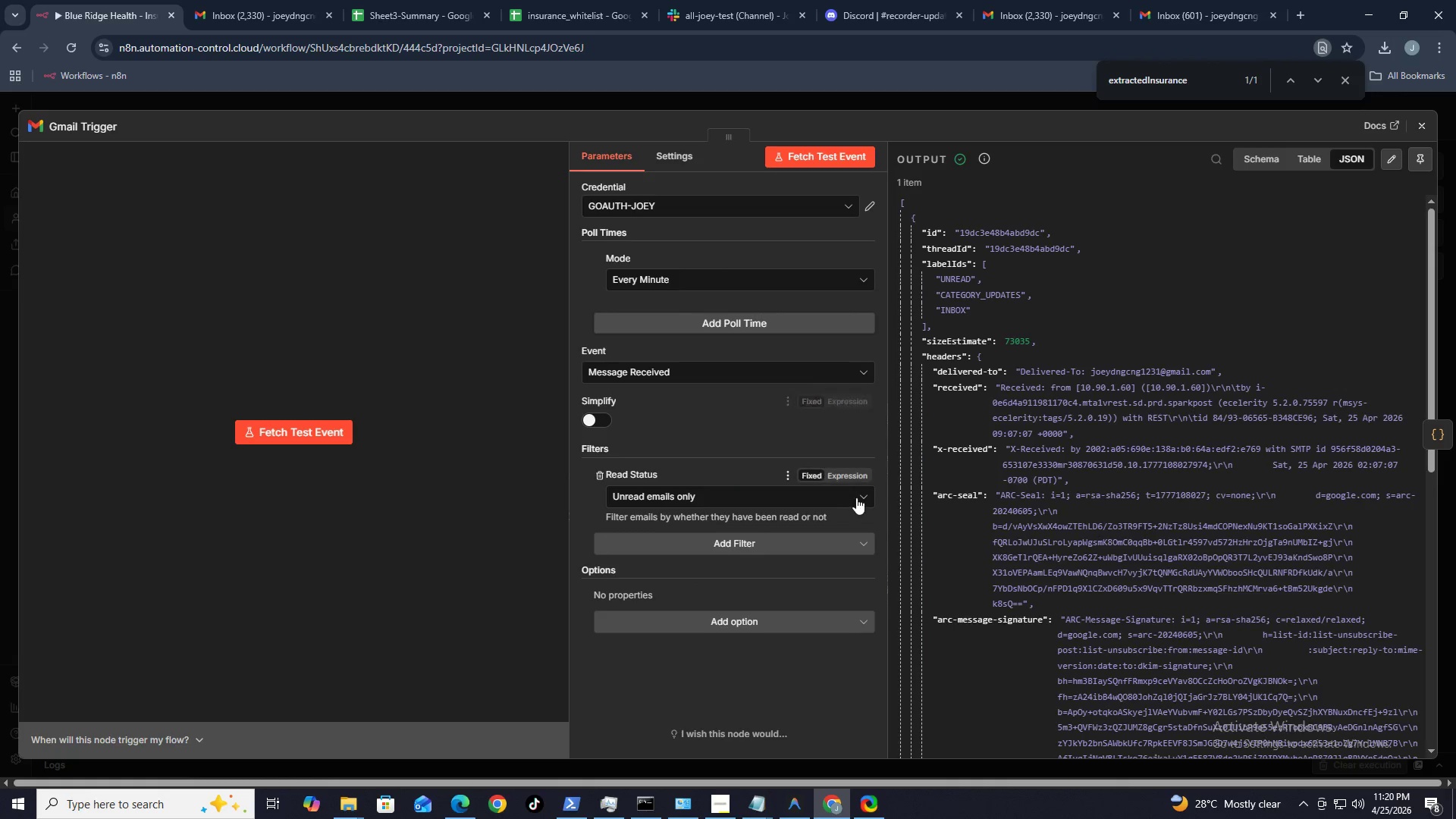 
left_click([856, 509])
 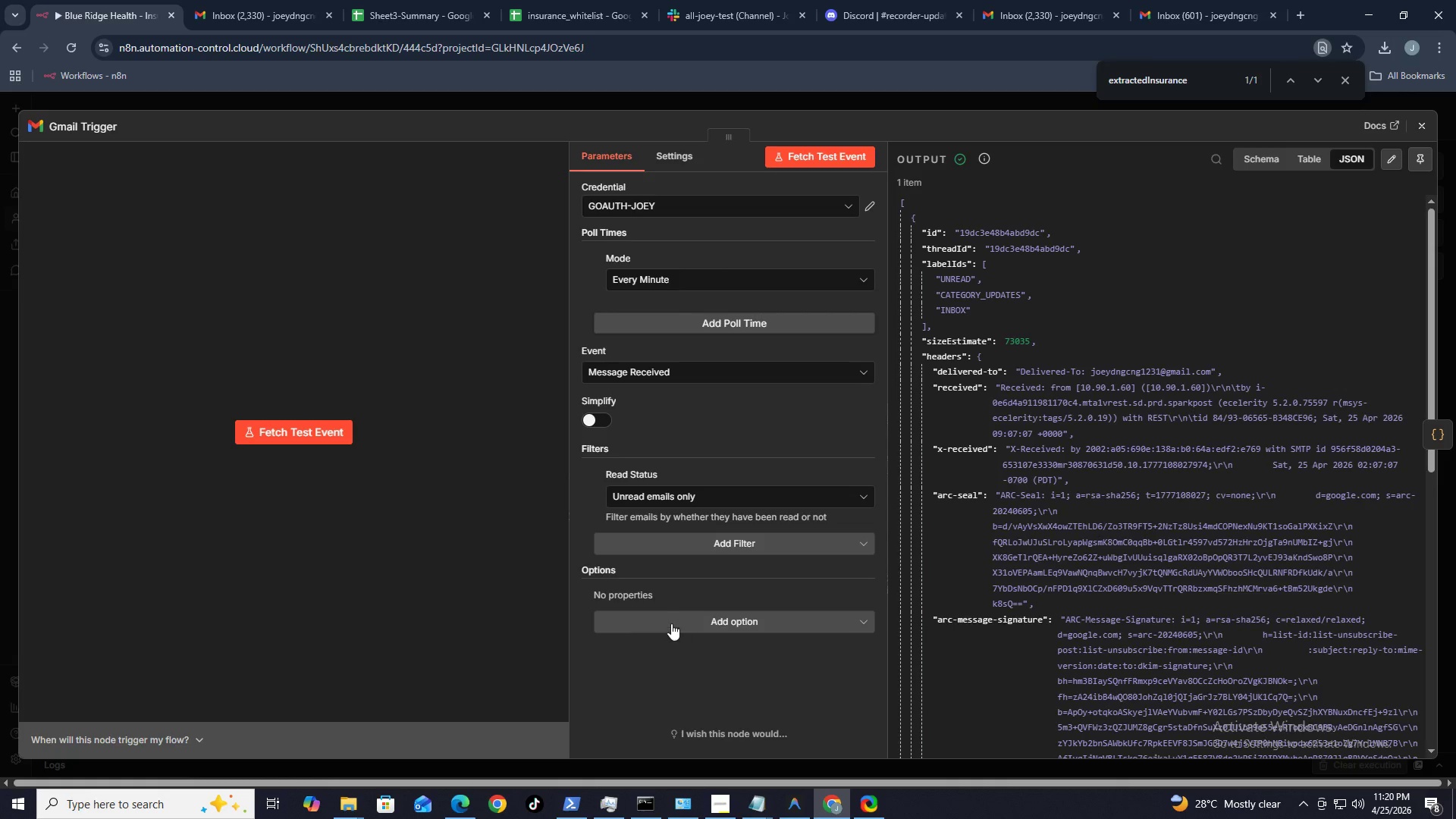 
wait(10.78)
 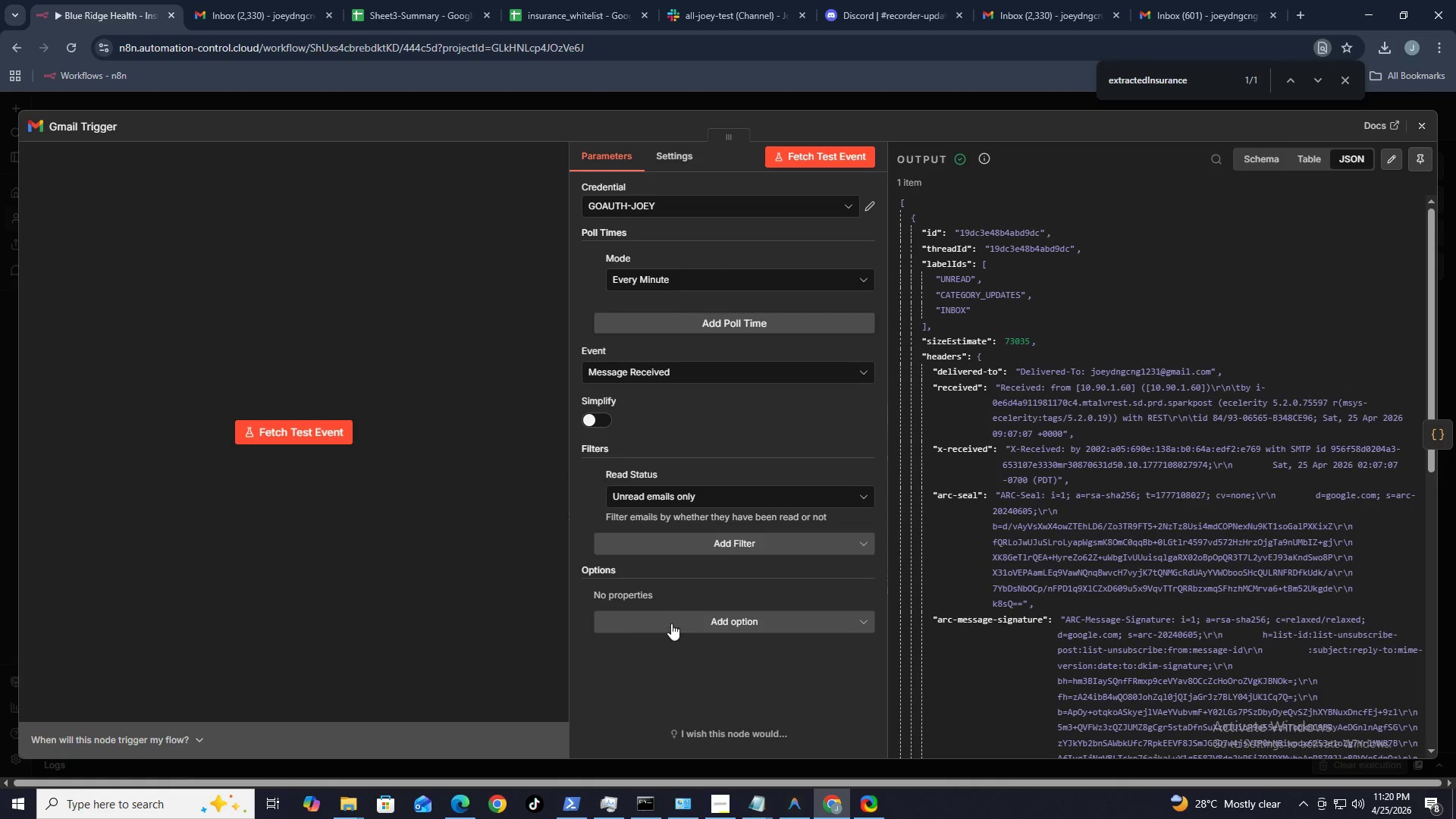 
right_click([739, 448])
 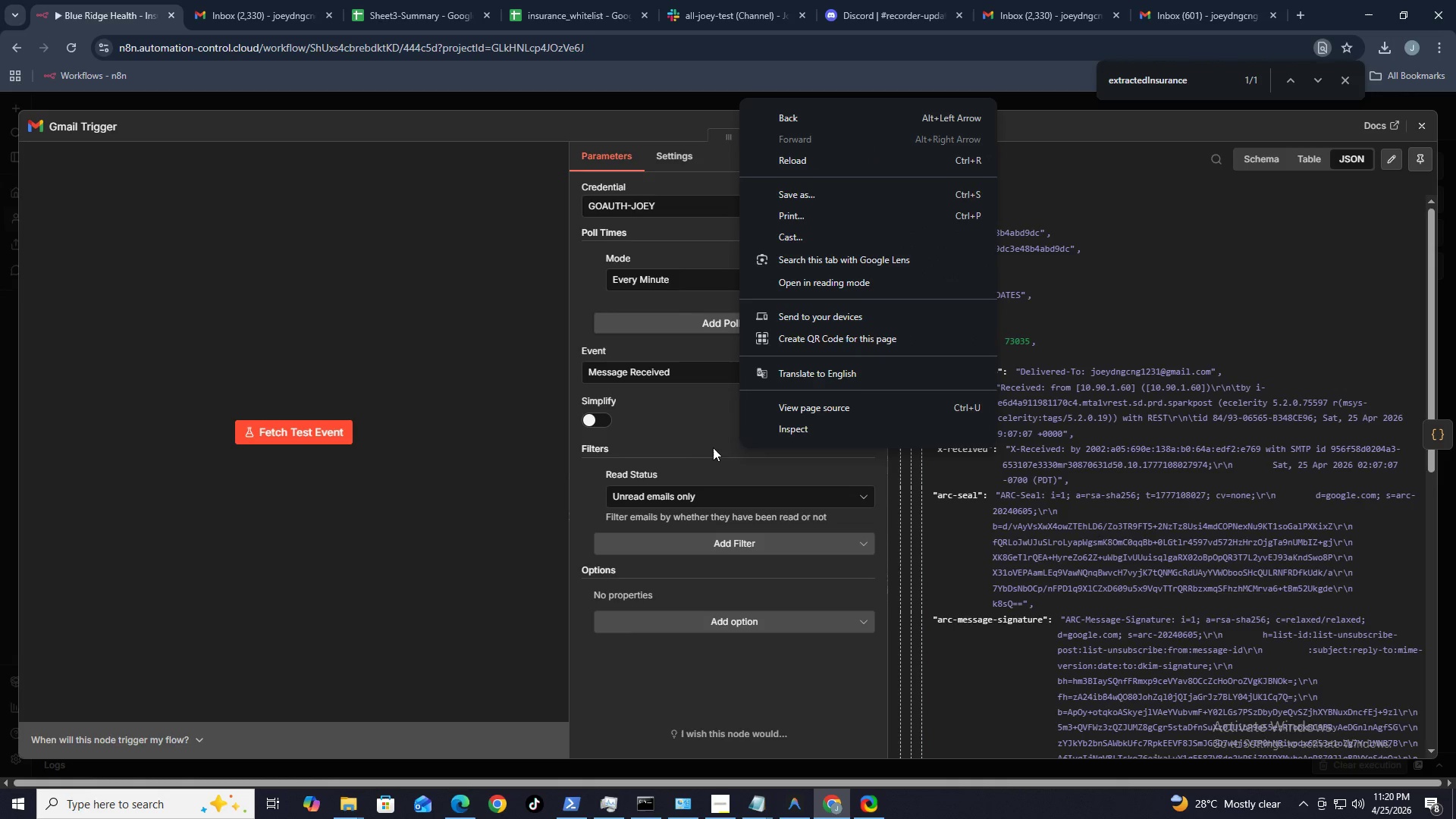 
left_click([701, 461])
 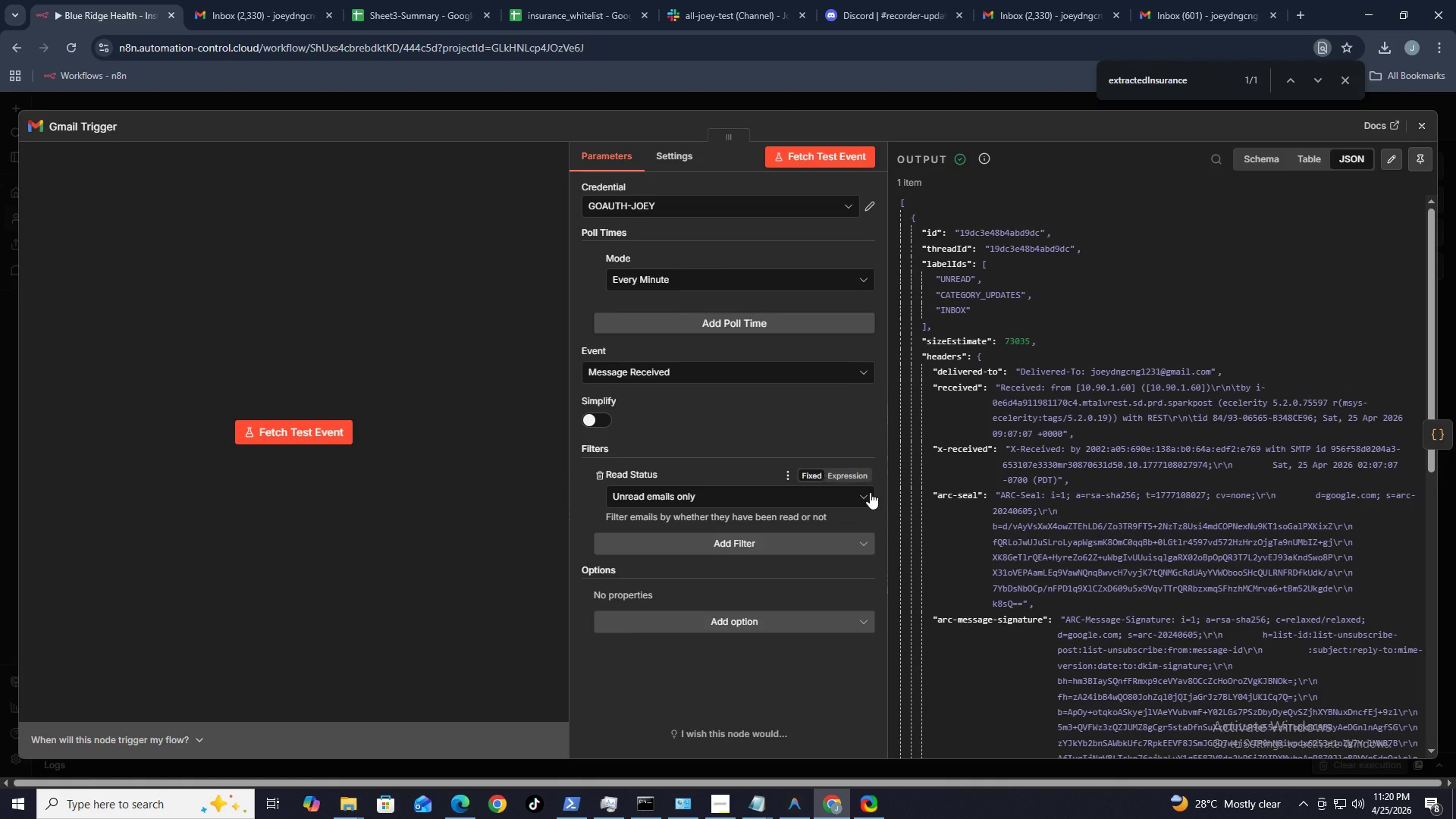 
left_click([860, 500])
 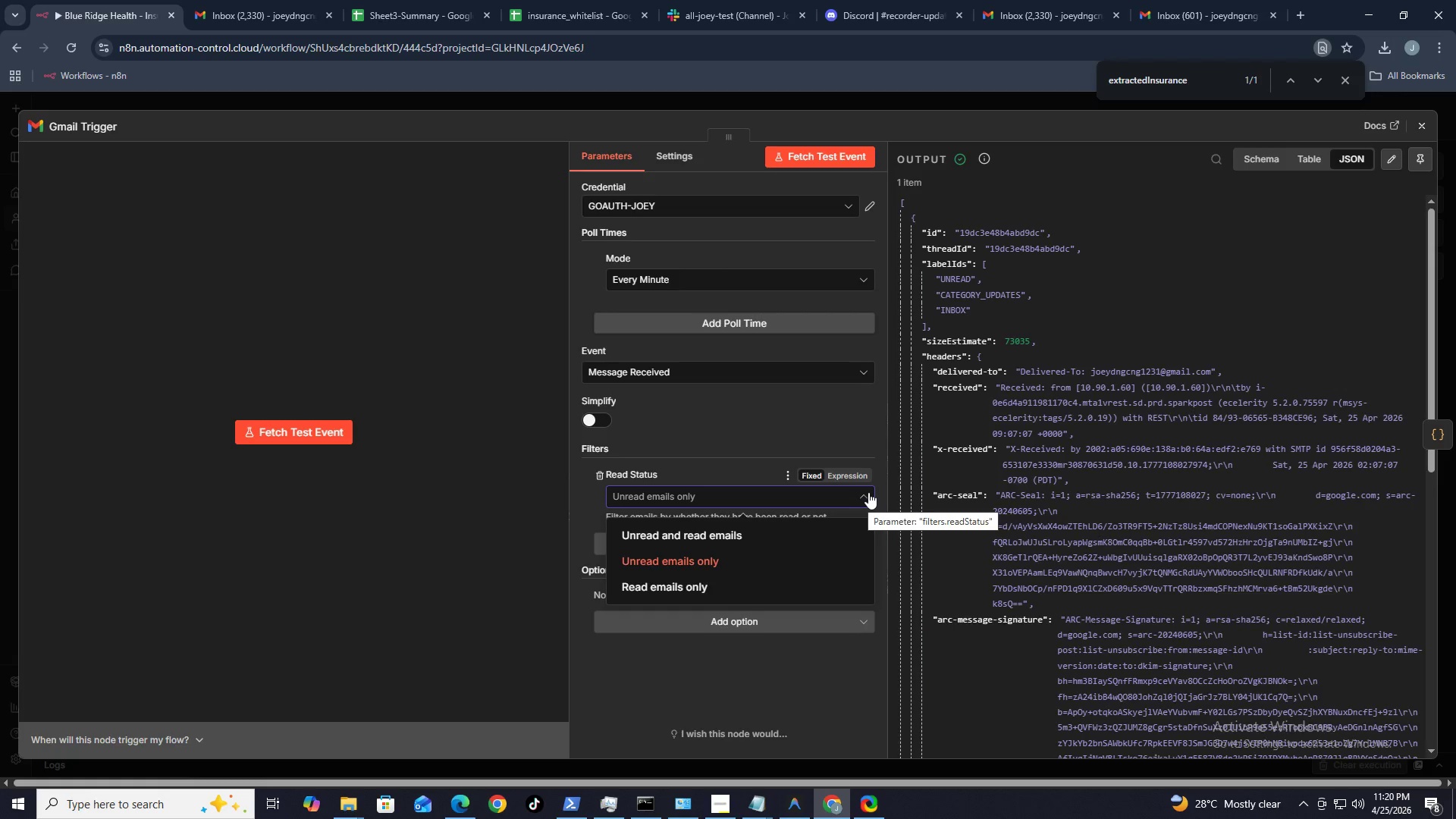 
wait(5.09)
 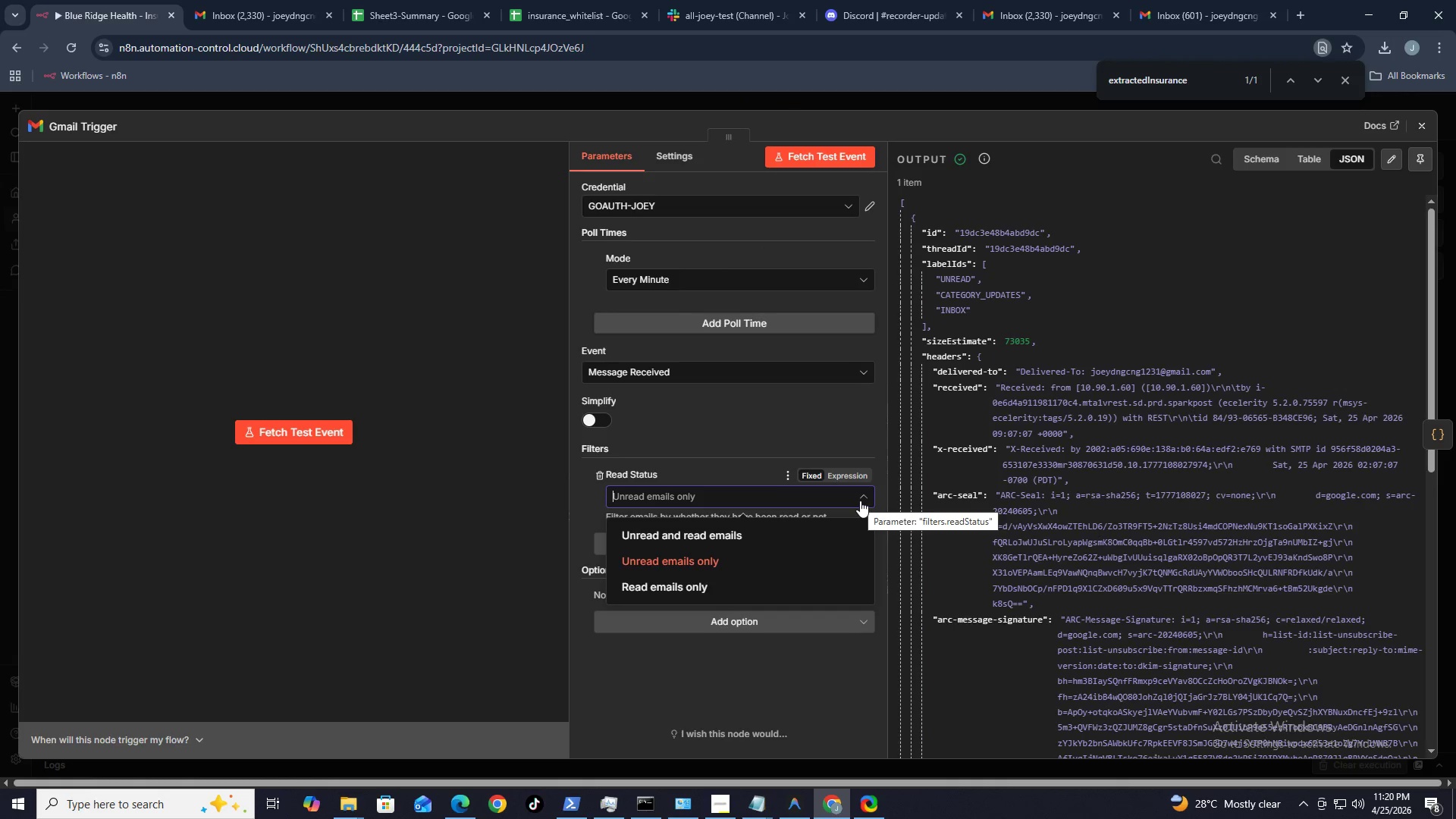 
left_click([721, 438])
 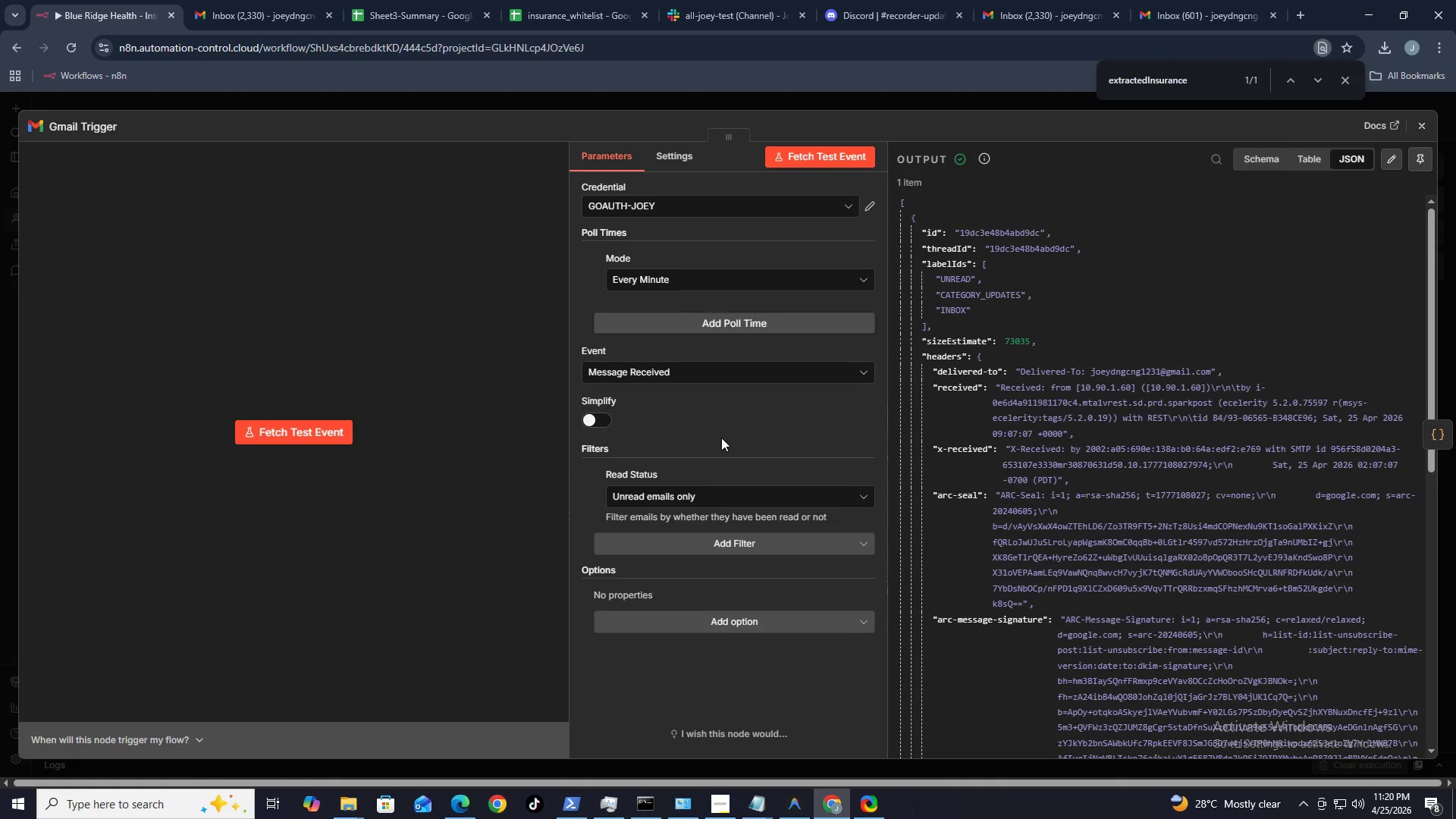 
wait(48.84)
 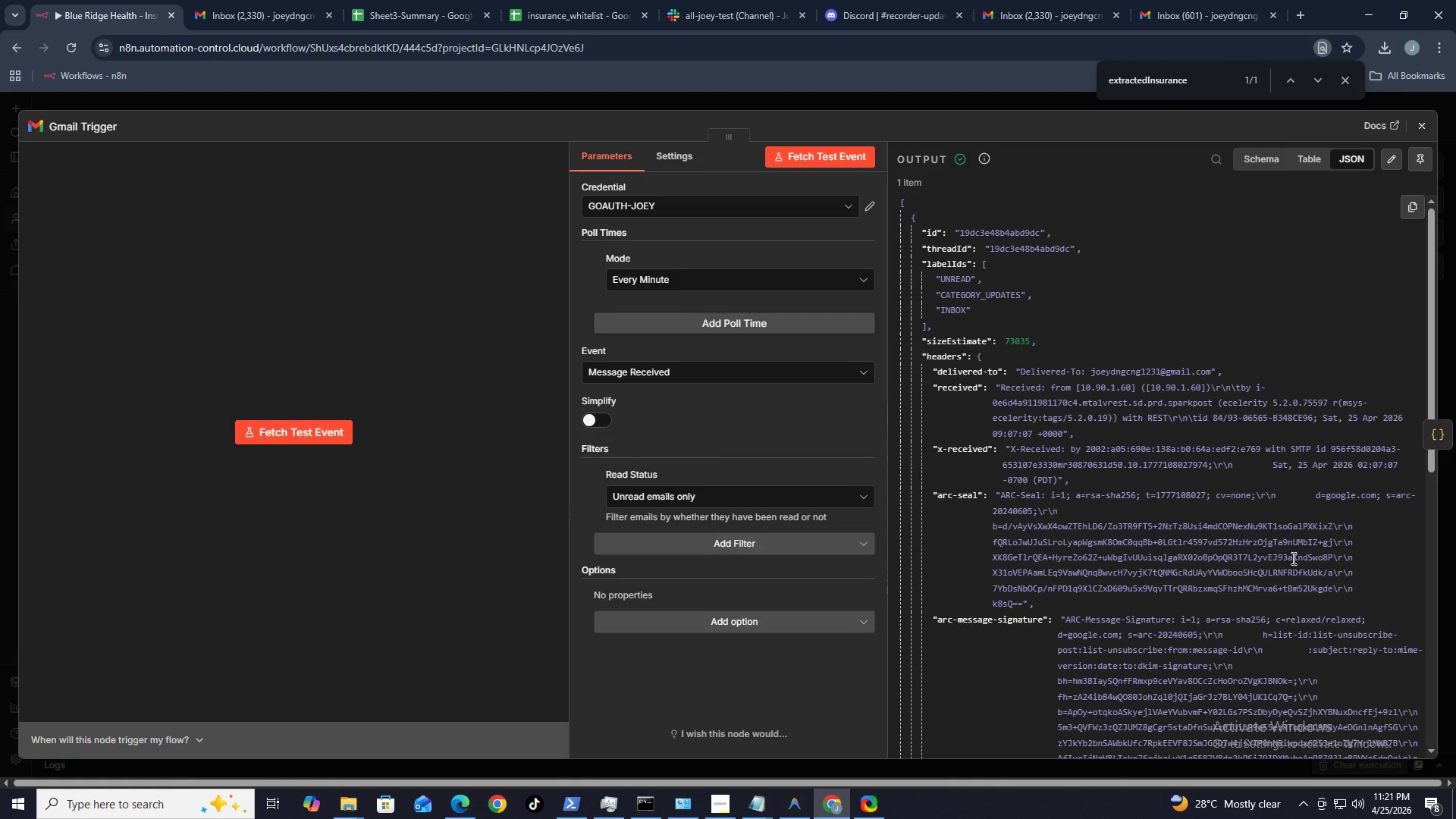 
left_click([793, 805])
 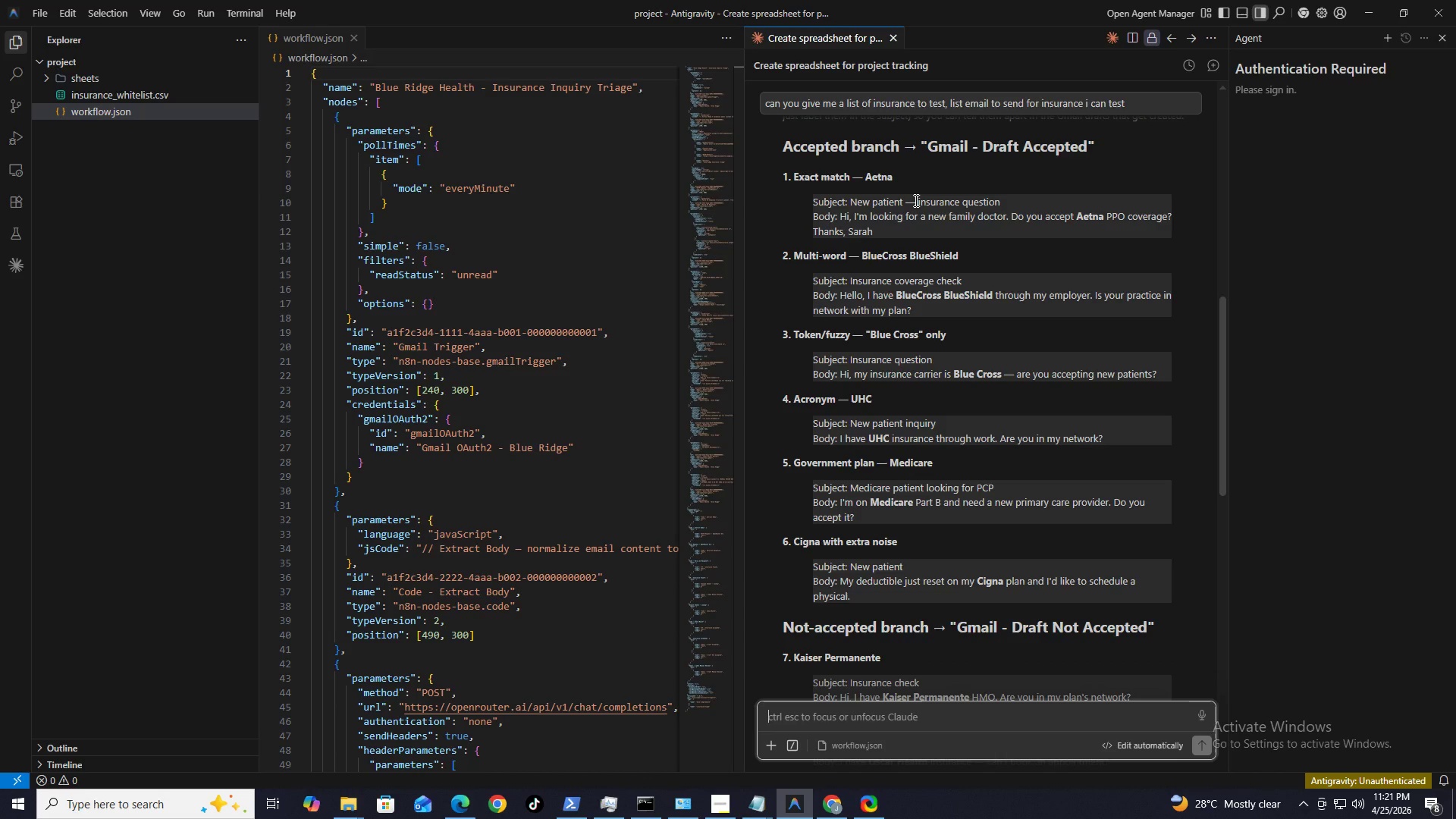 
left_click_drag(start_coordinate=[919, 205], to_coordinate=[1003, 199])
 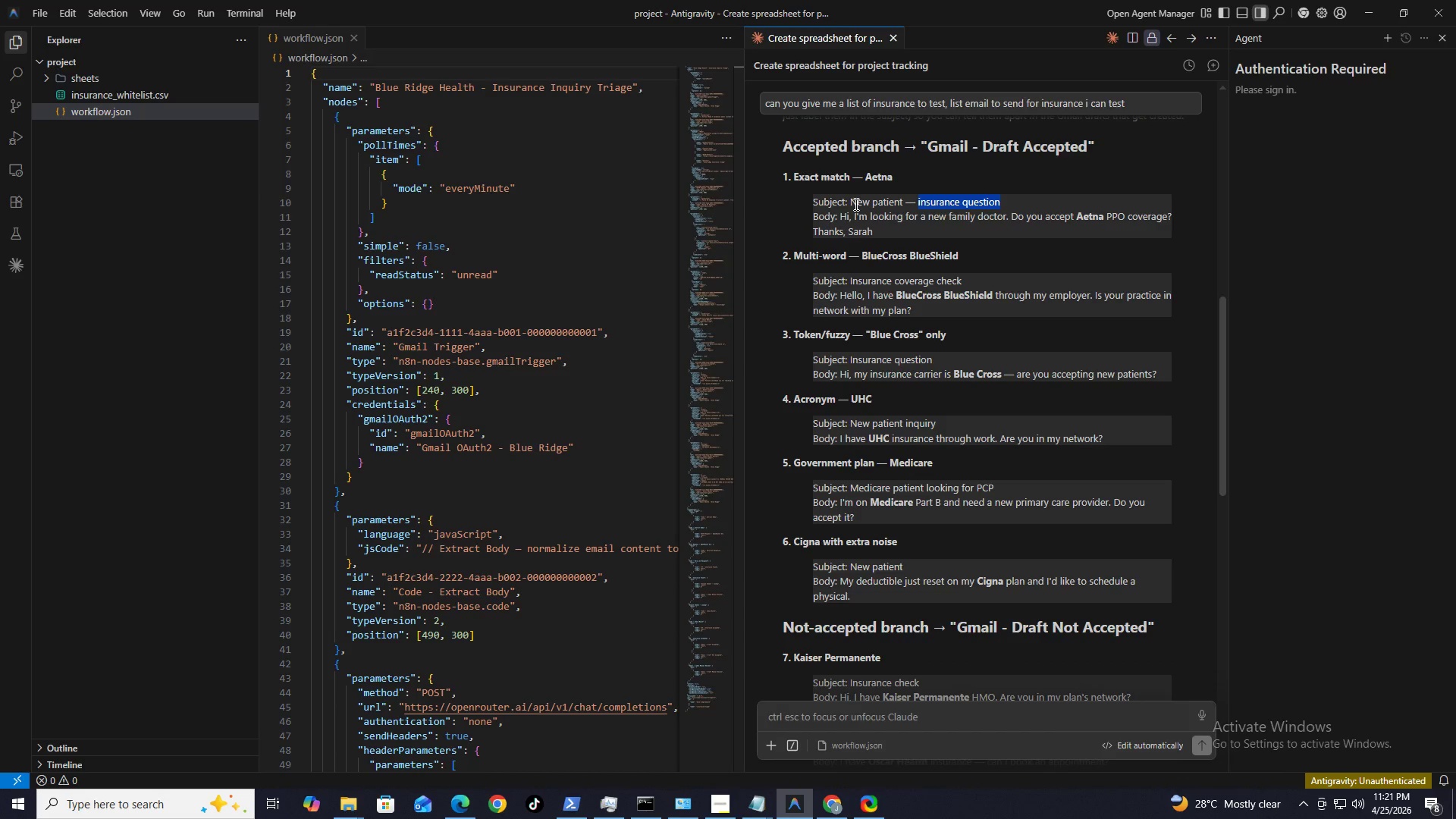 
left_click_drag(start_coordinate=[849, 207], to_coordinate=[997, 205])
 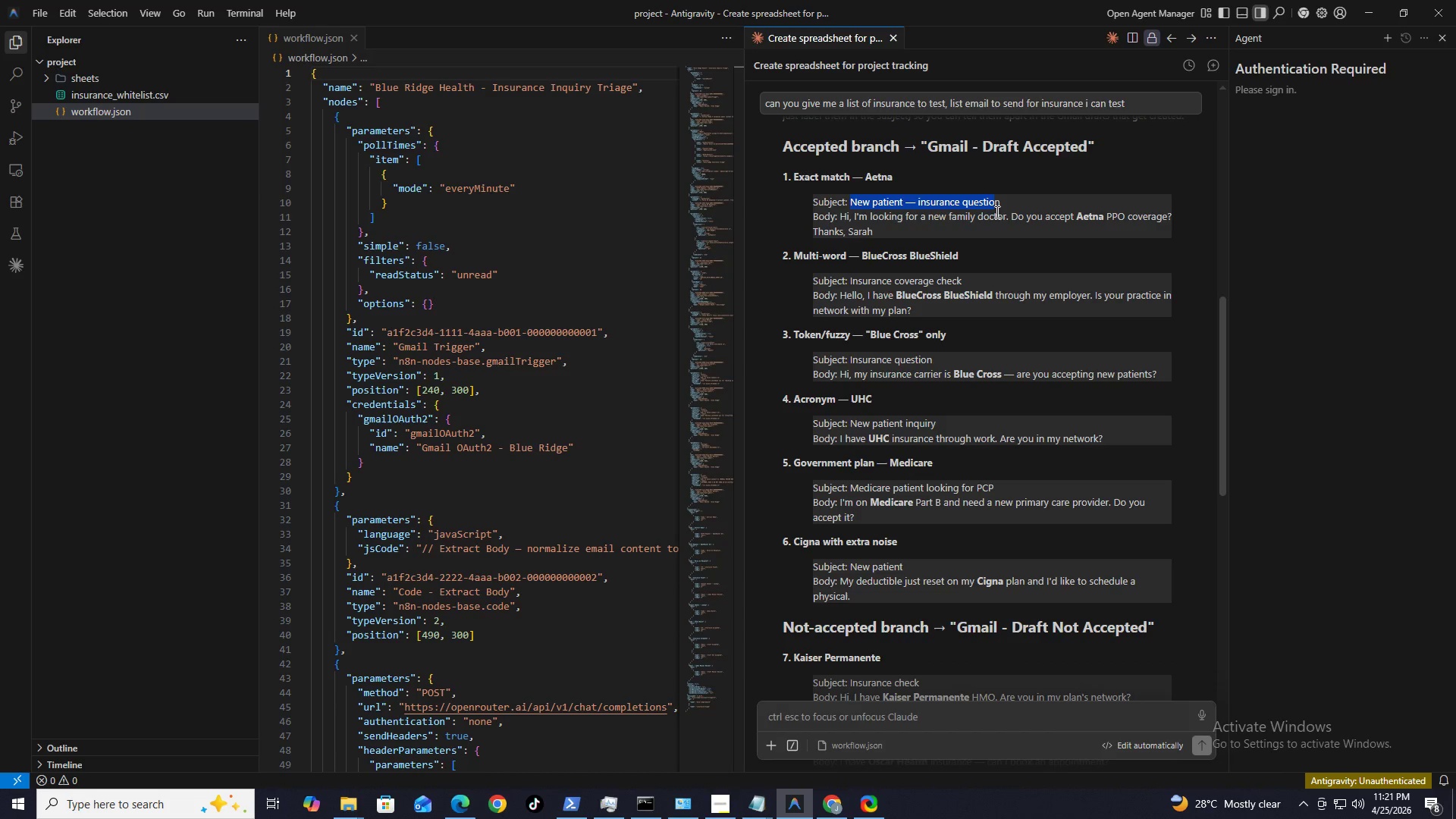 
key(Control+C)
 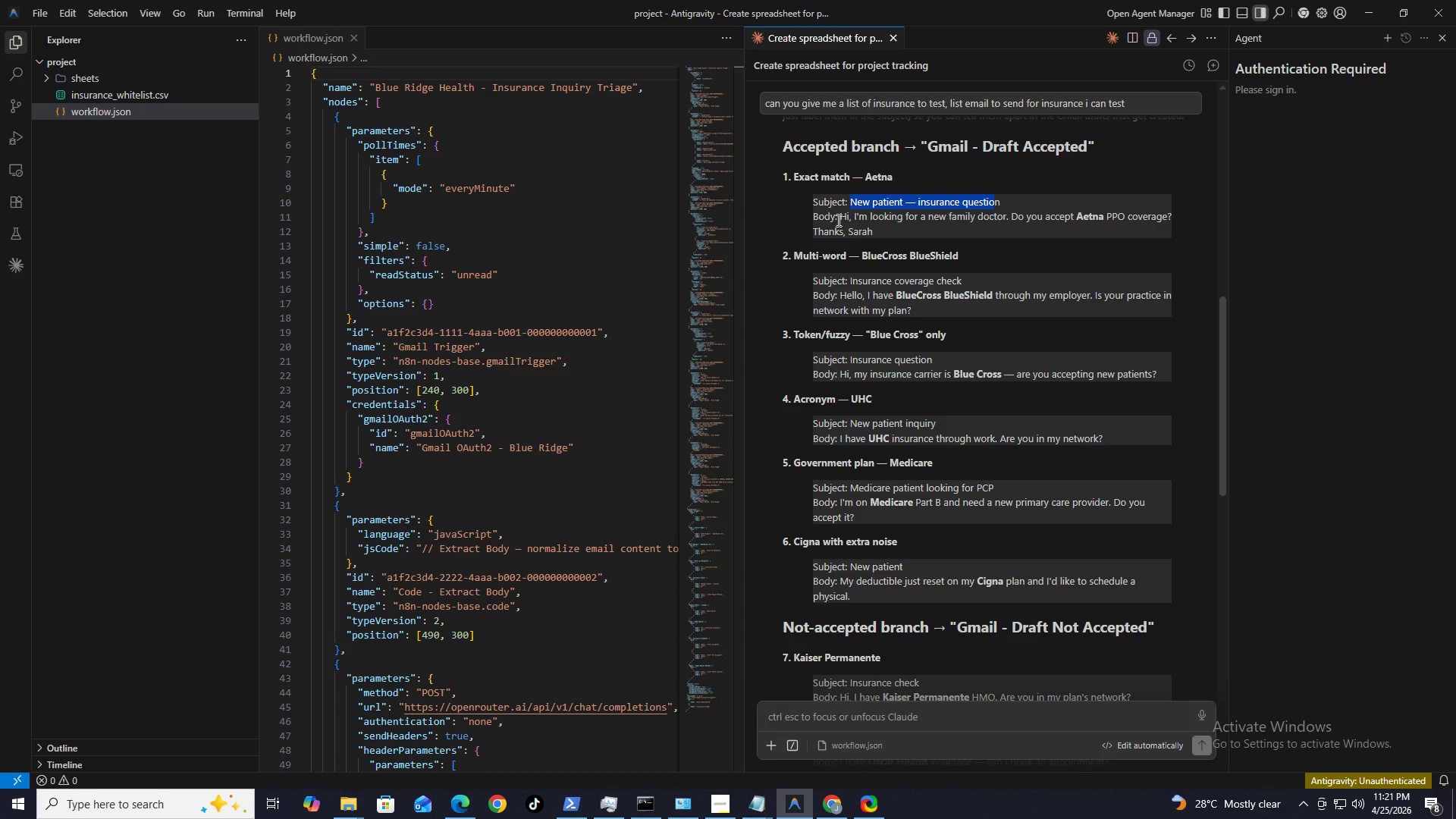 
left_click_drag(start_coordinate=[838, 216], to_coordinate=[872, 226])
 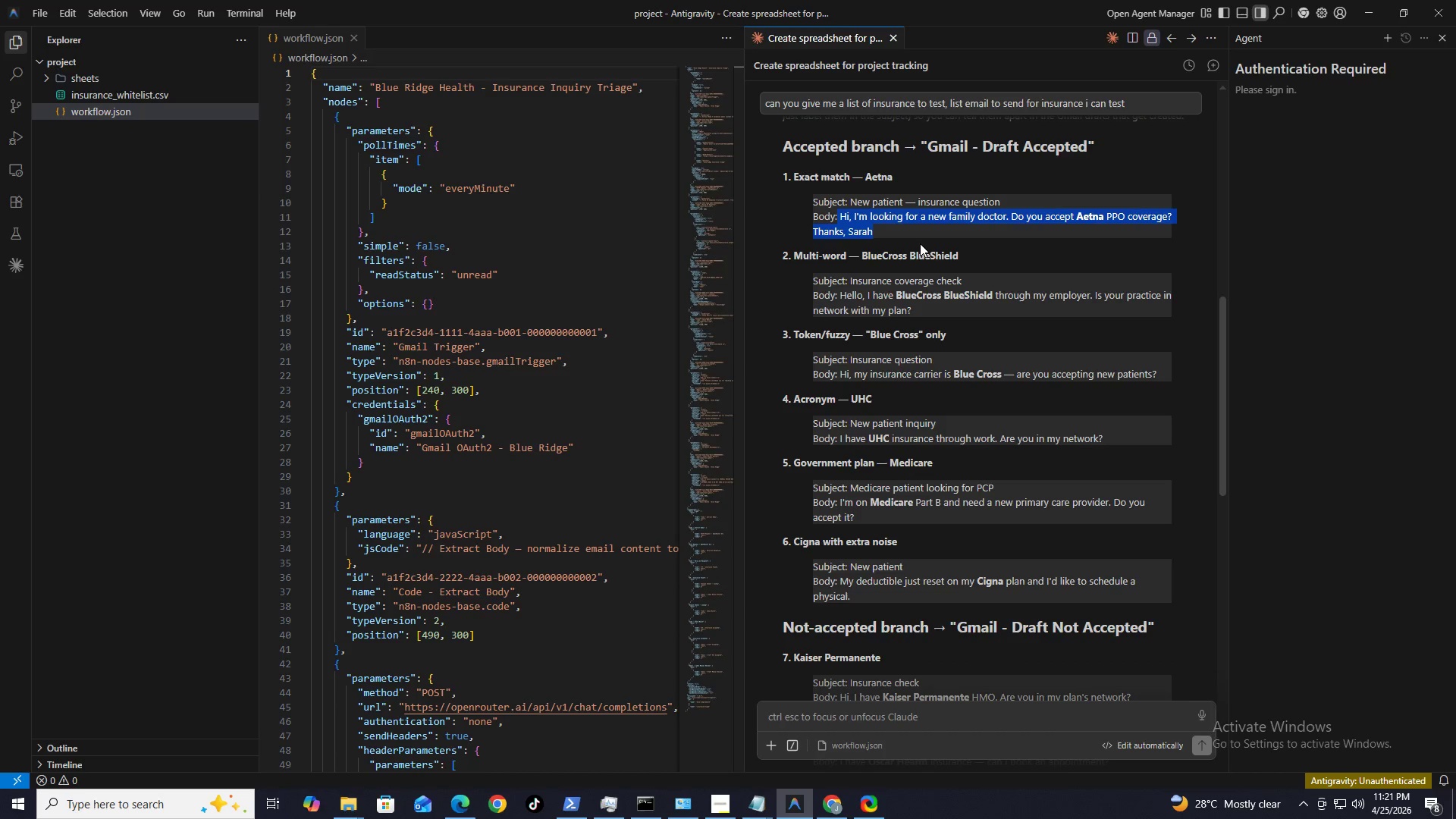 
key(Control+C)
 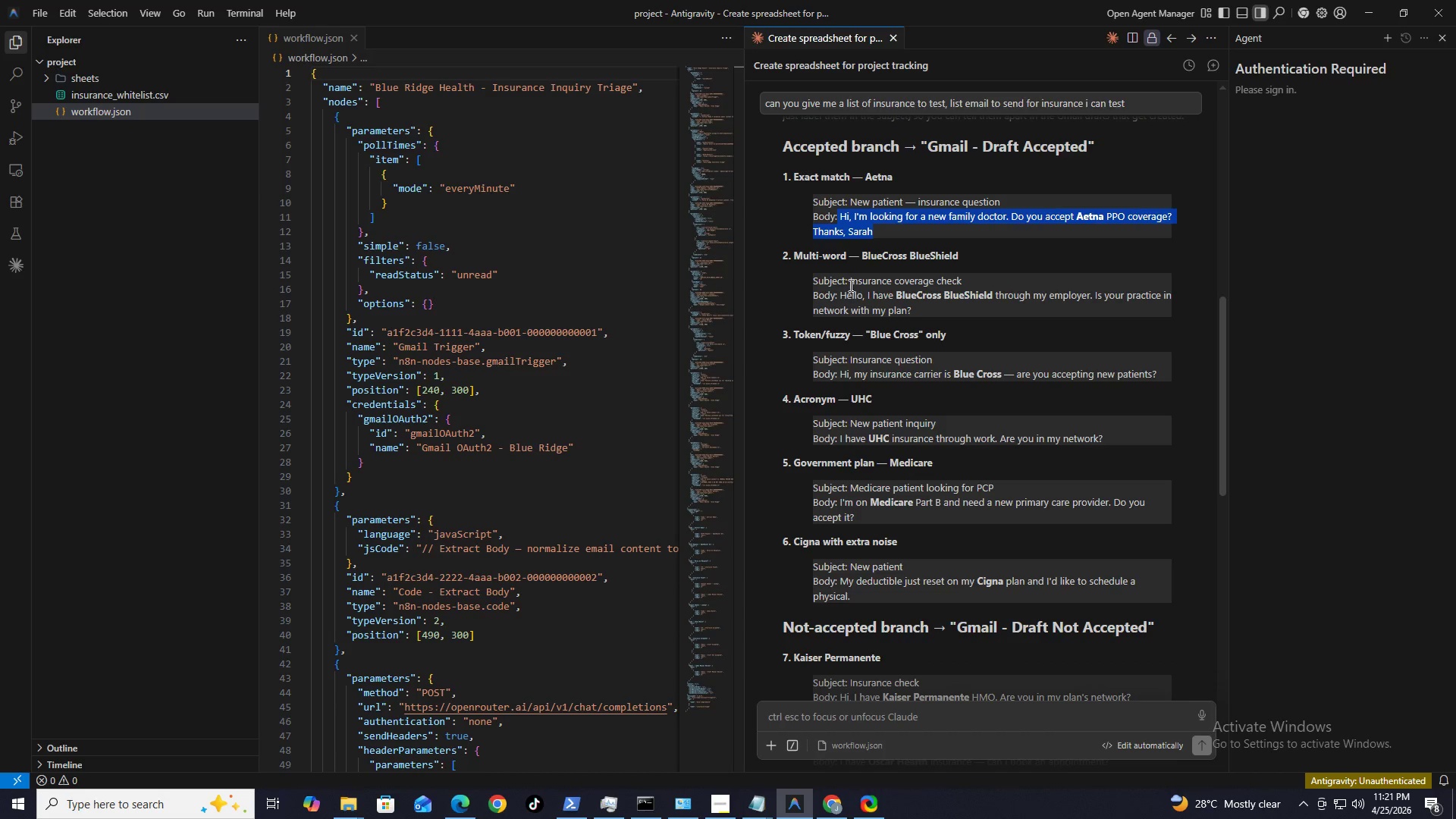 
left_click_drag(start_coordinate=[848, 281], to_coordinate=[966, 275])
 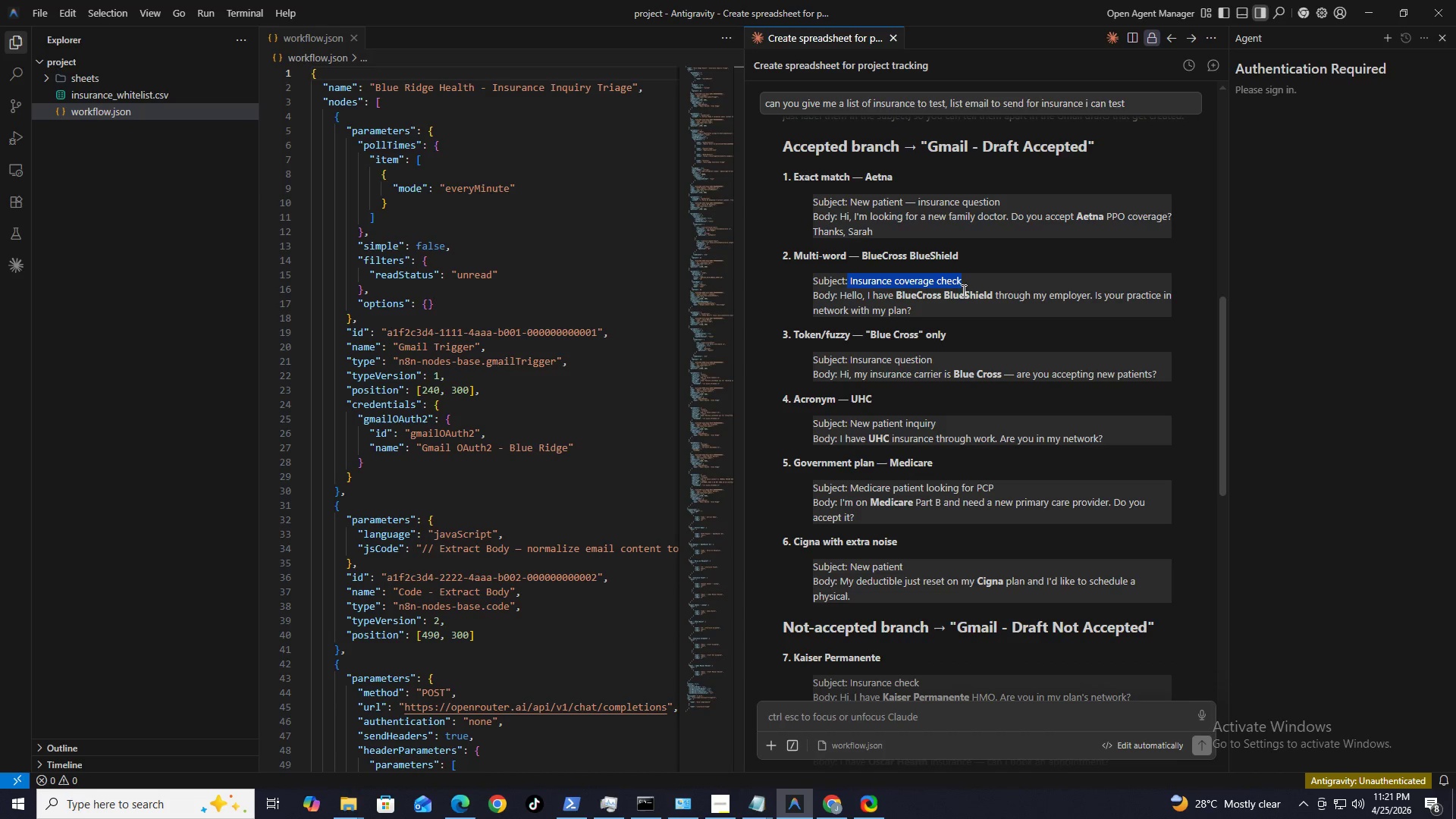 
key(Control+C)
 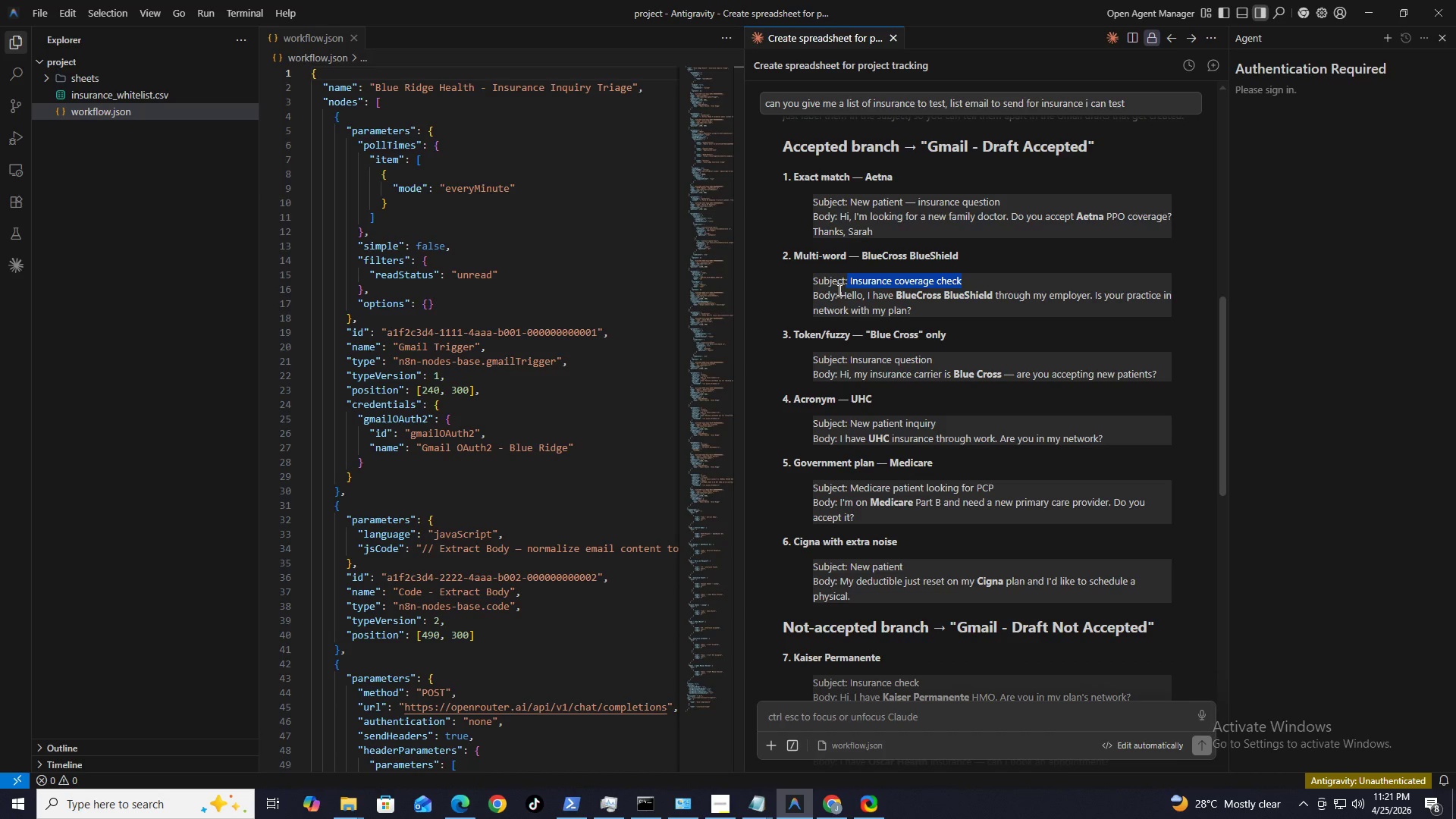 
left_click_drag(start_coordinate=[836, 298], to_coordinate=[918, 304])
 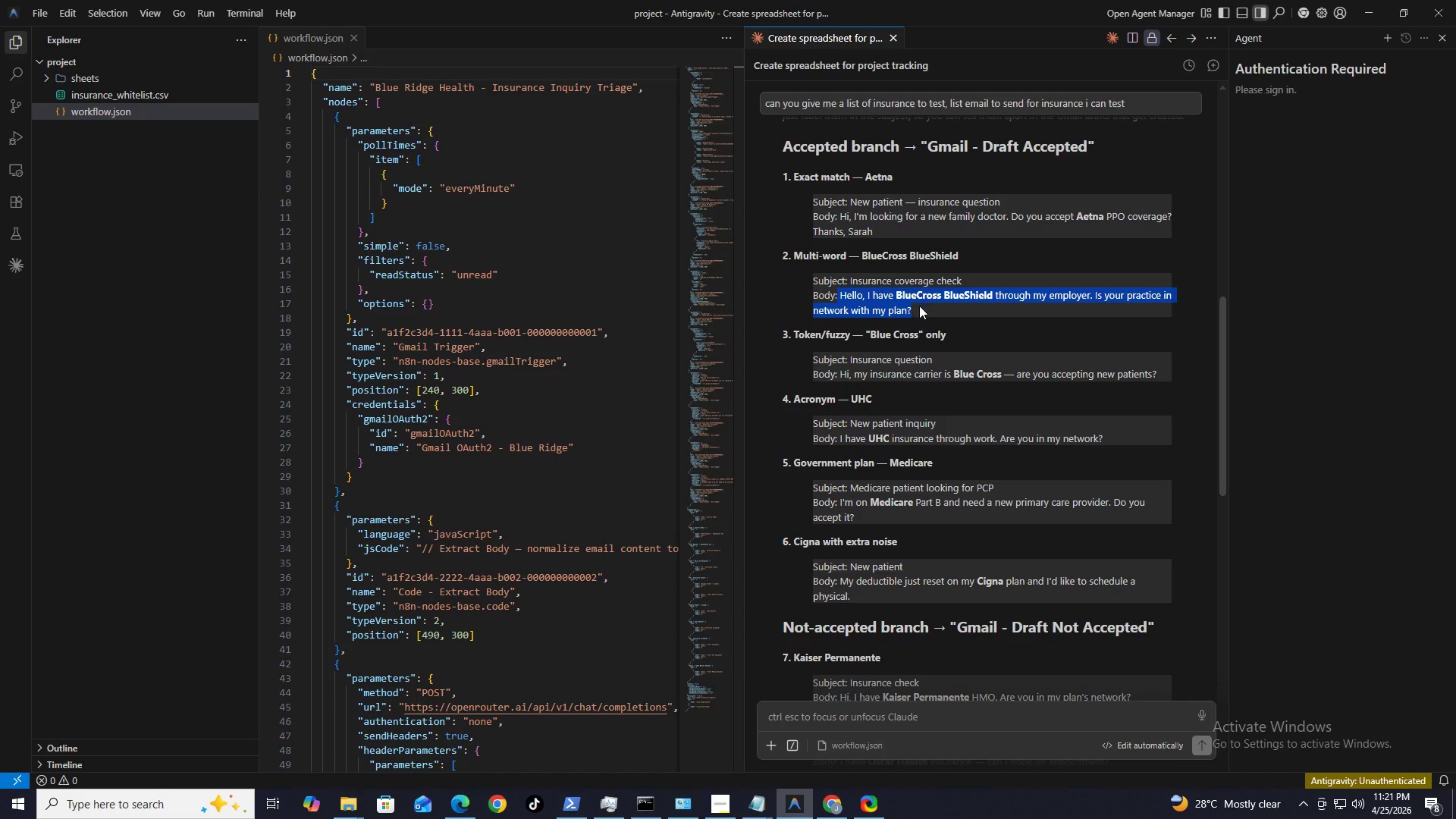 
key(Control+C)
 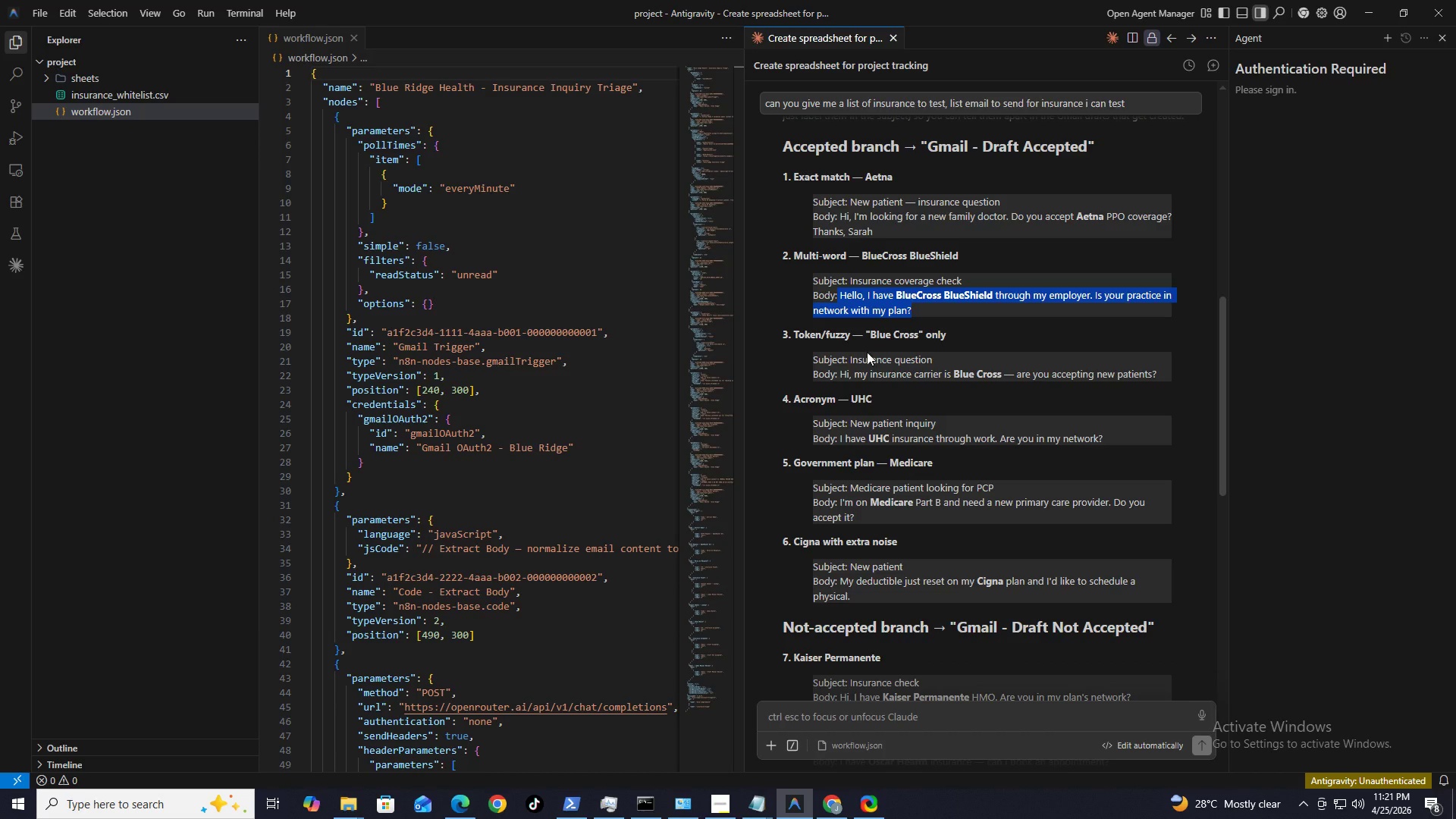 
left_click_drag(start_coordinate=[849, 360], to_coordinate=[959, 359])
 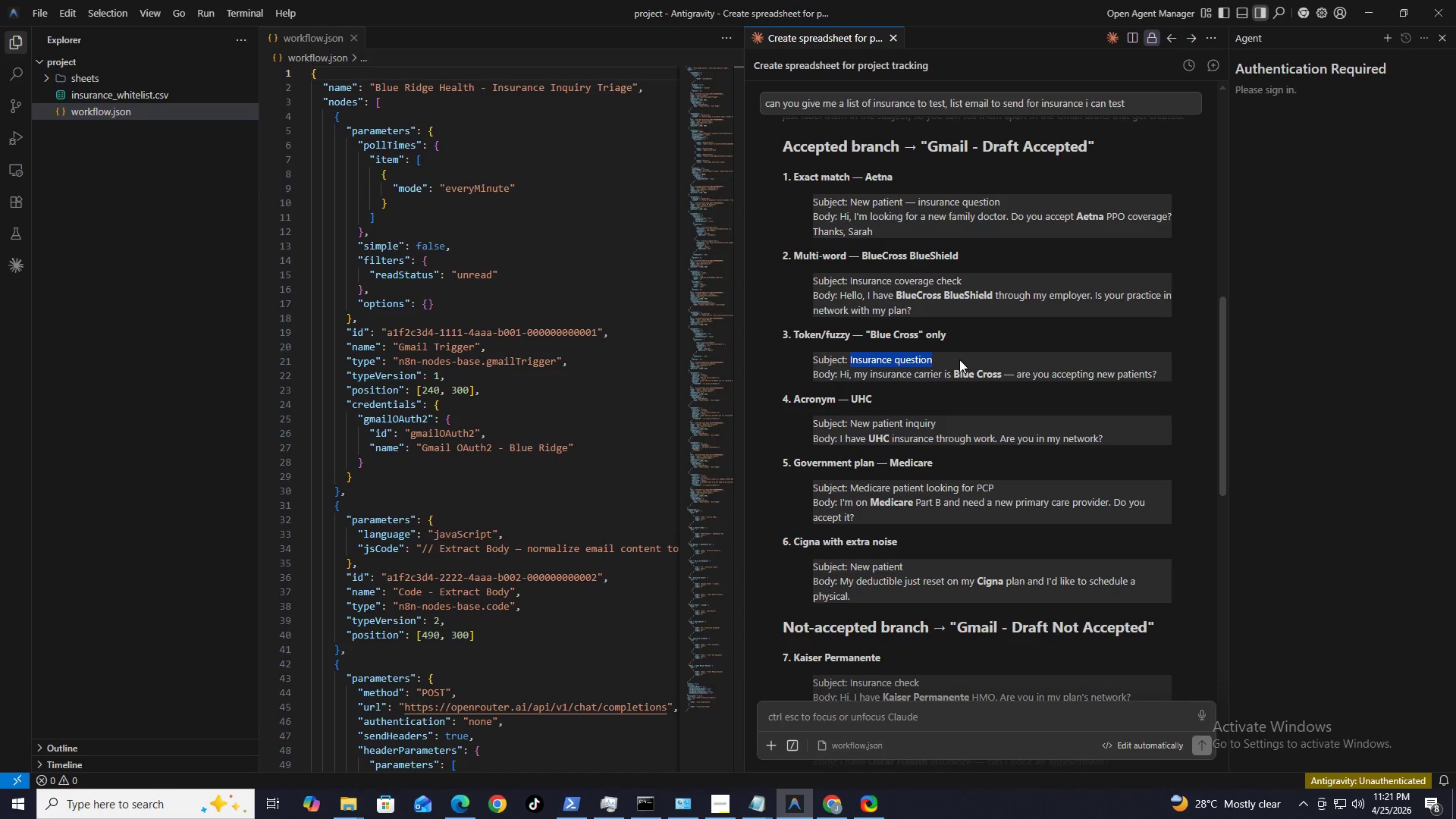 
key(Control+C)
 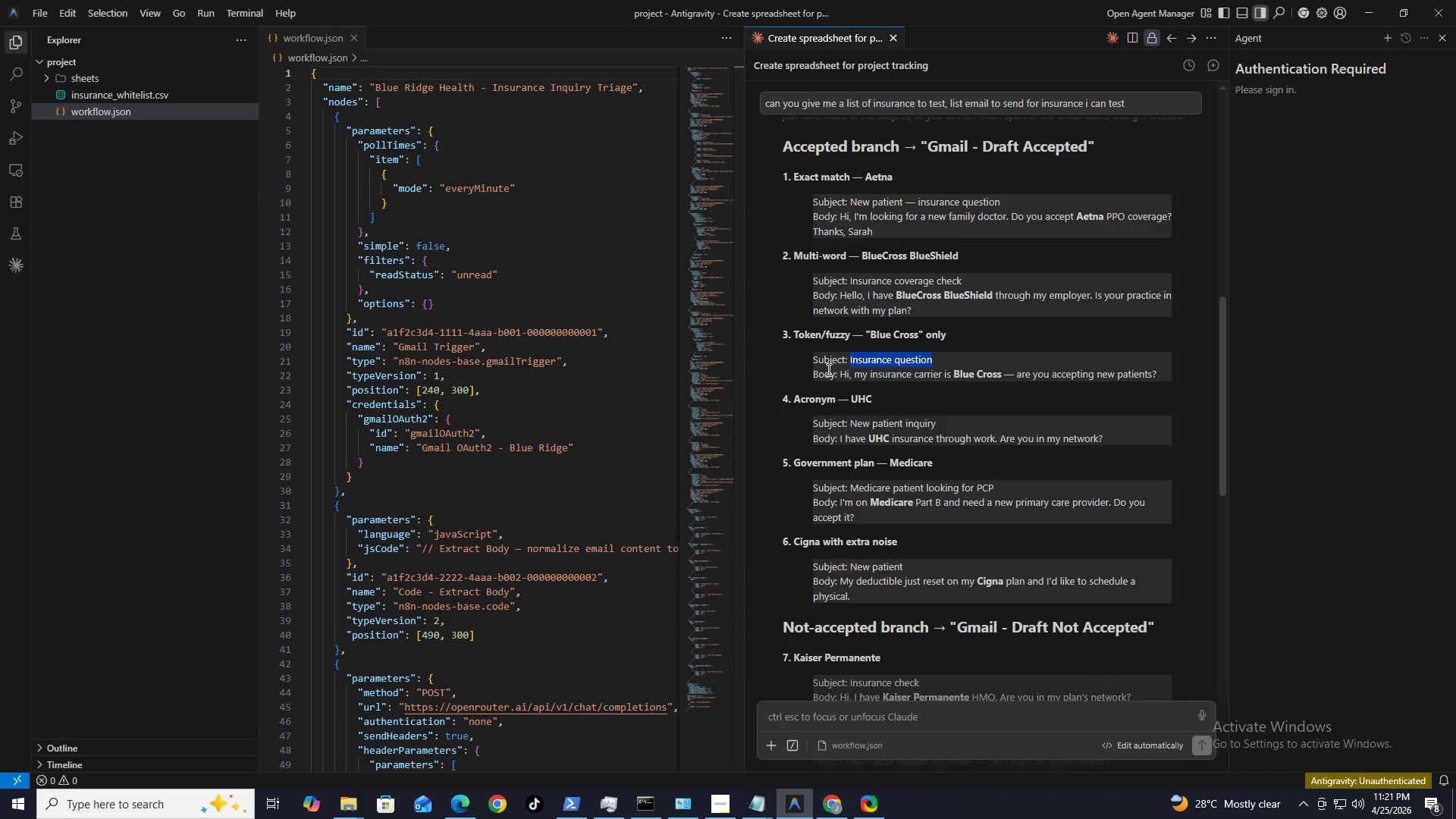 
left_click_drag(start_coordinate=[841, 377], to_coordinate=[1157, 369])
 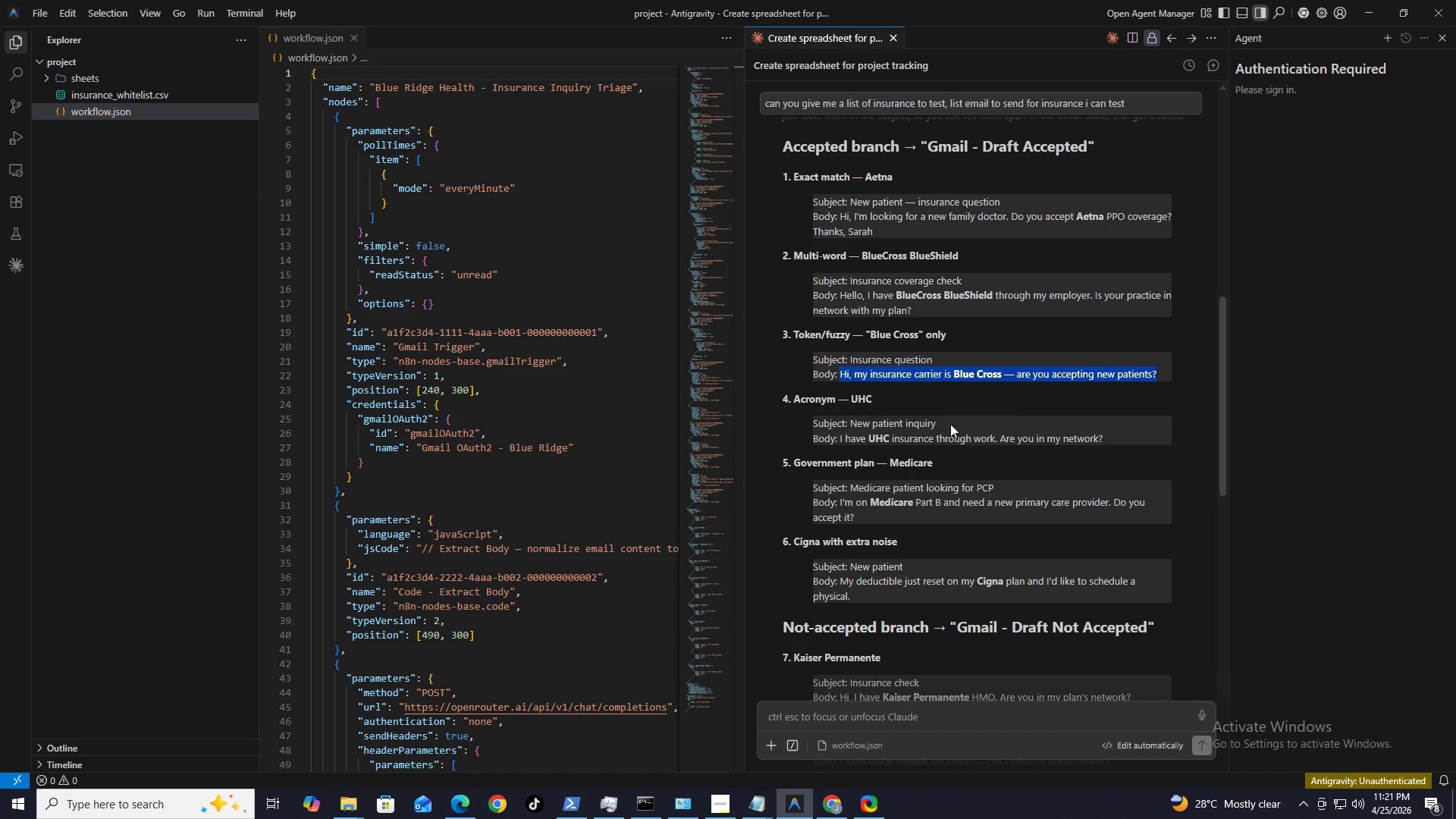 
key(Control+C)
 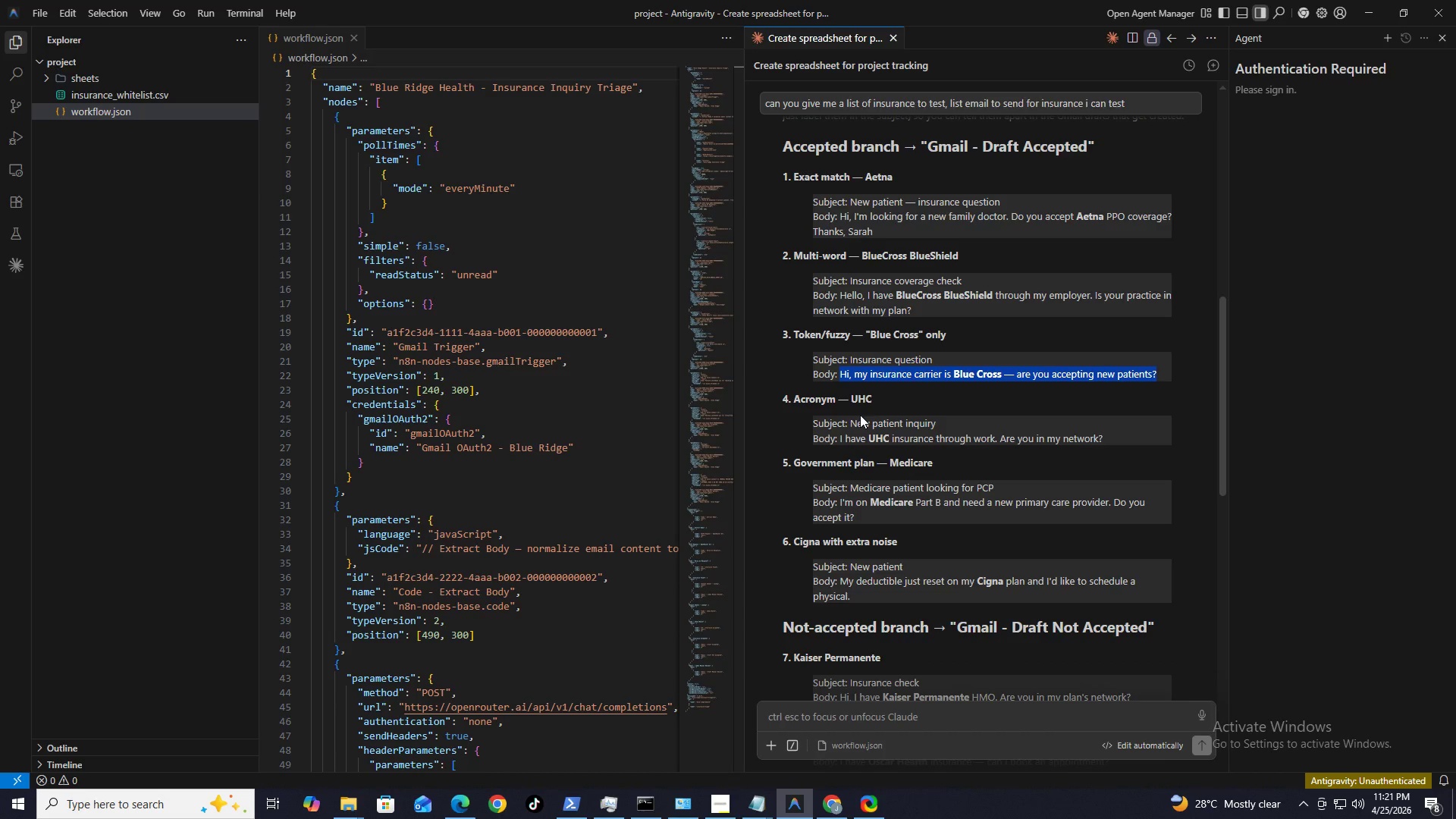 
left_click_drag(start_coordinate=[852, 421], to_coordinate=[960, 419])
 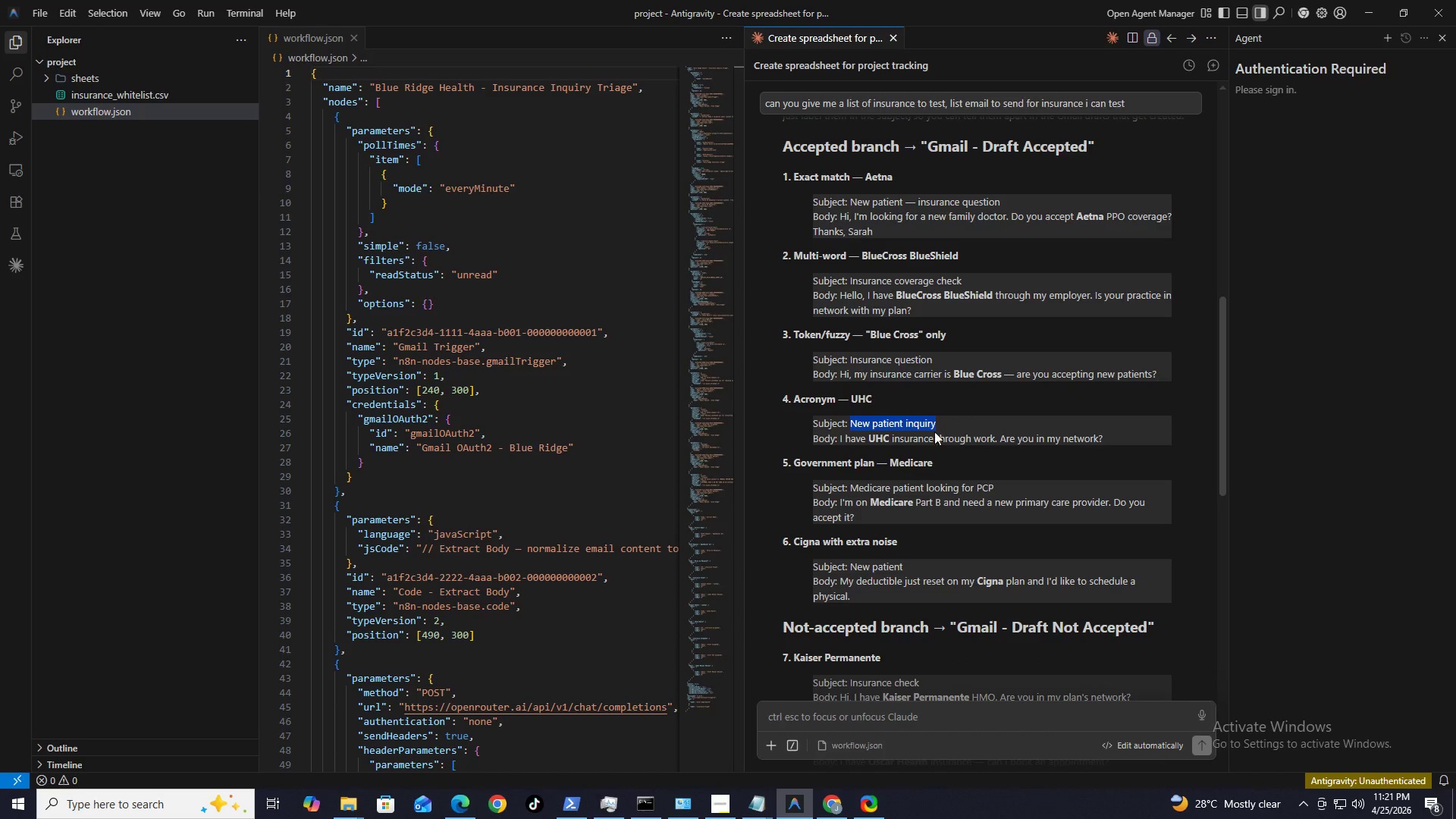 
key(Control+C)
 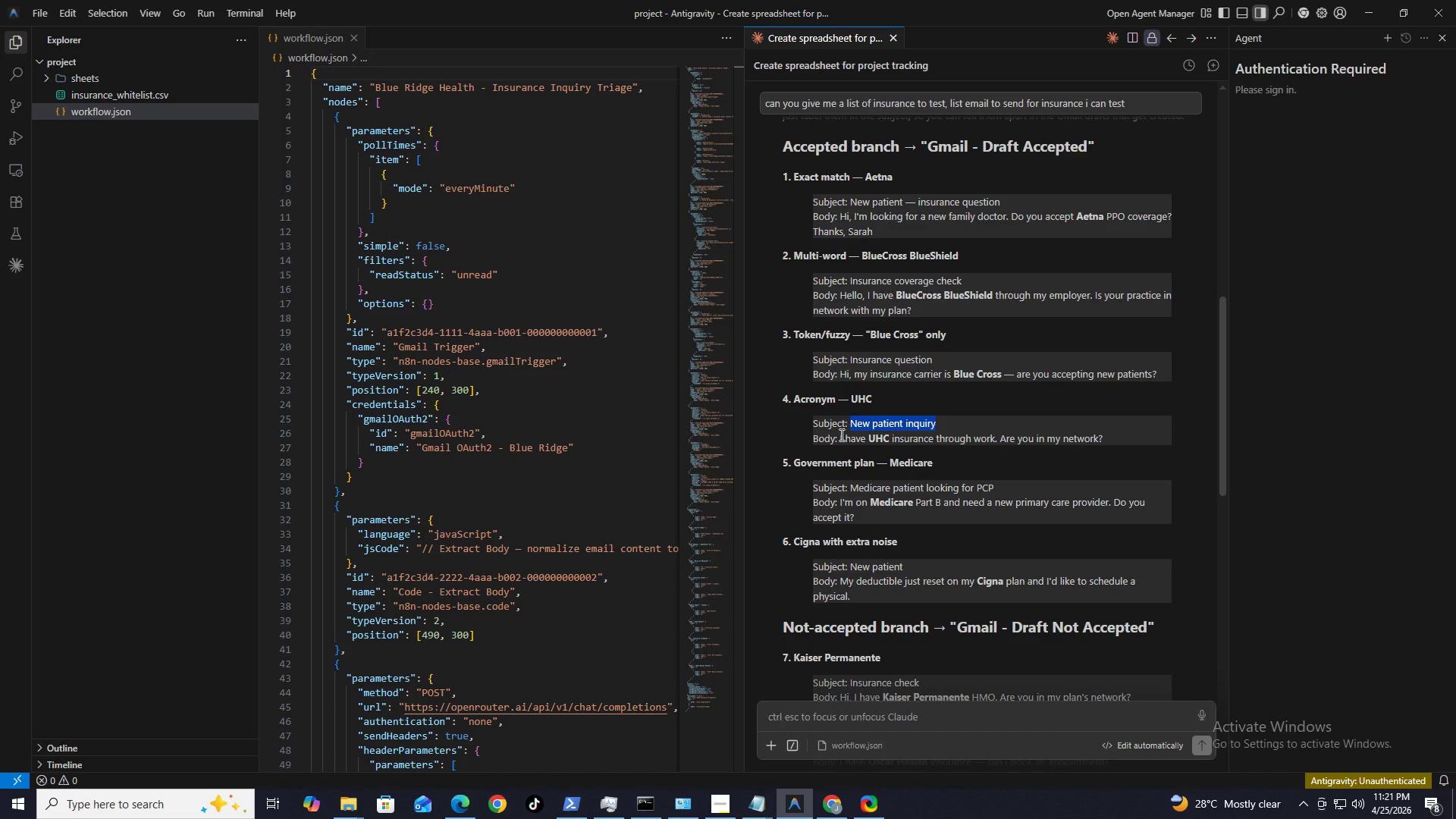 
left_click_drag(start_coordinate=[839, 441], to_coordinate=[1111, 440])
 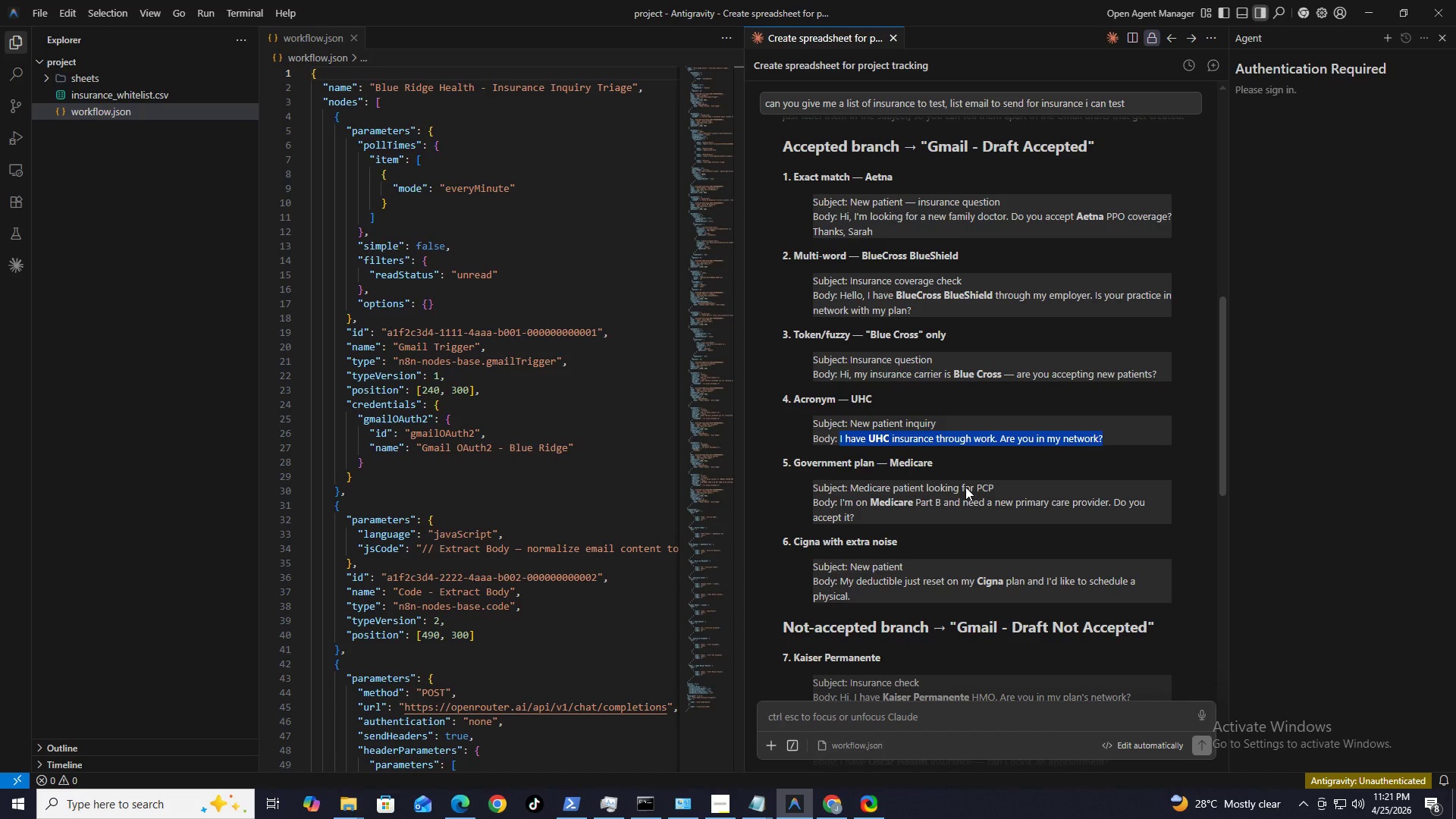 
key(Control+ControlLeft)
 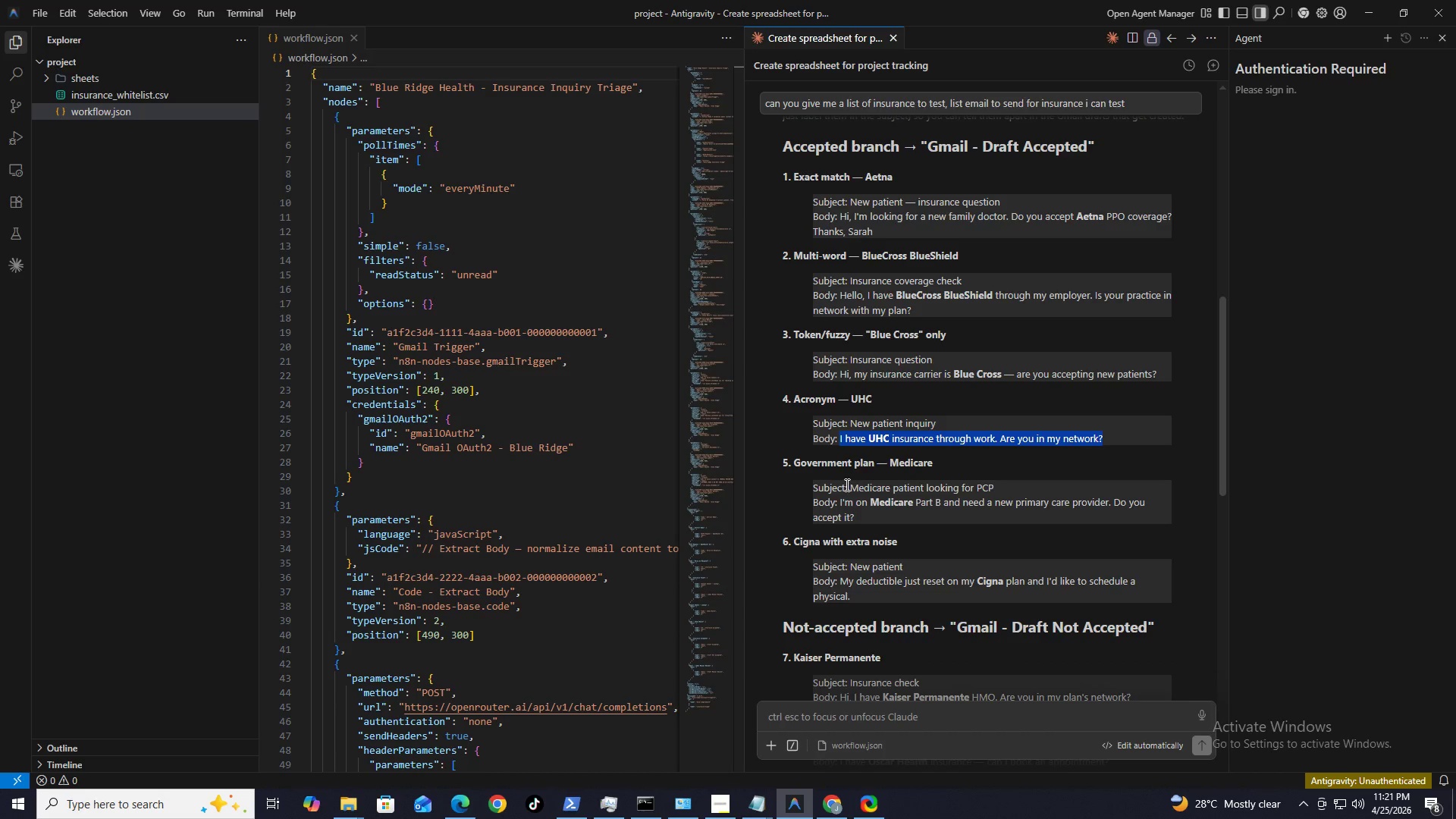 
key(Control+C)
 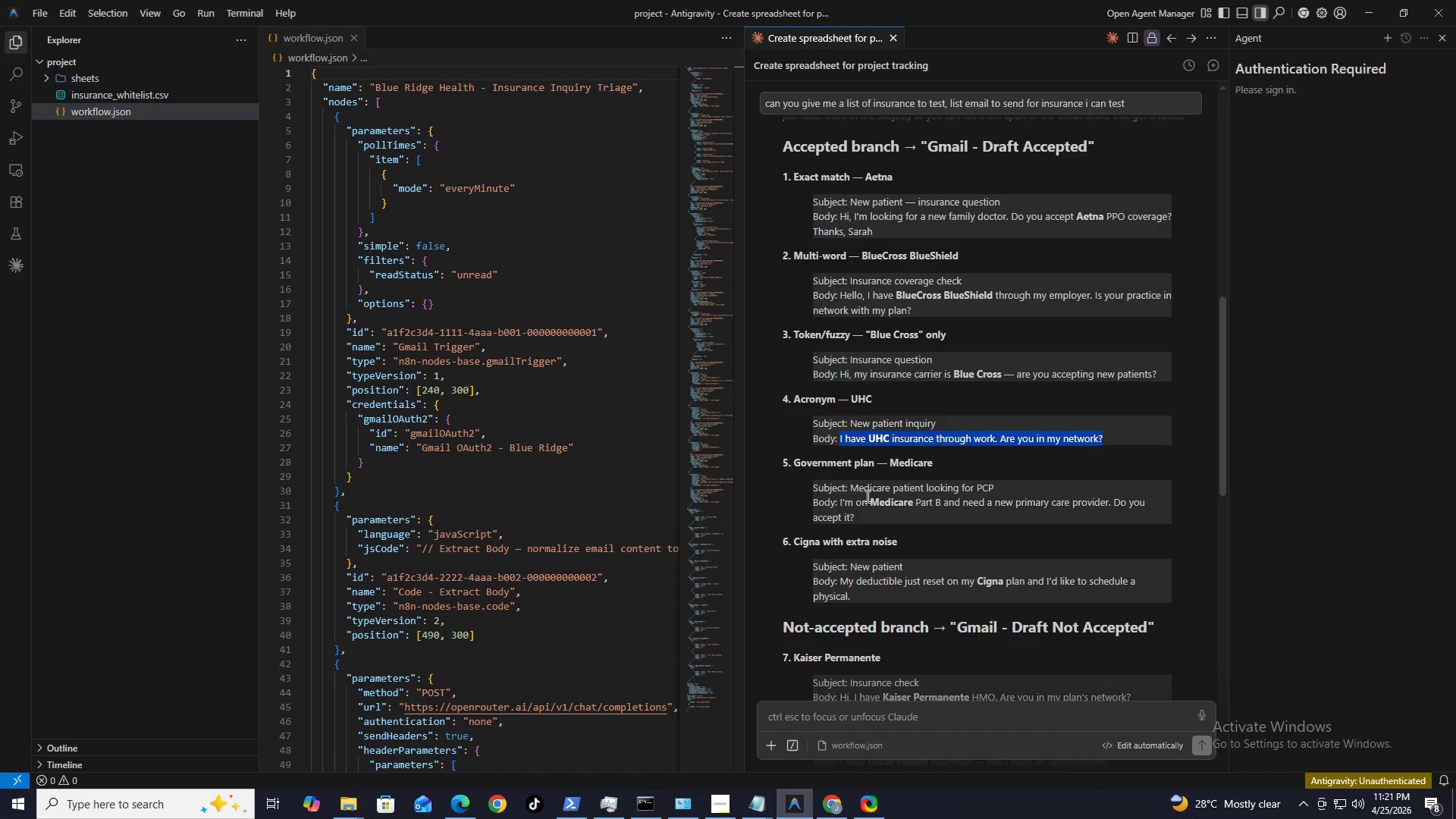 
left_click_drag(start_coordinate=[849, 489], to_coordinate=[1013, 486])
 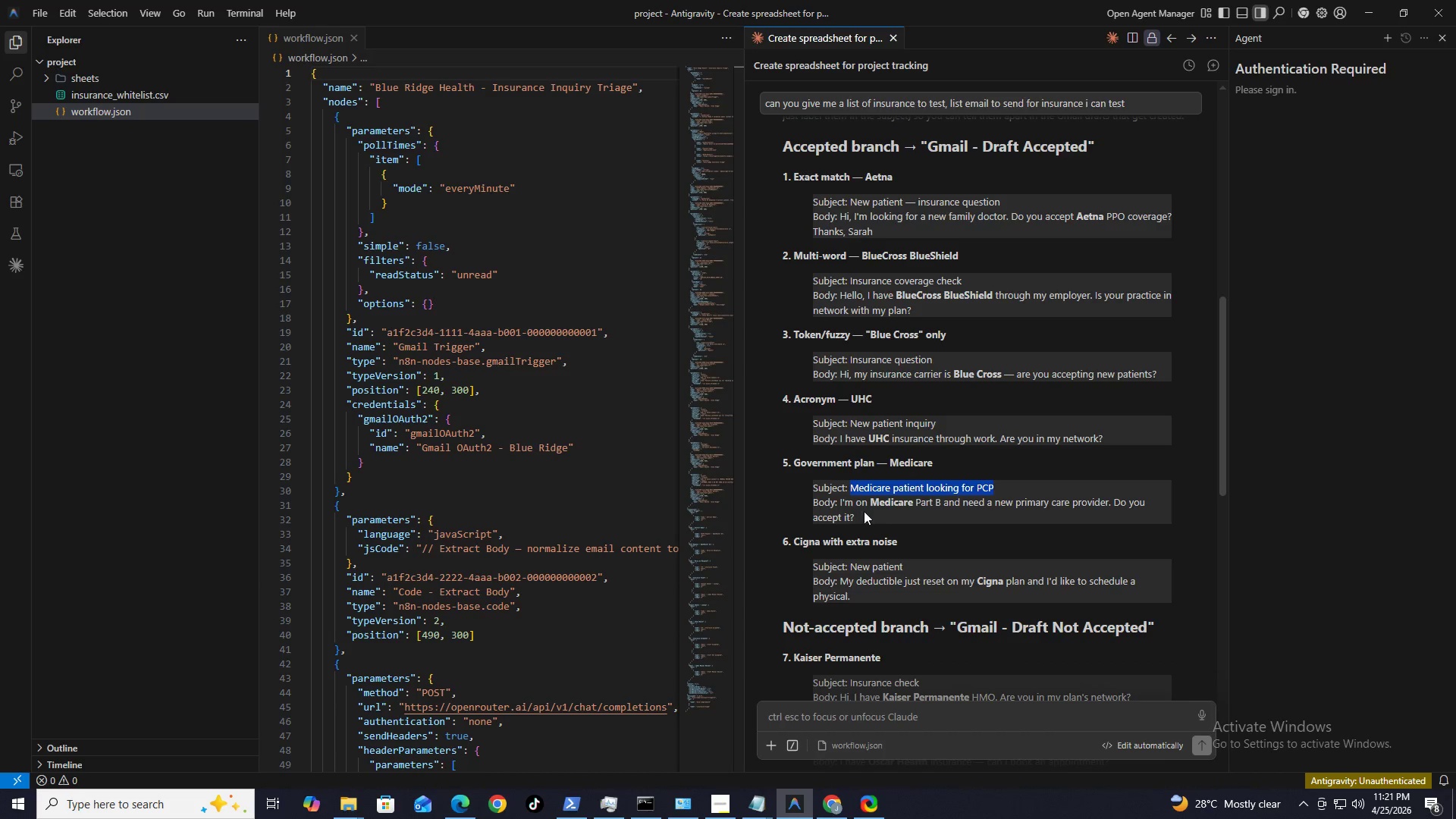 
key(Control+C)
 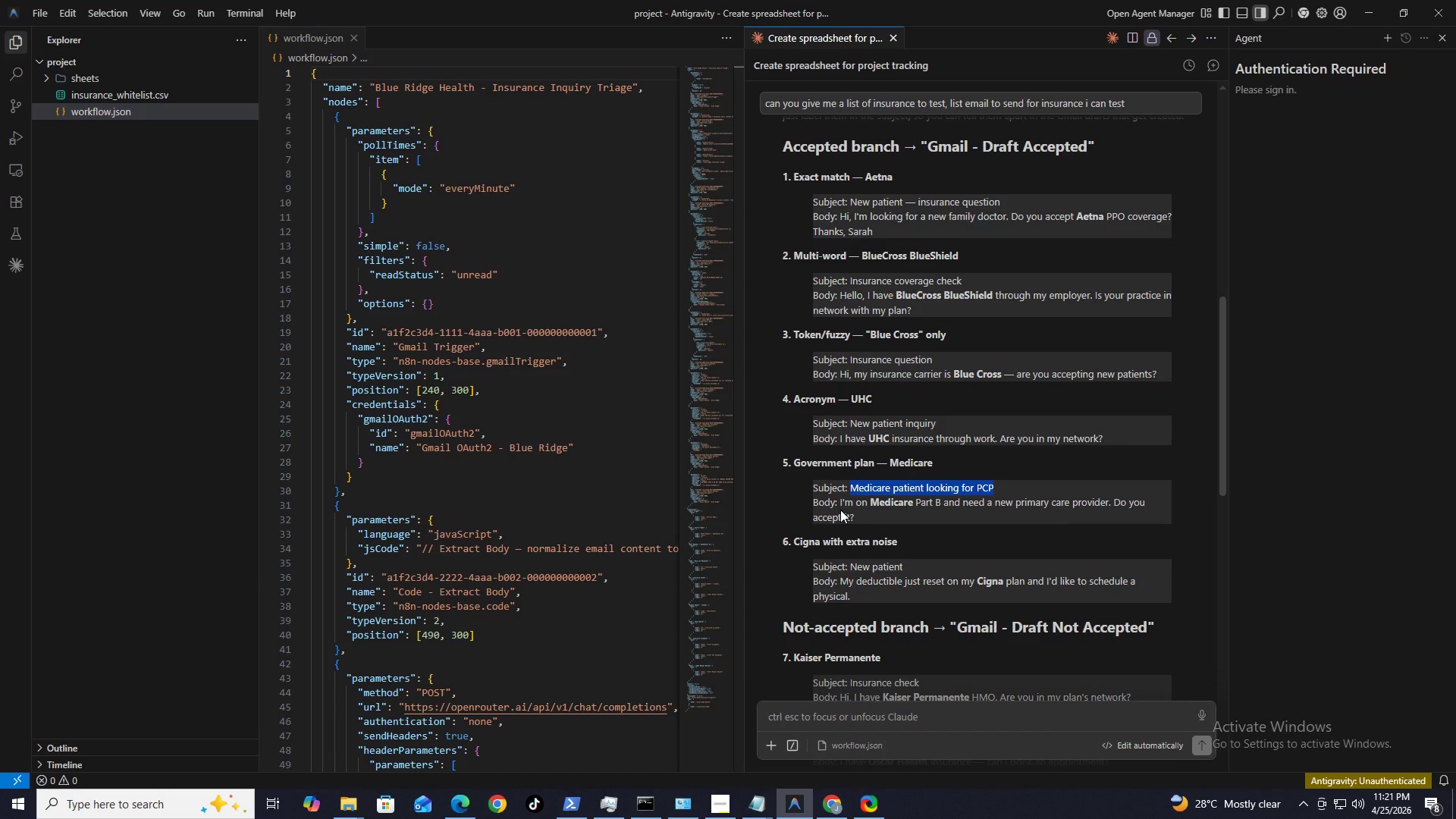 
left_click_drag(start_coordinate=[838, 504], to_coordinate=[873, 518])
 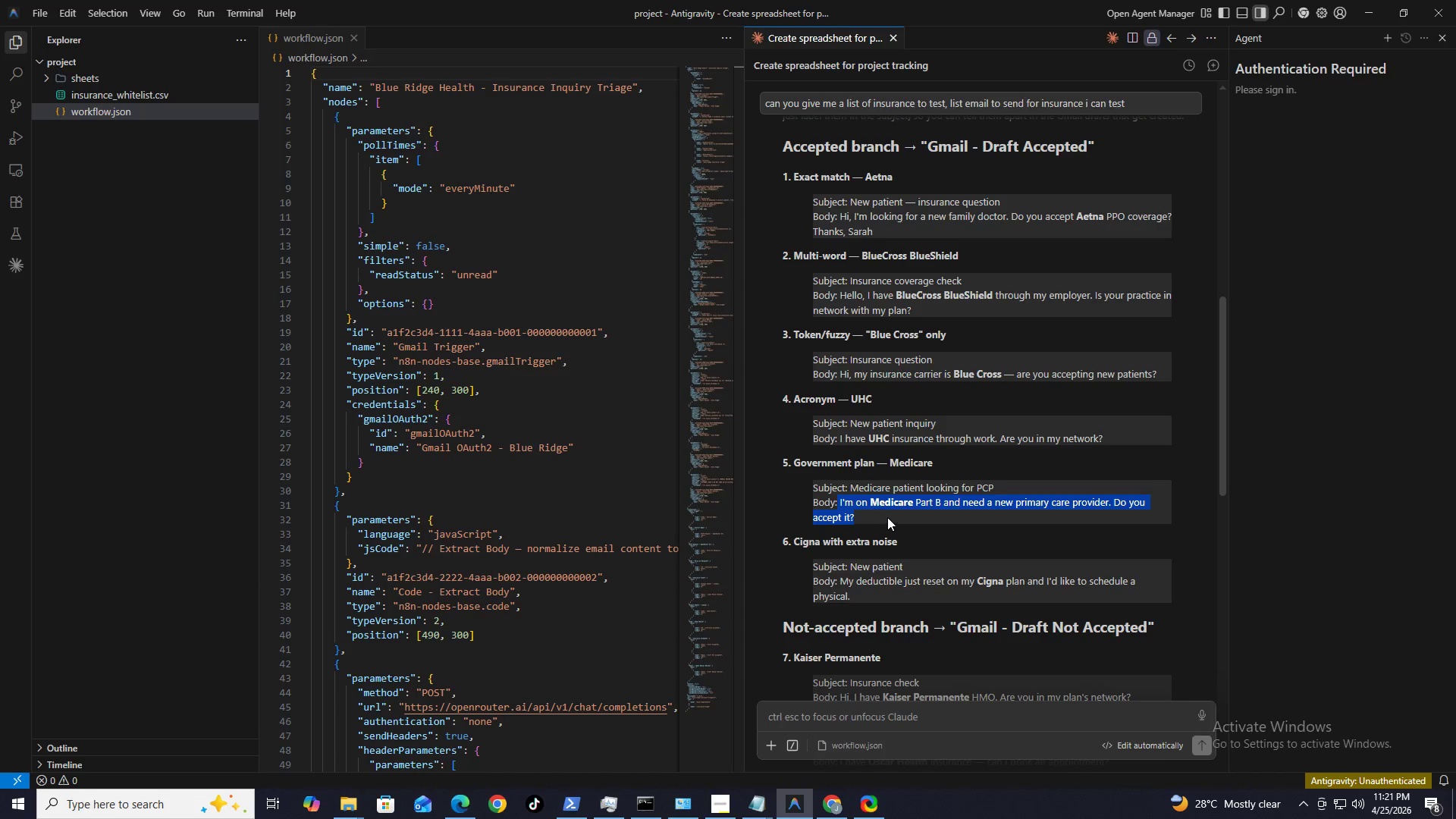 
hold_key(key=ControlLeft, duration=0.45)
 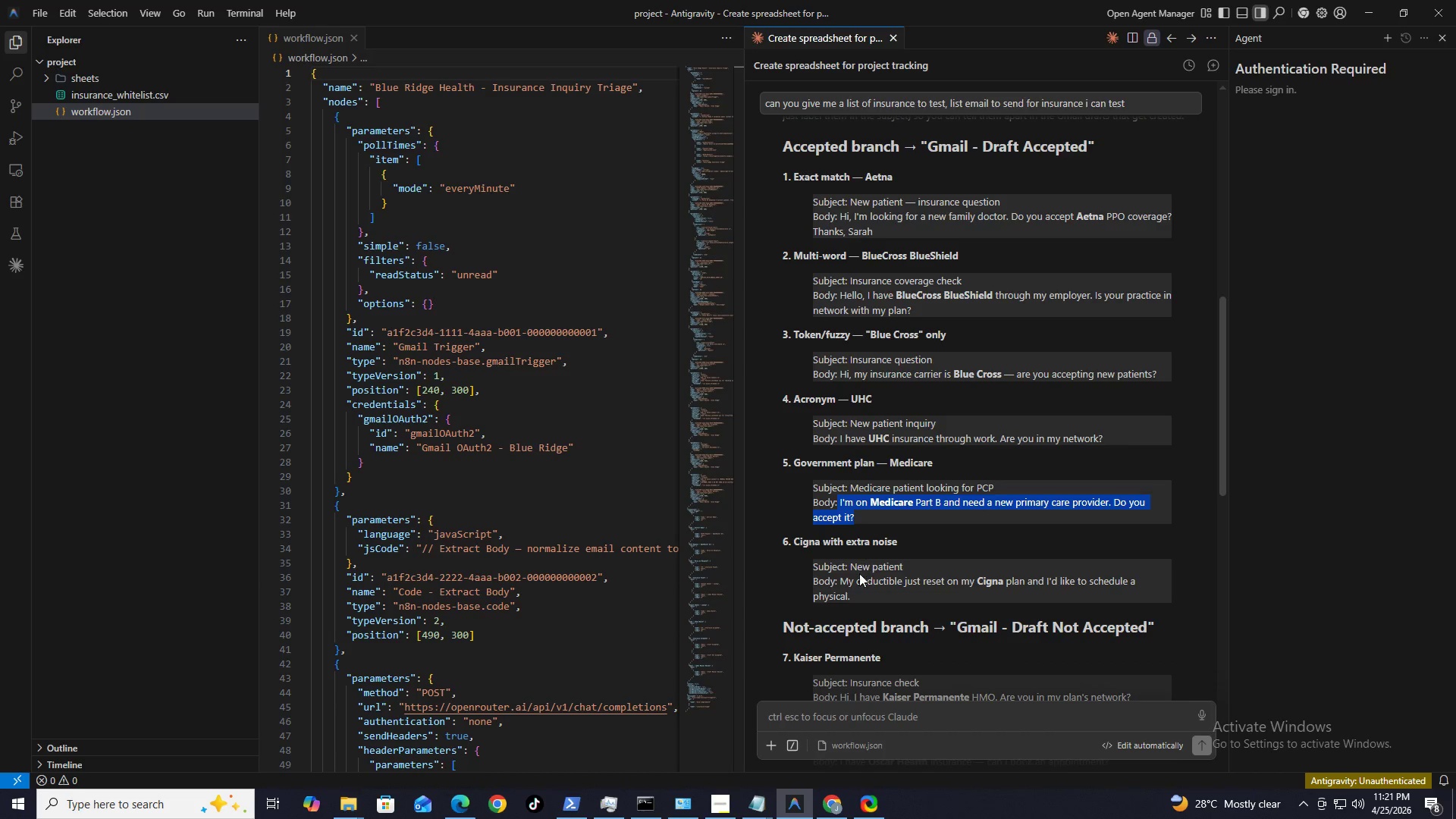 
key(C)
 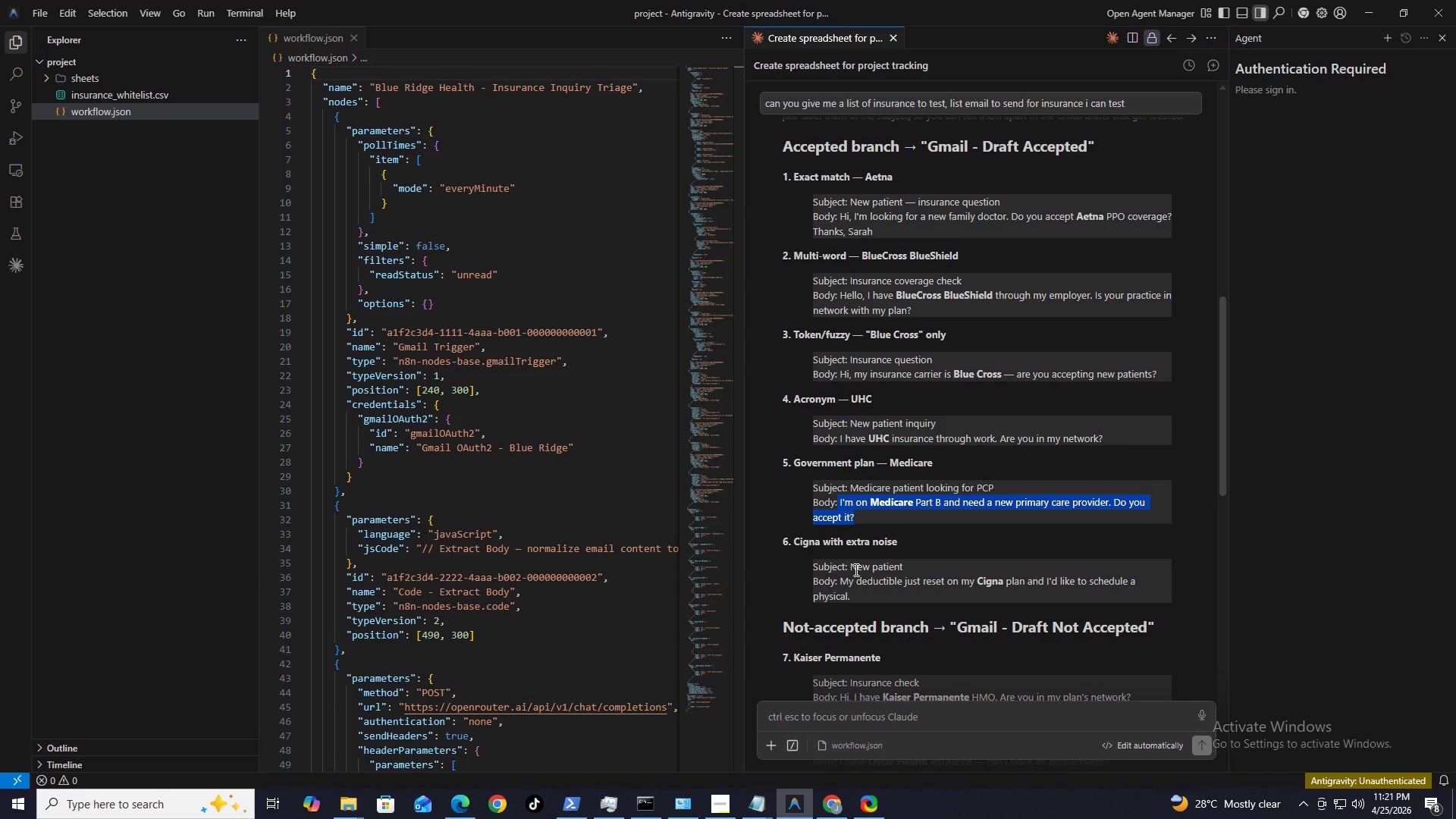 
left_click_drag(start_coordinate=[852, 570], to_coordinate=[947, 572])
 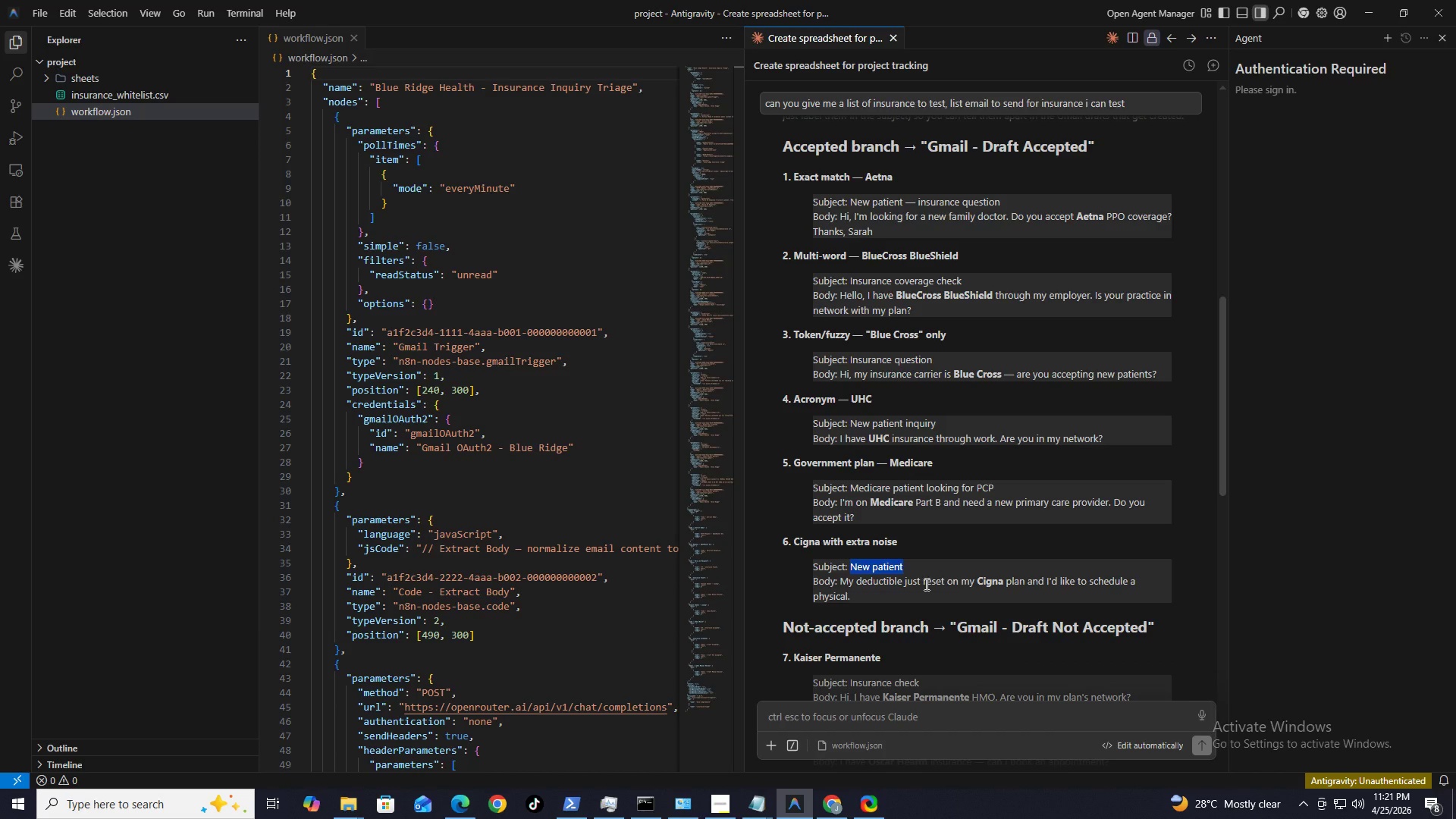 
key(Control+C)
 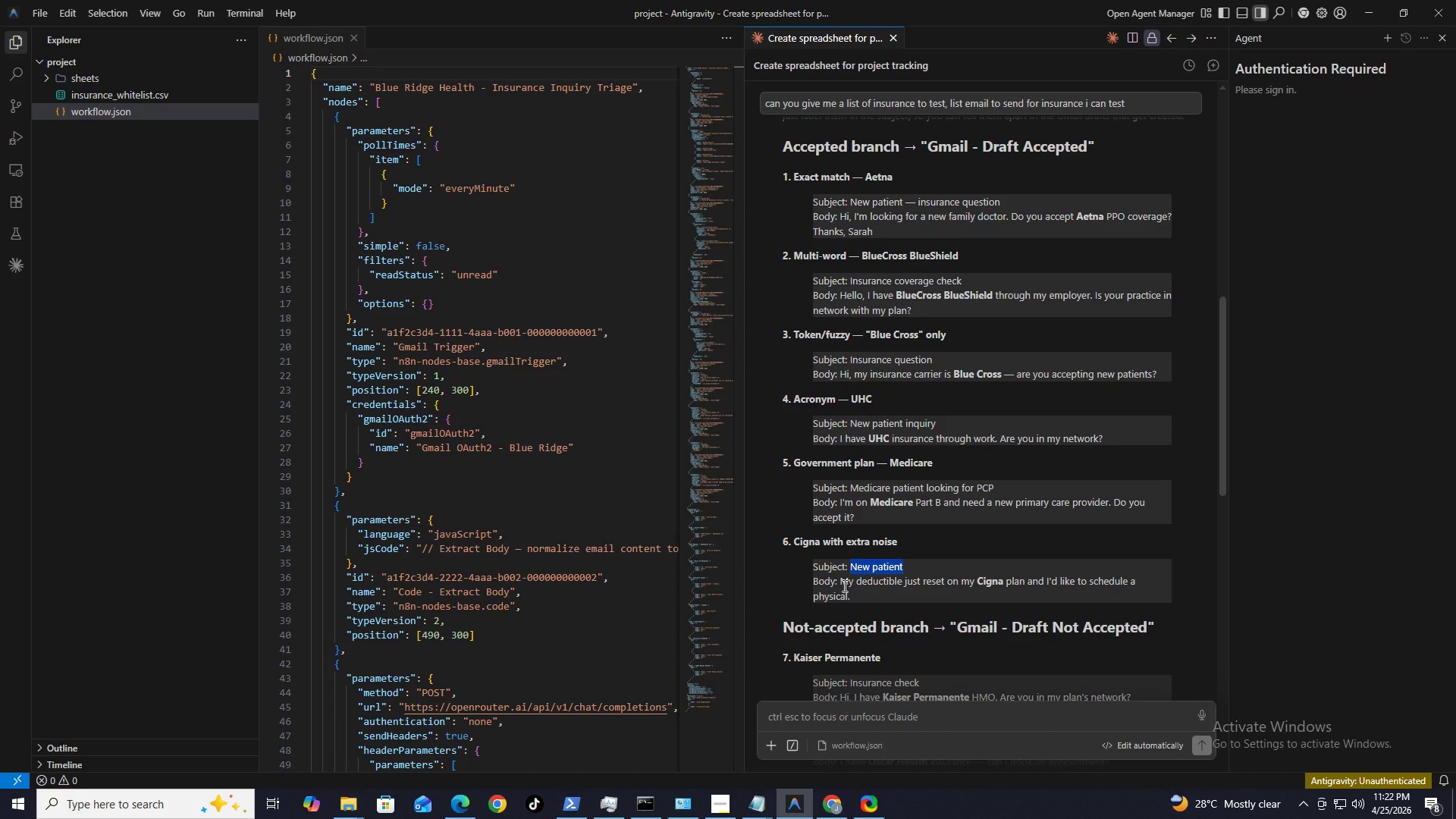 
left_click_drag(start_coordinate=[839, 580], to_coordinate=[866, 592])
 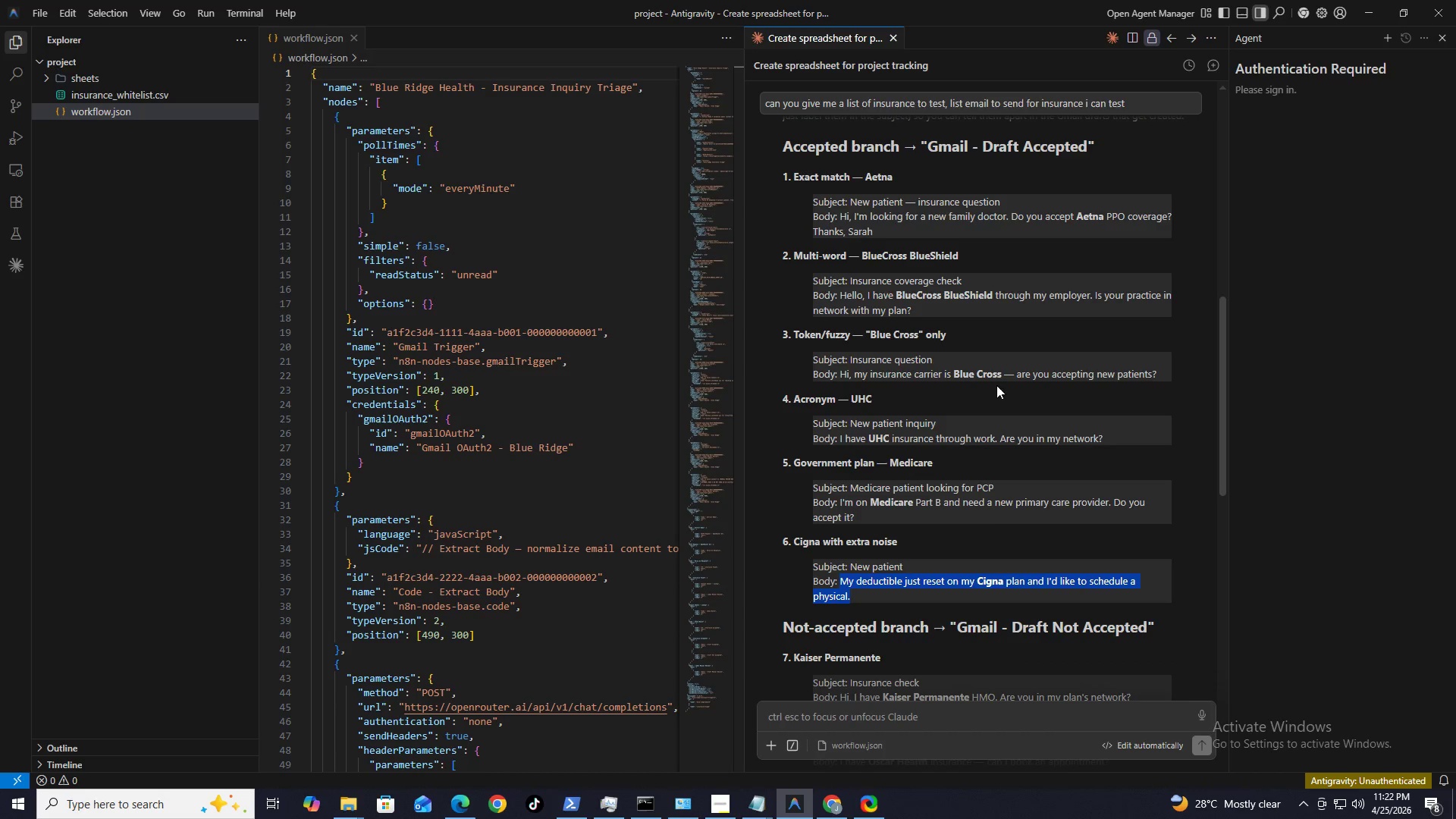 
key(Control+C)
 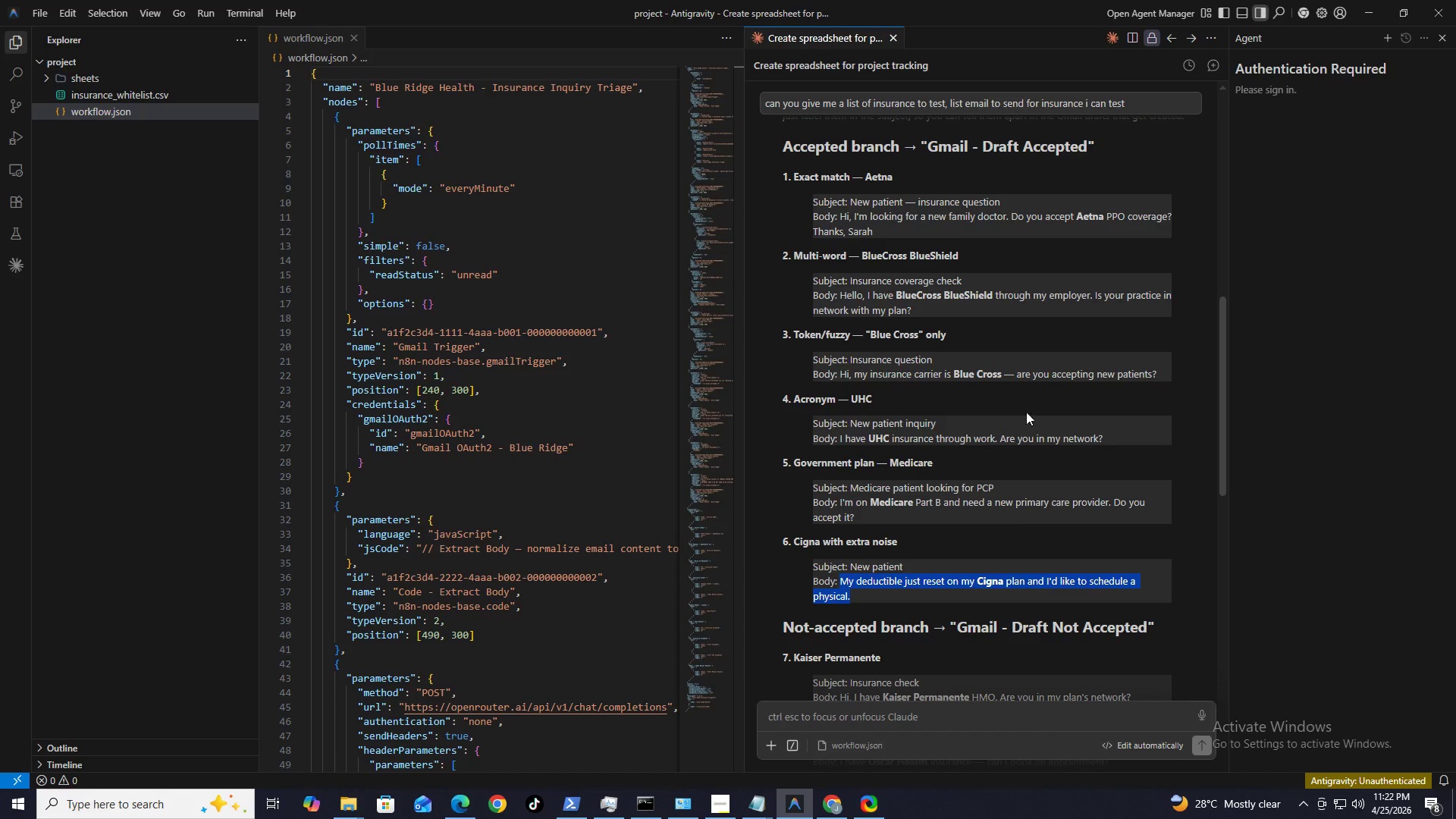 
key(Control+ControlLeft)
 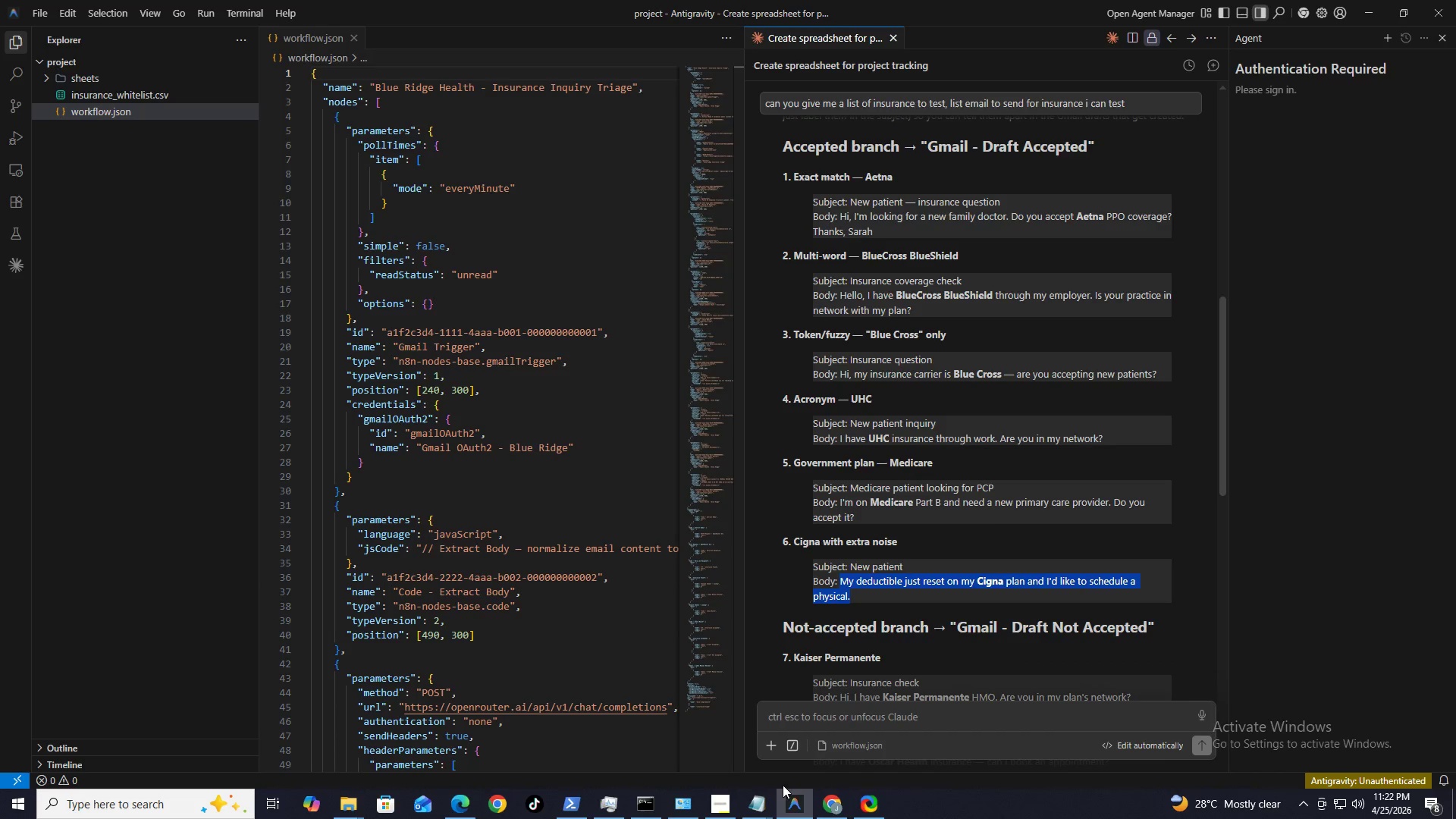 
left_click_drag(start_coordinate=[829, 805], to_coordinate=[835, 801])
 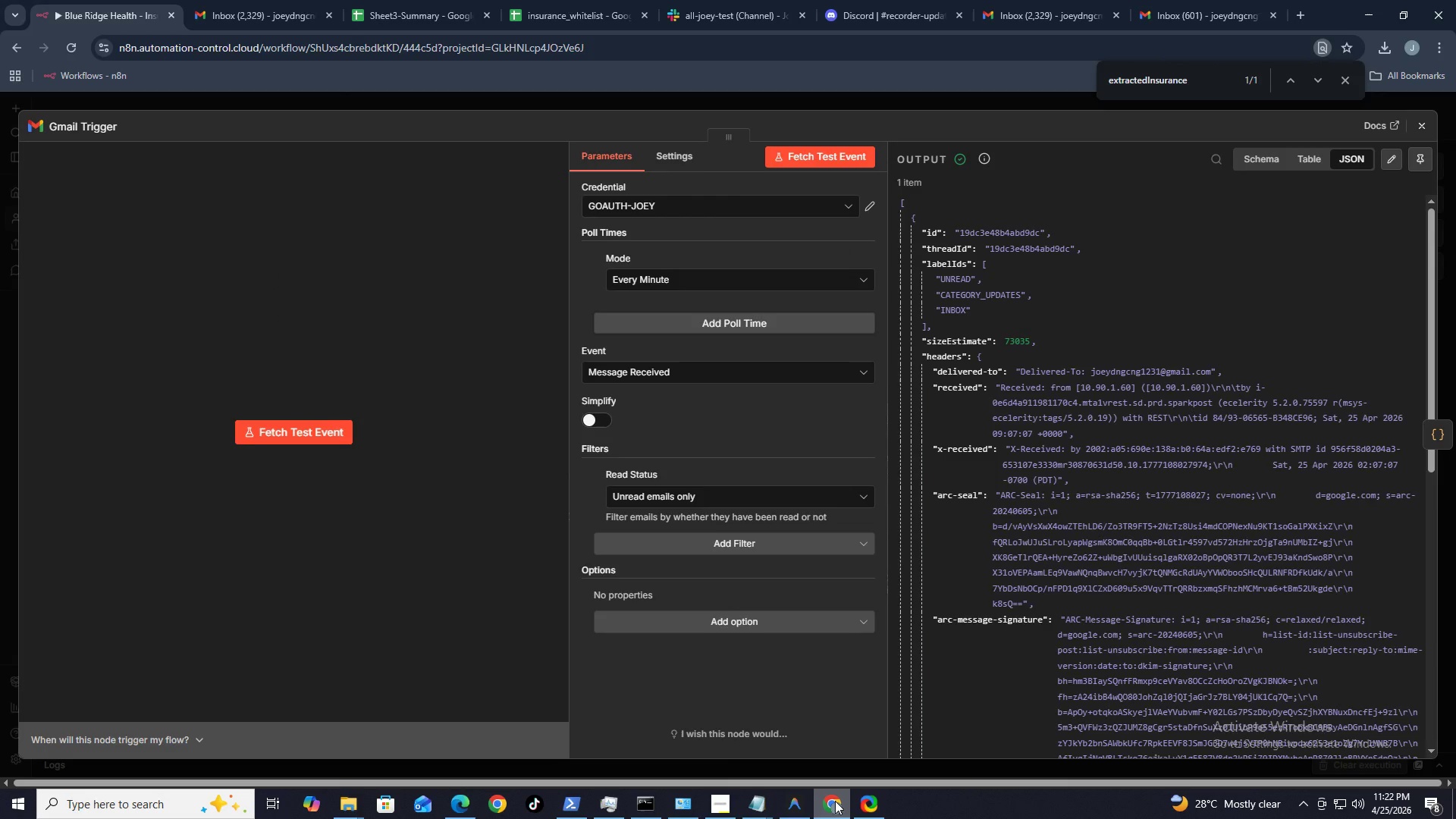 
left_click([830, 806])
 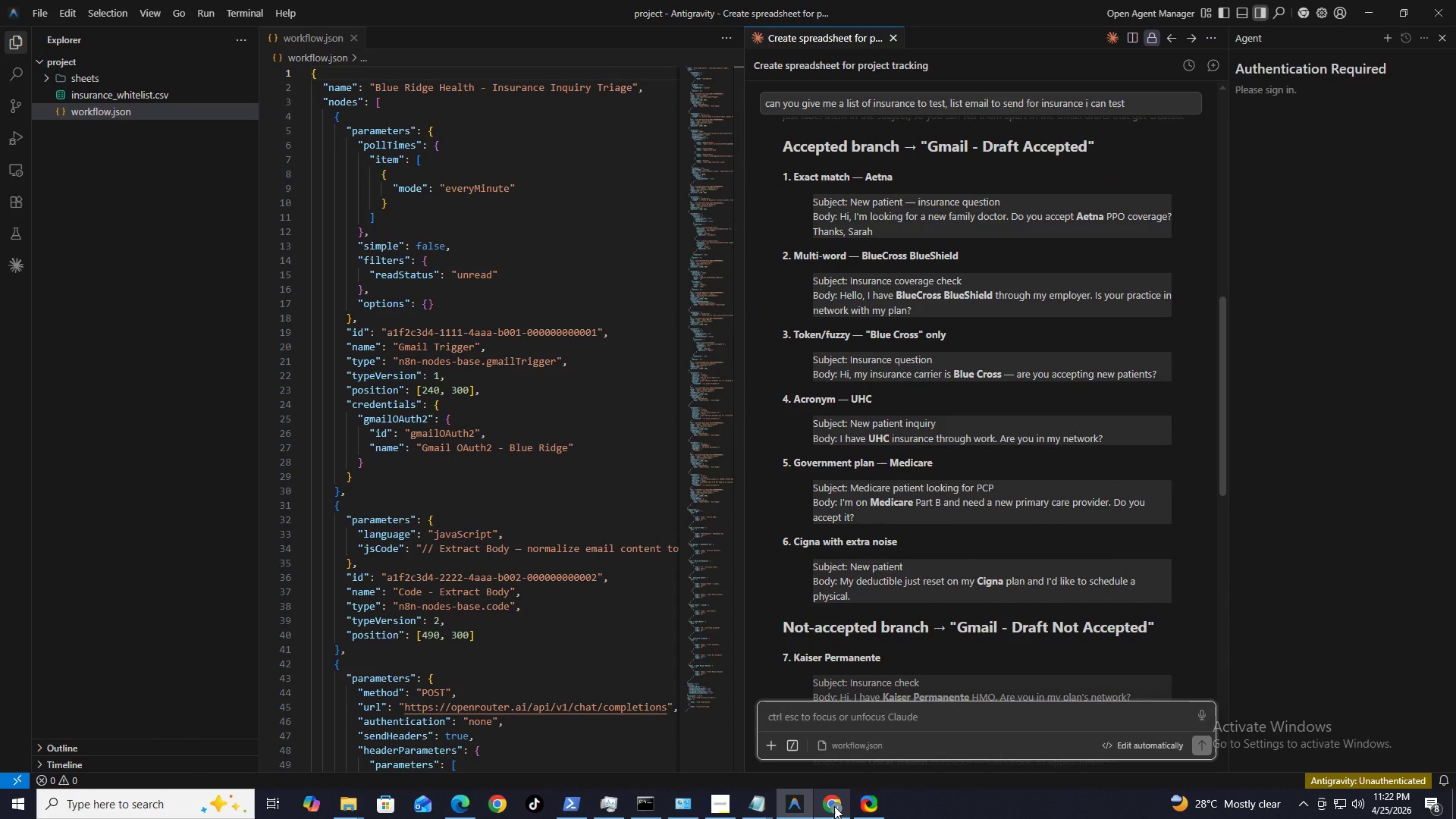 
left_click([830, 811])
 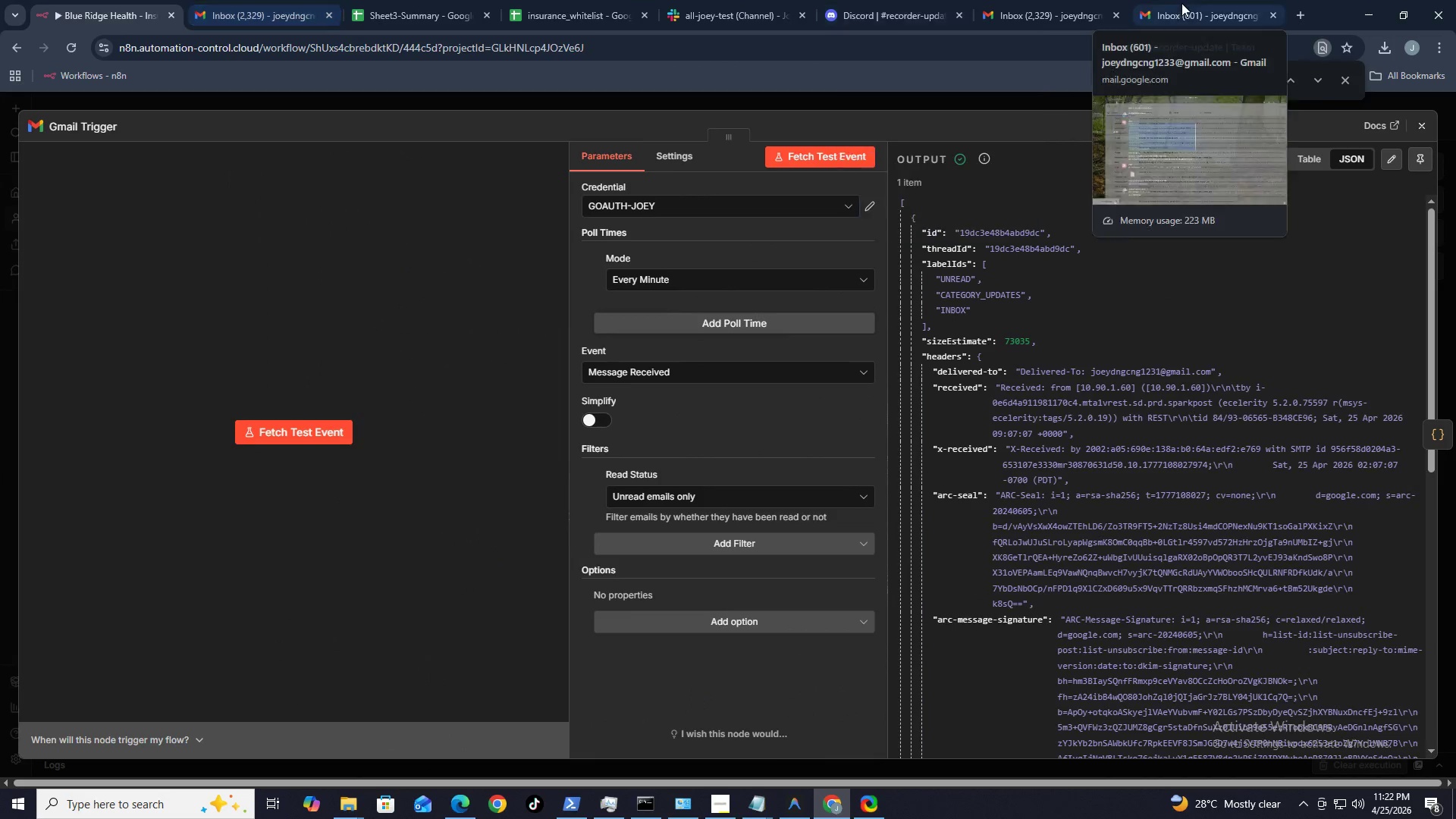 
left_click([1193, 2])
 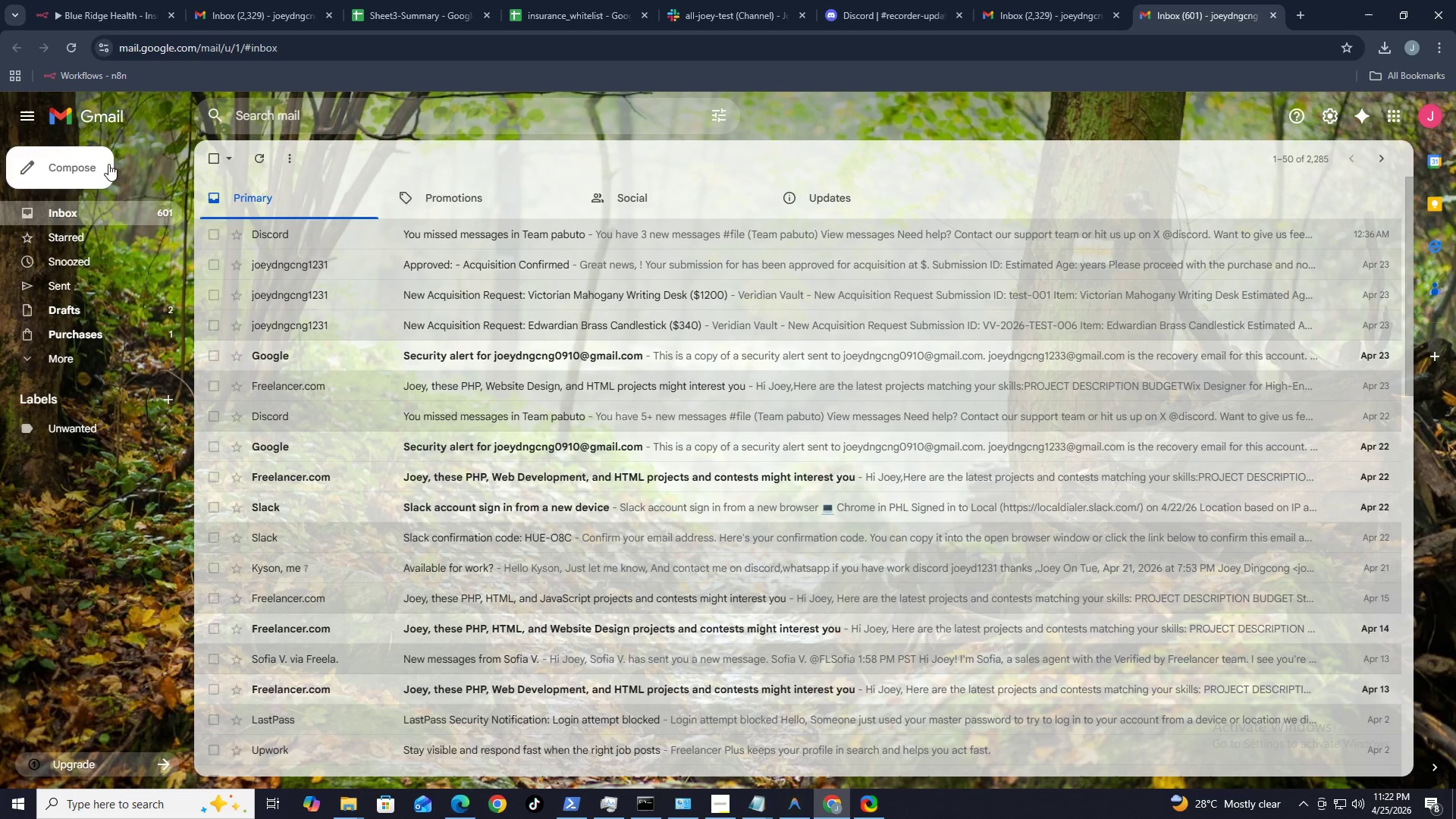 
left_click([88, 165])
 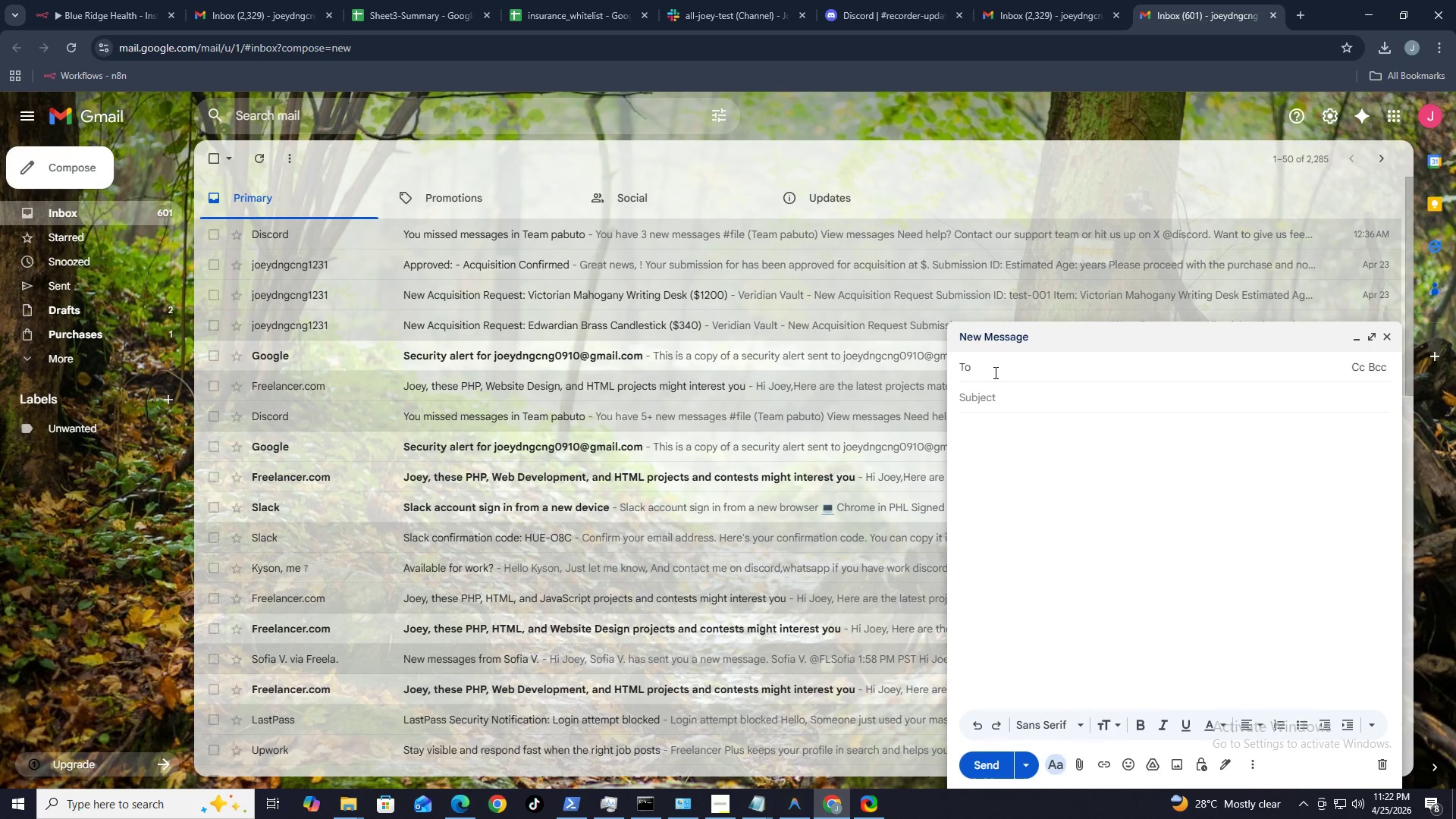 
left_click([984, 374])
 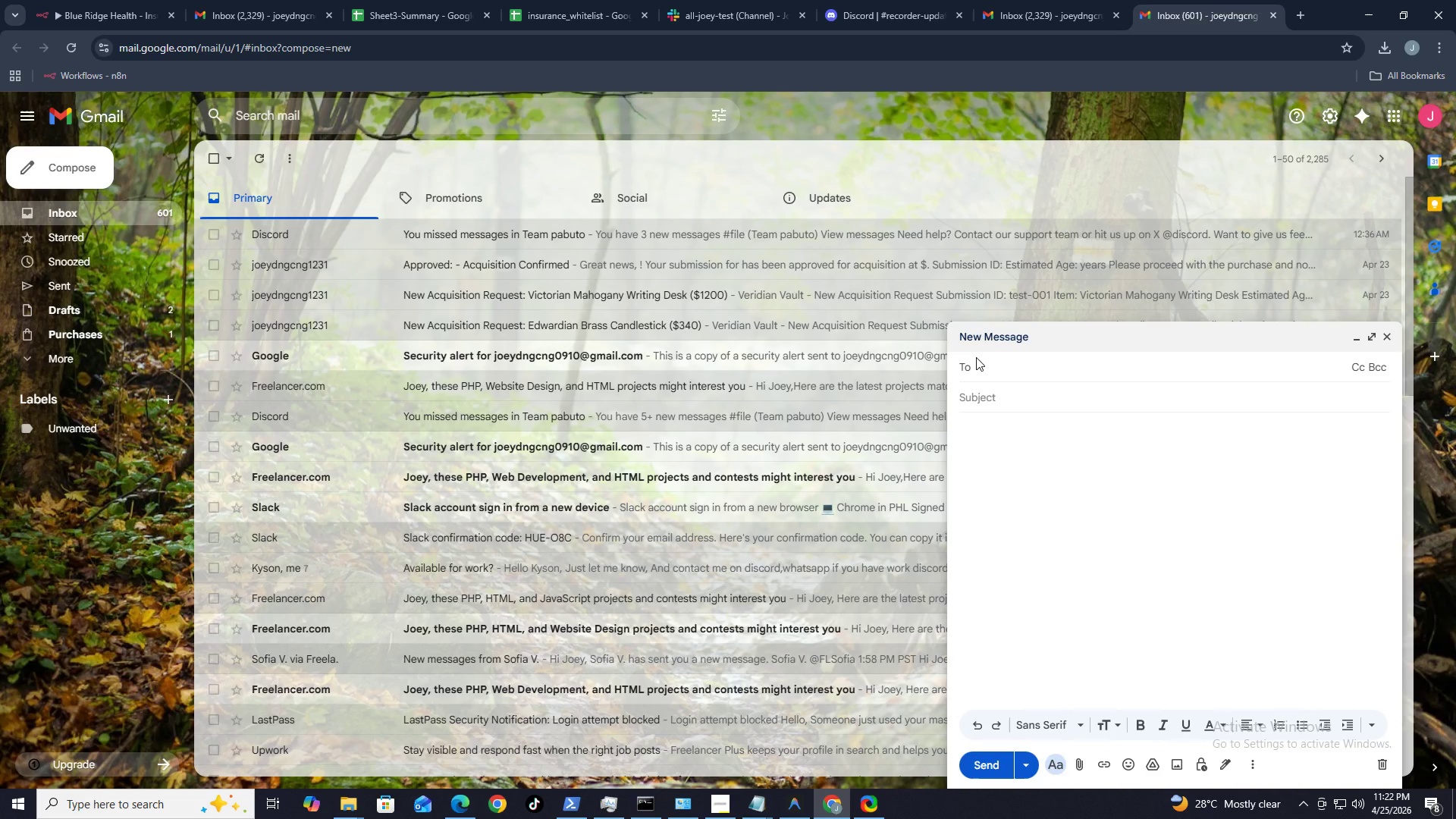 
type(joeyngcng1231@gami)
key(Backspace)
key(Backspace)
key(Backspace)
type(mail.ocm)
key(Tab)
 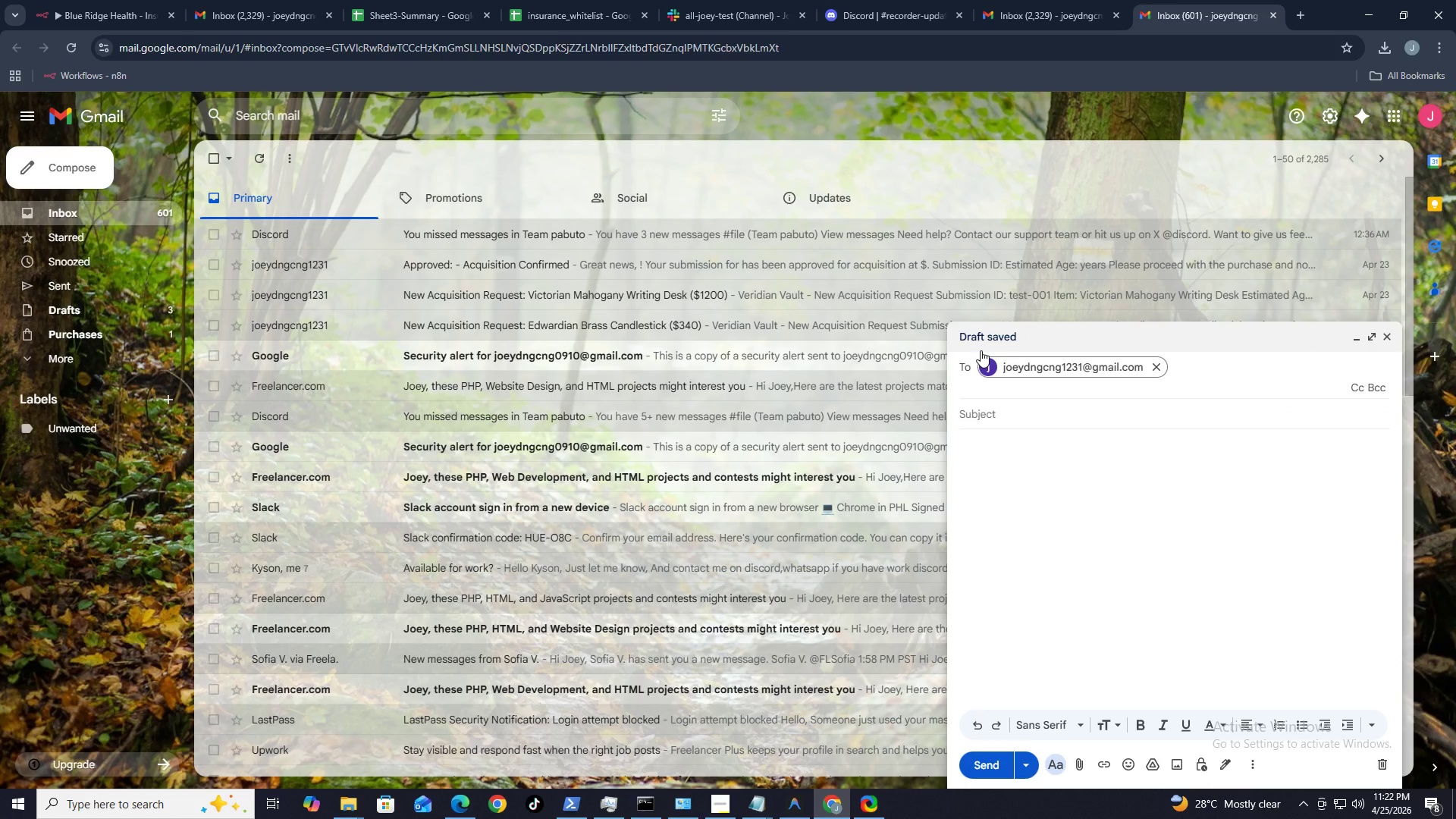 
hold_key(key=Tab, duration=0.34)
 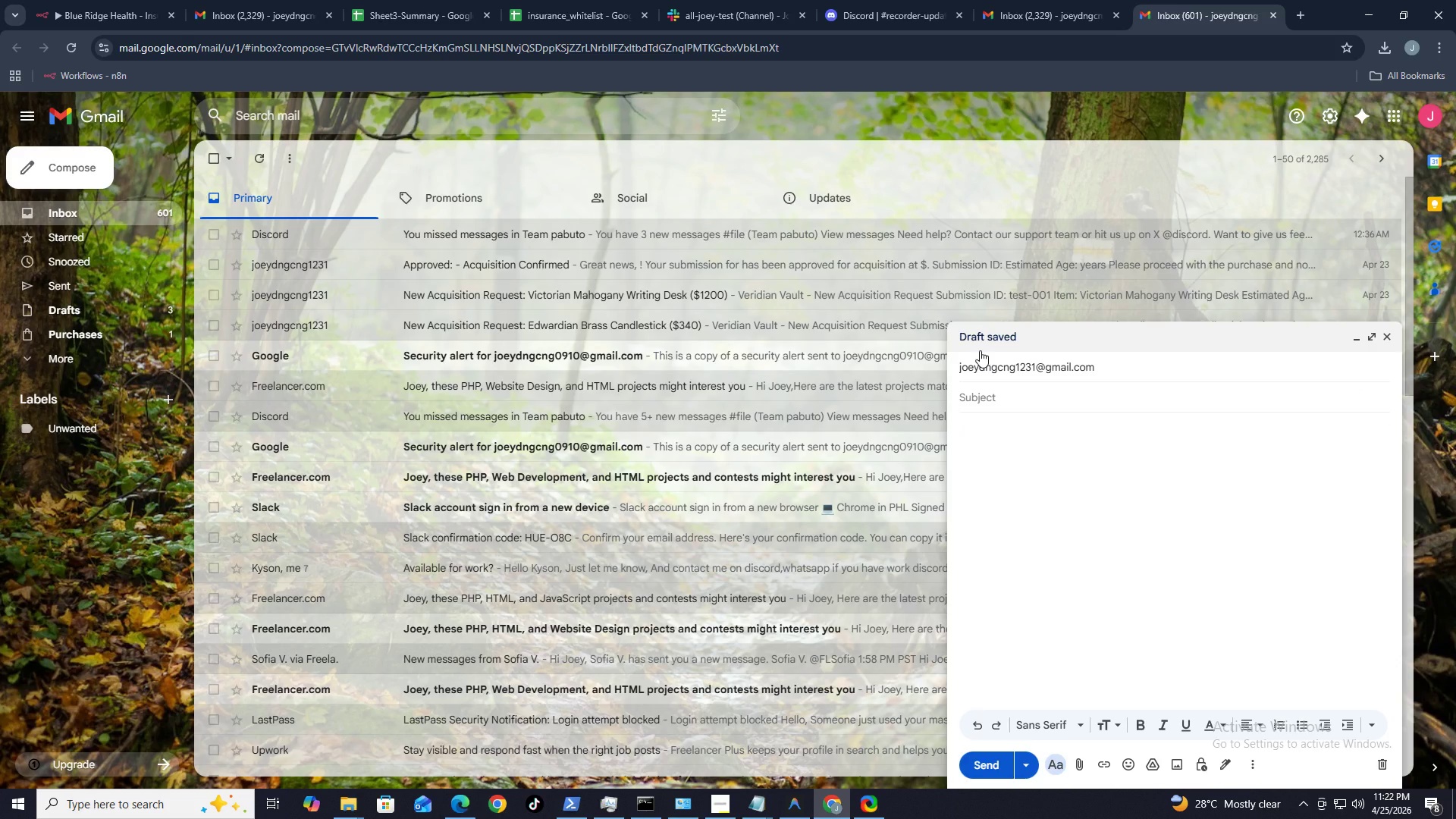 
key(Alt+Control+V)
 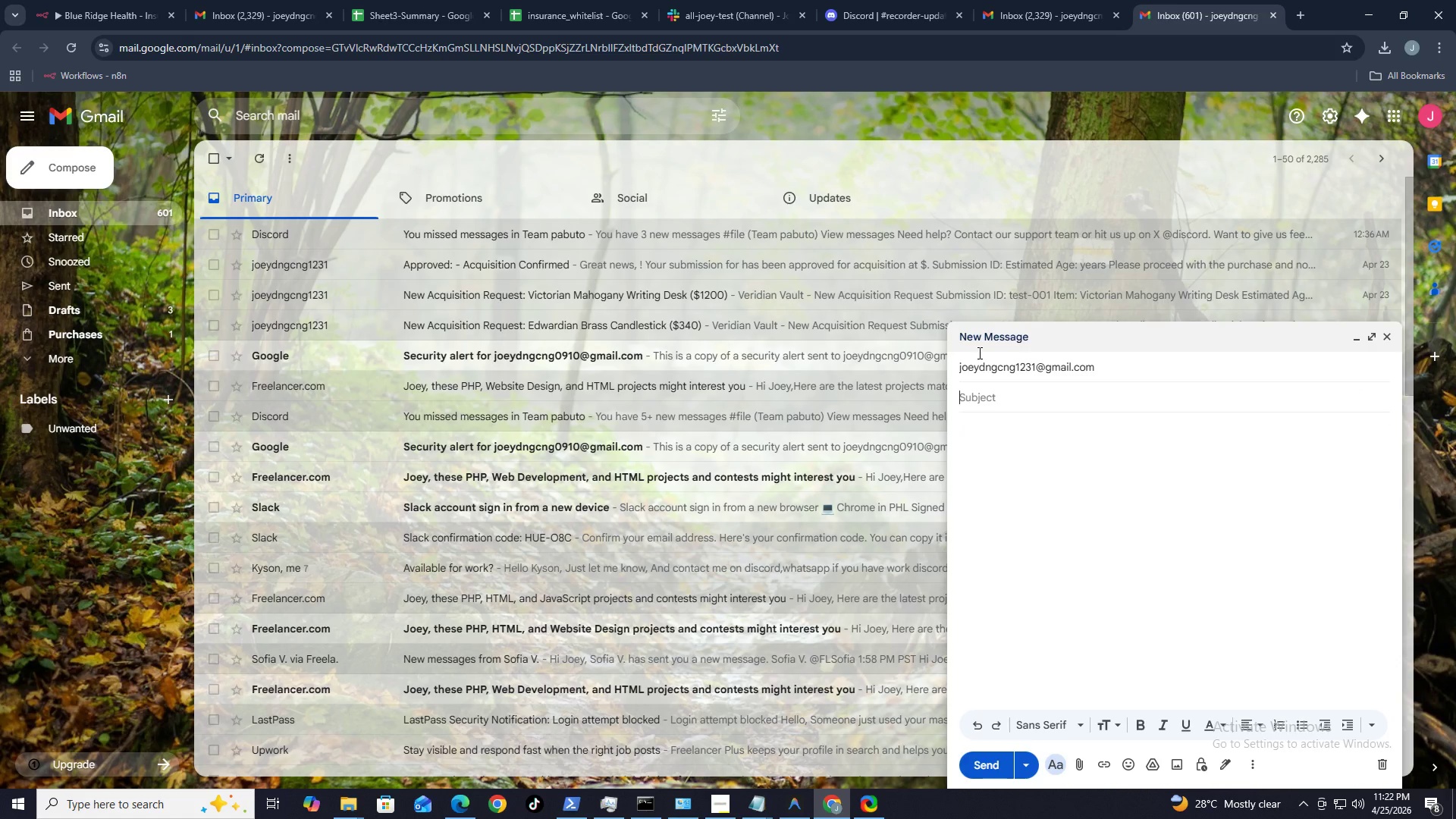 
key(Control+ControlLeft)
 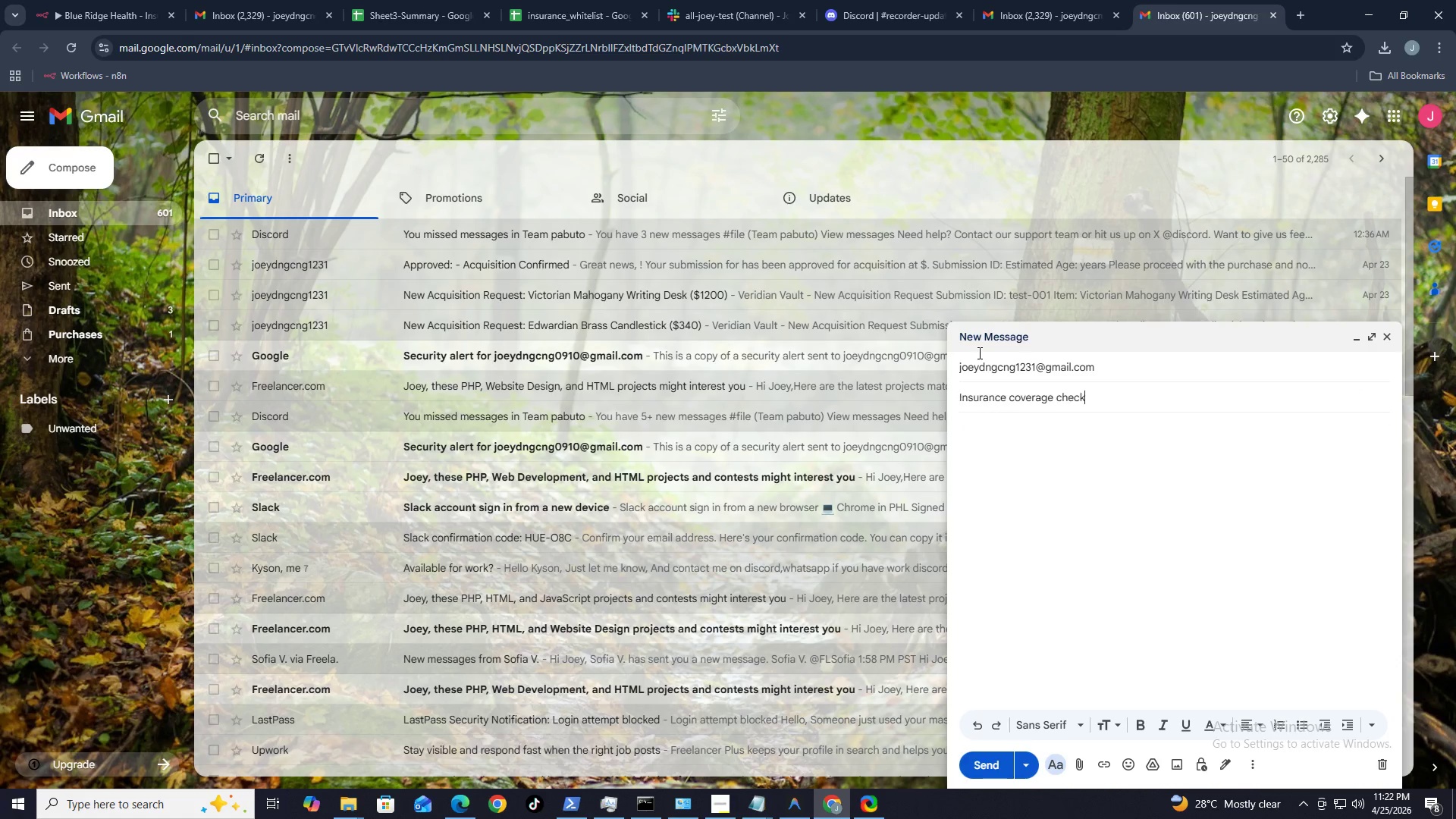 
key(Control+ControlLeft)
 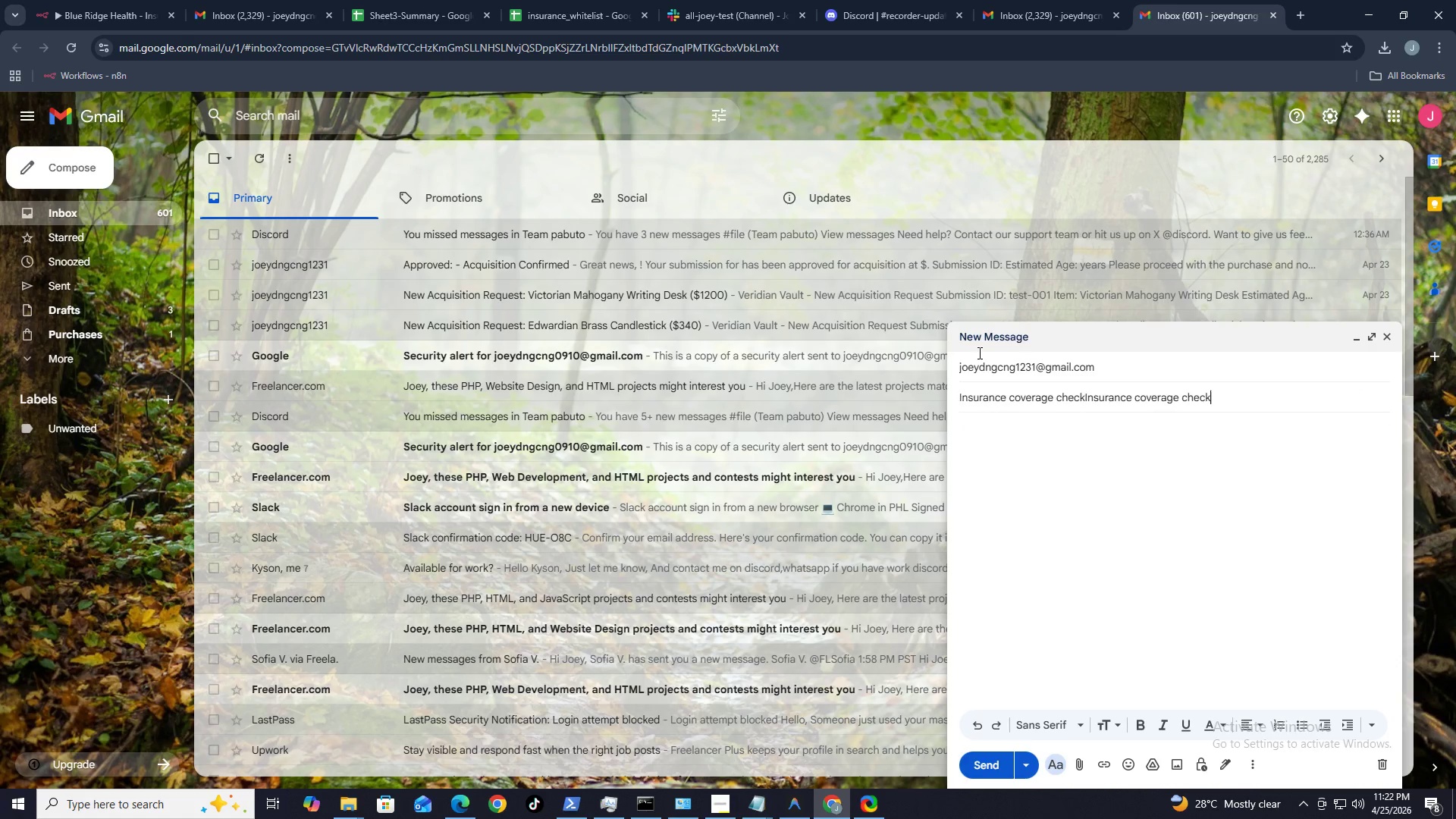 
key(Control+V)
 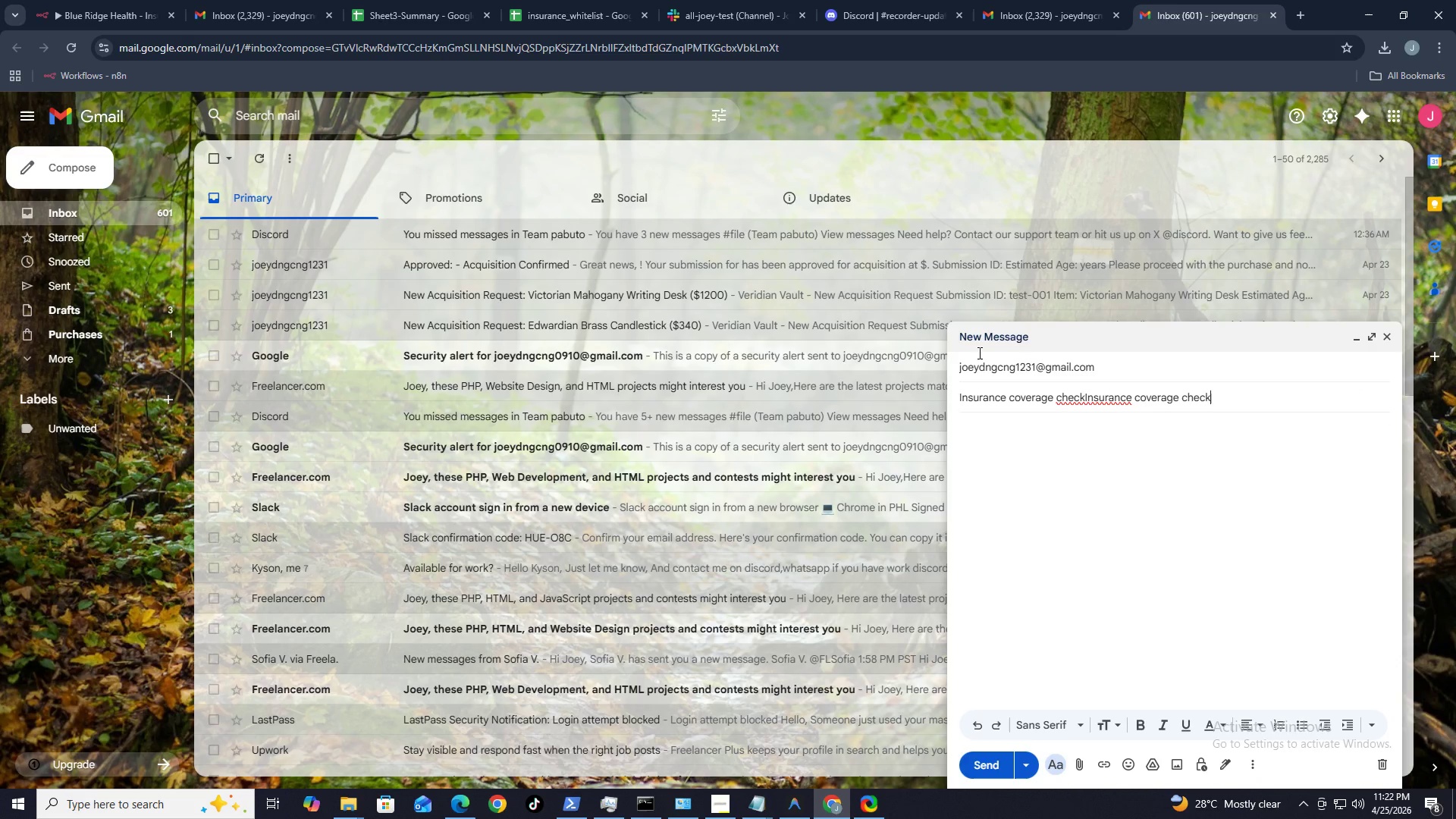 
key(Control+V)
 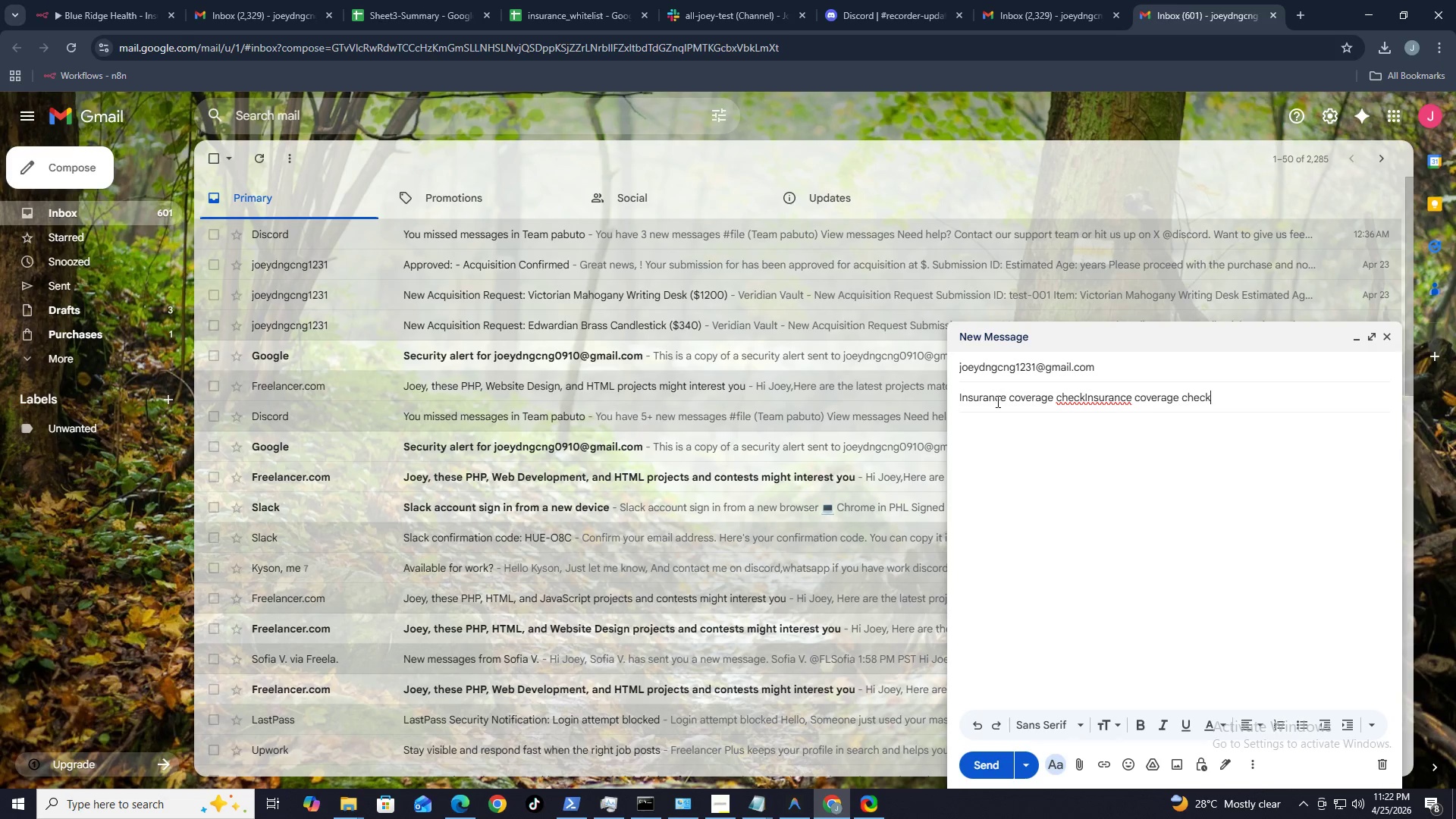 
left_click([990, 426])
 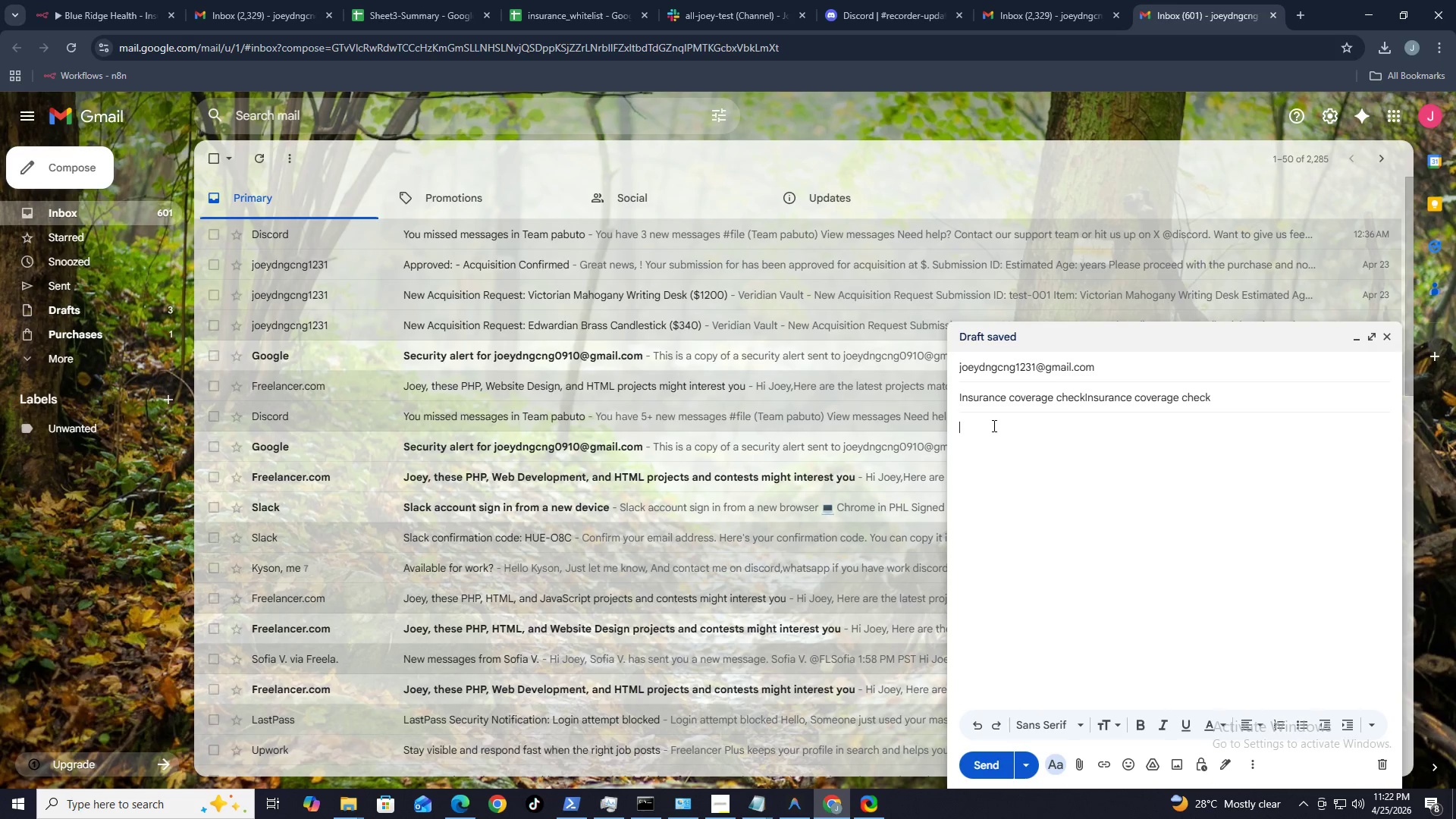 
key(Alt+Control+V)
 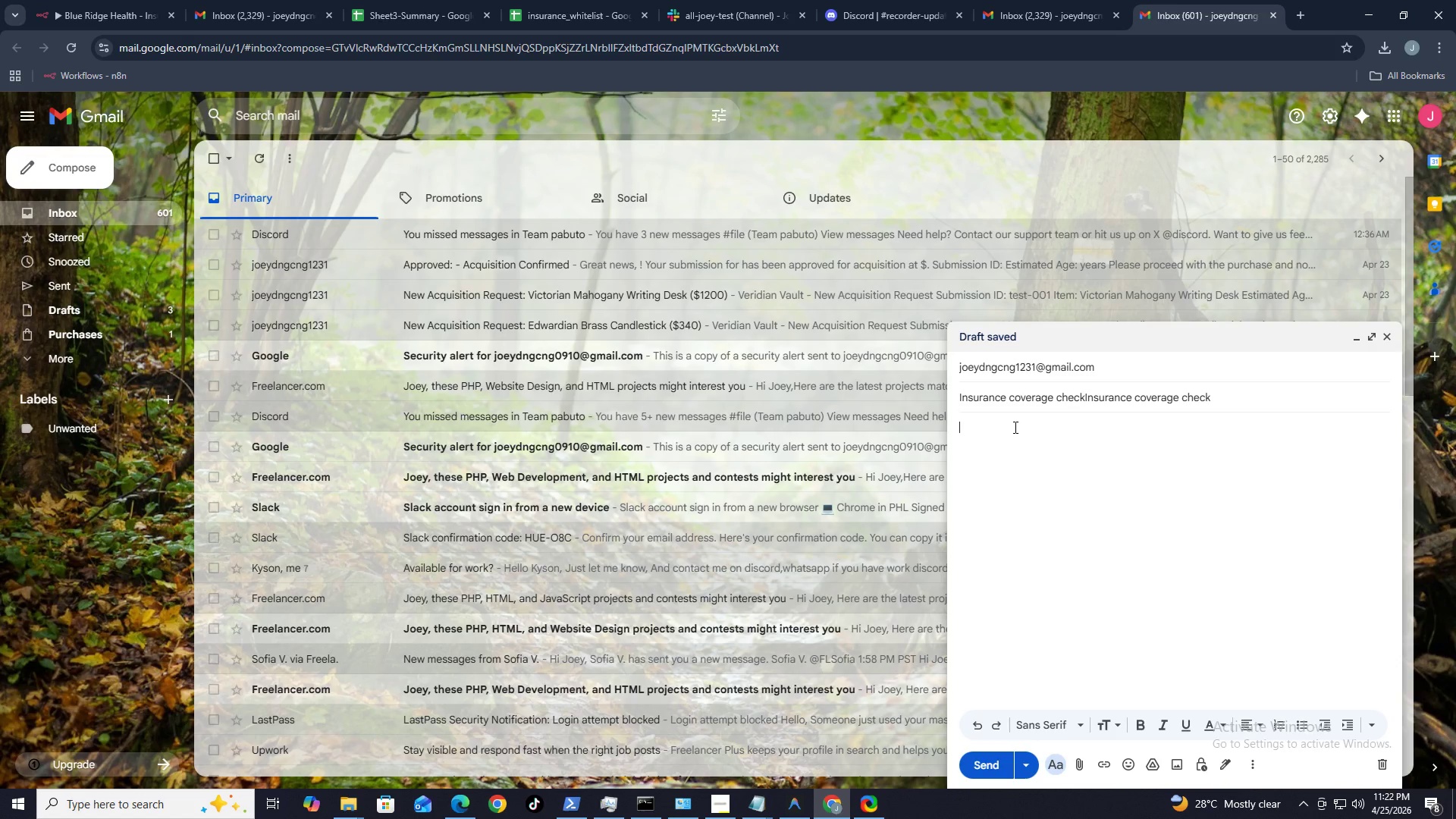 
key(Control+ControlLeft)
 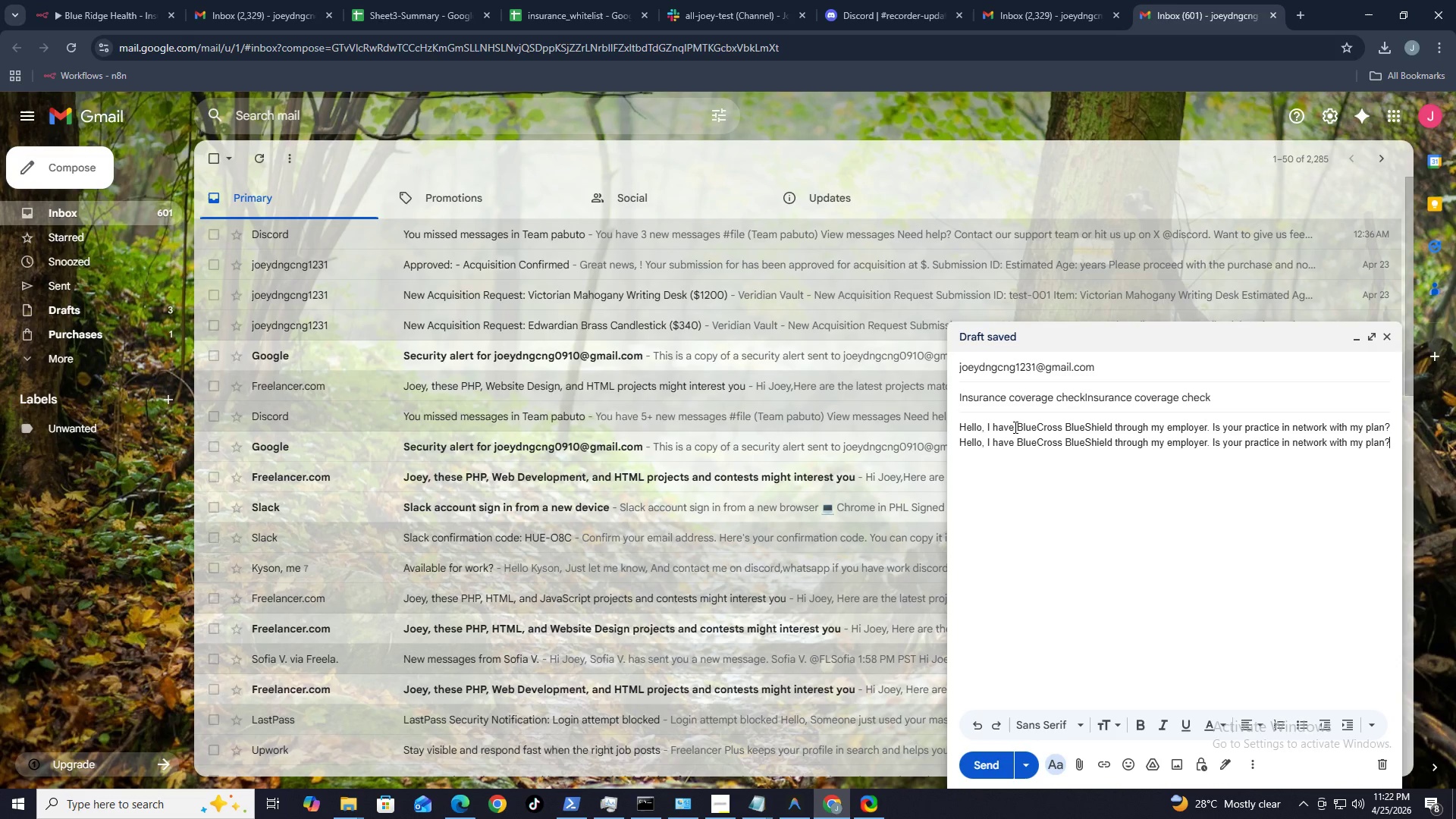 
key(Control+V)
 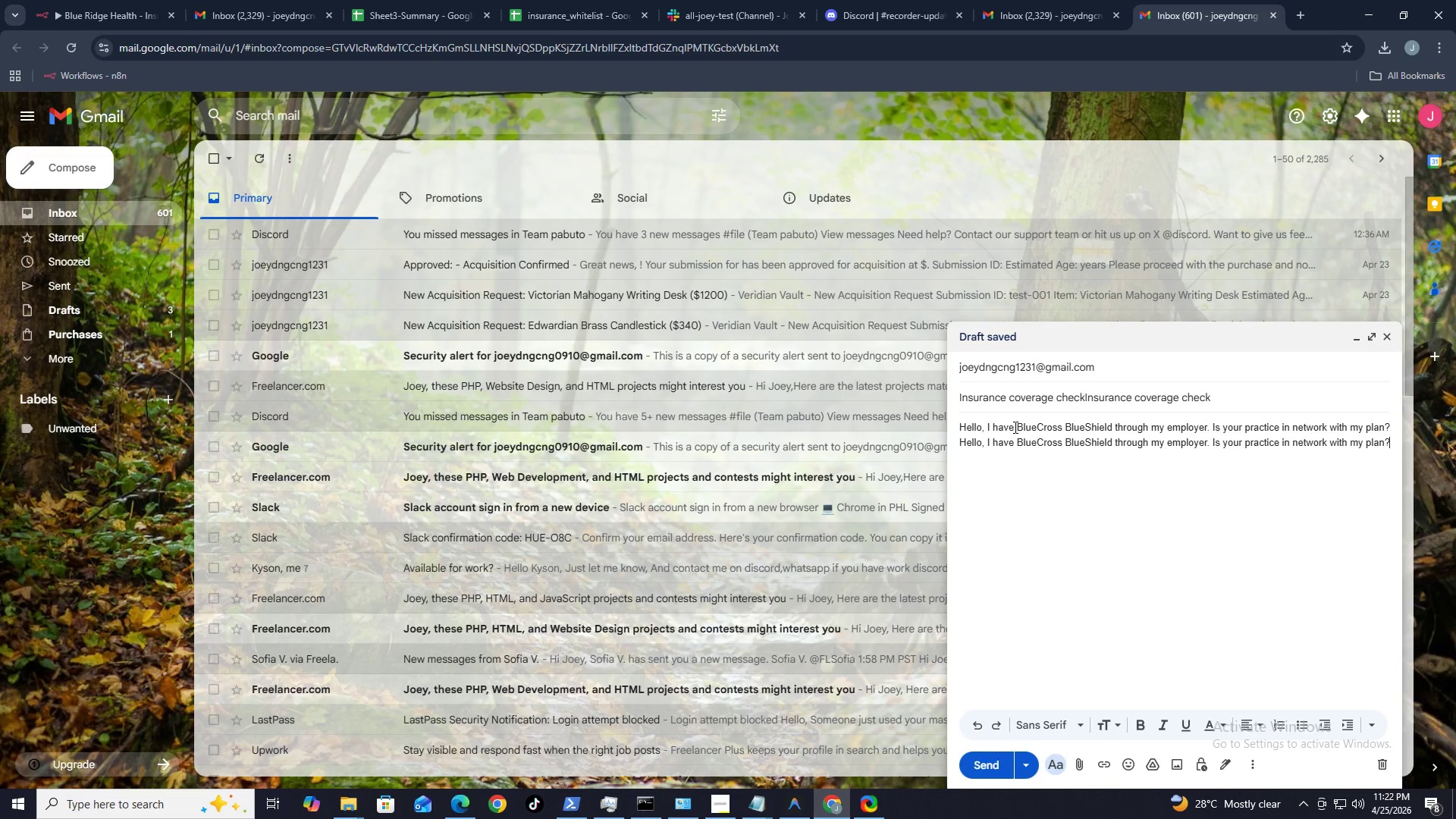 
key(Control+V)
 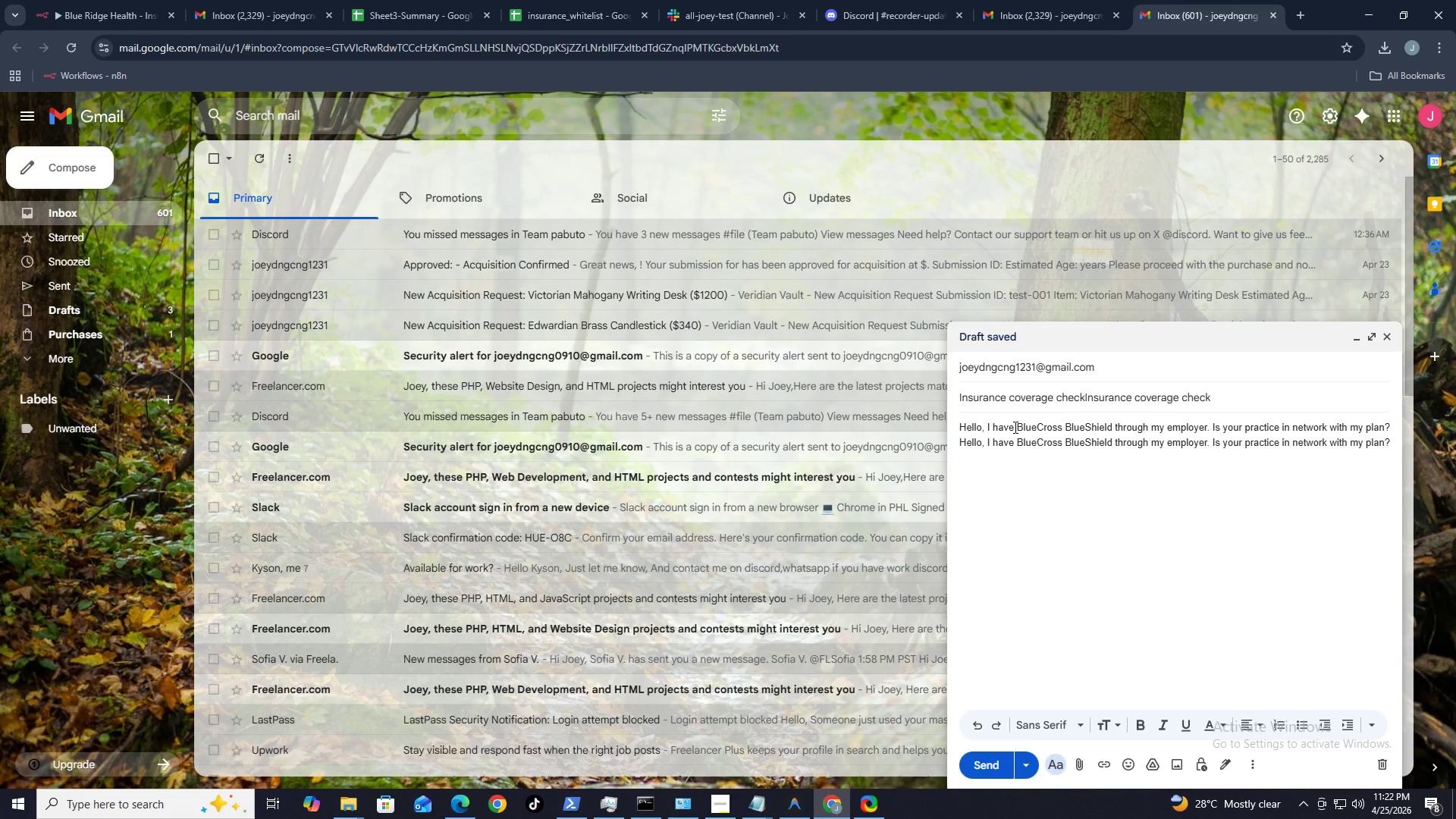 
key(Control+ControlLeft)
 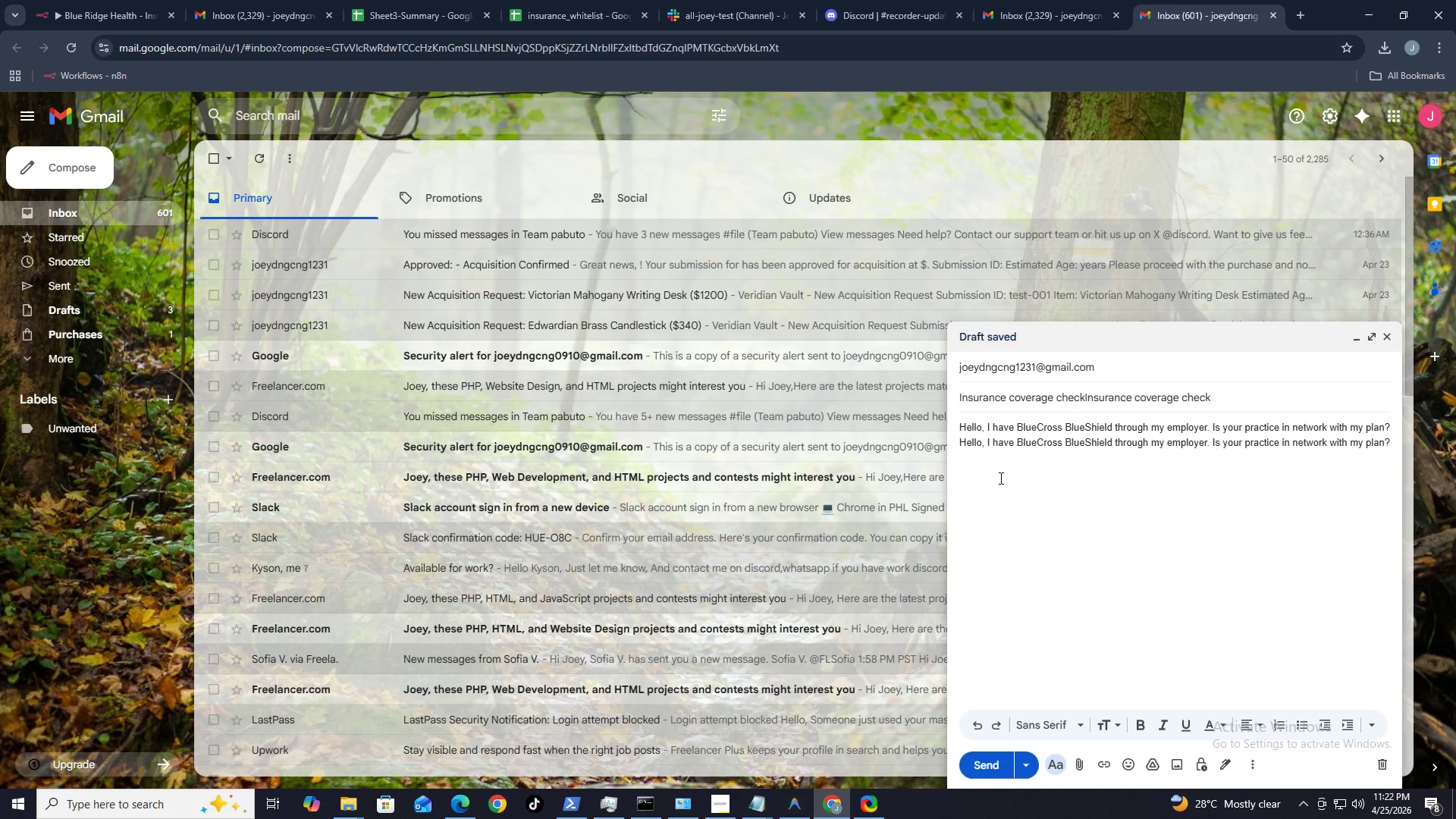 
left_click([995, 767])
 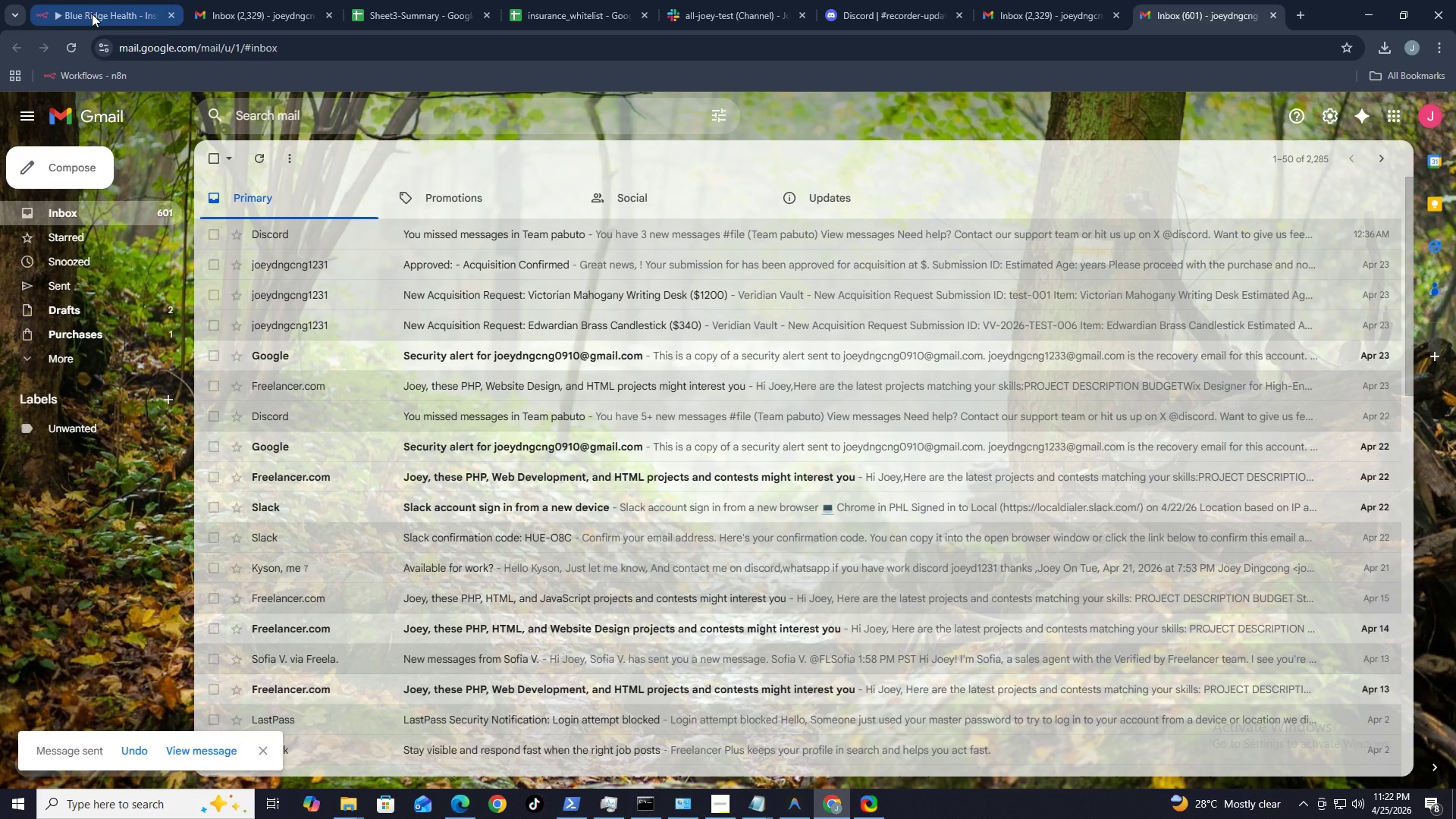 
wait(7.5)
 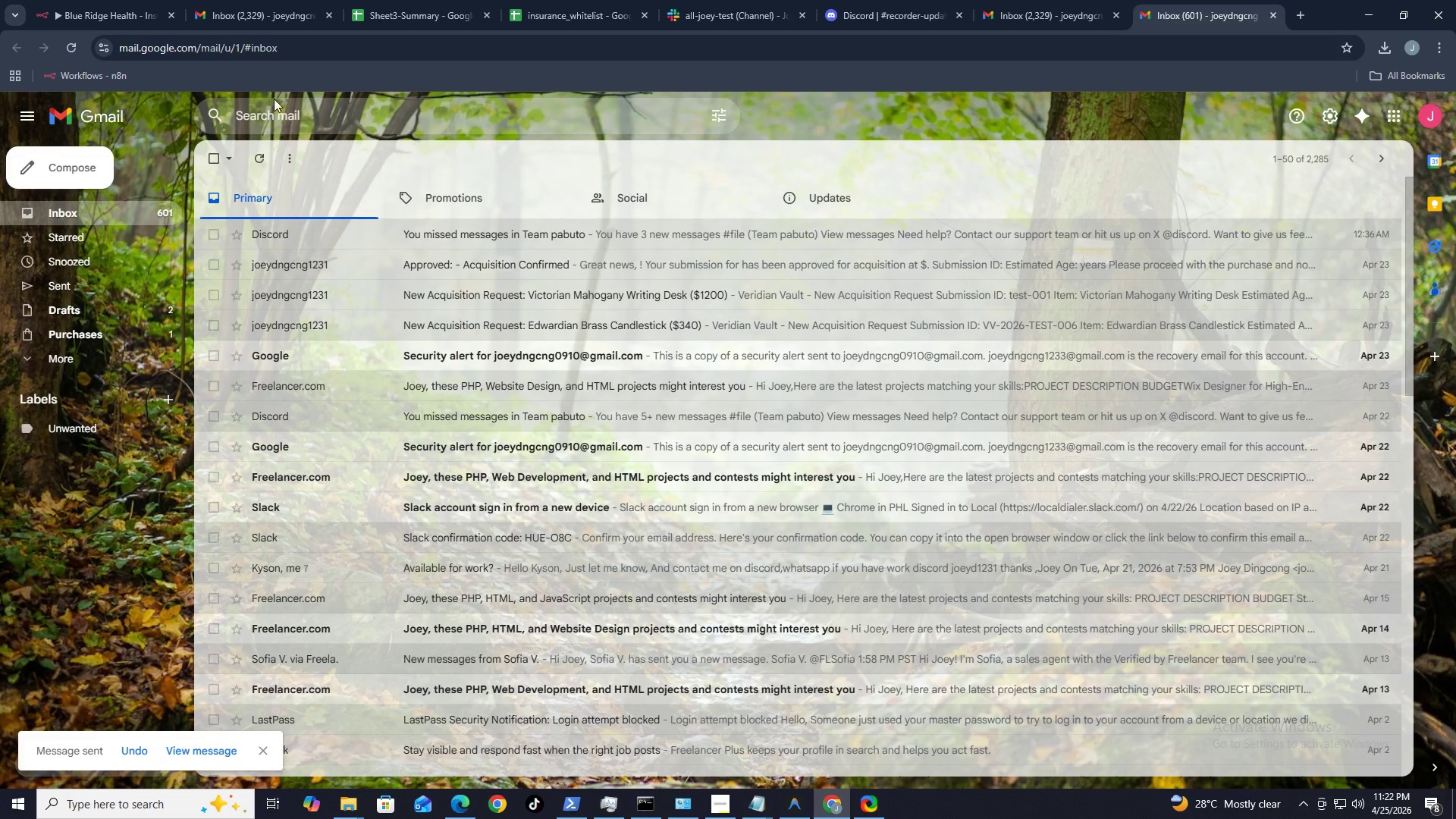 
left_click([87, 15])
 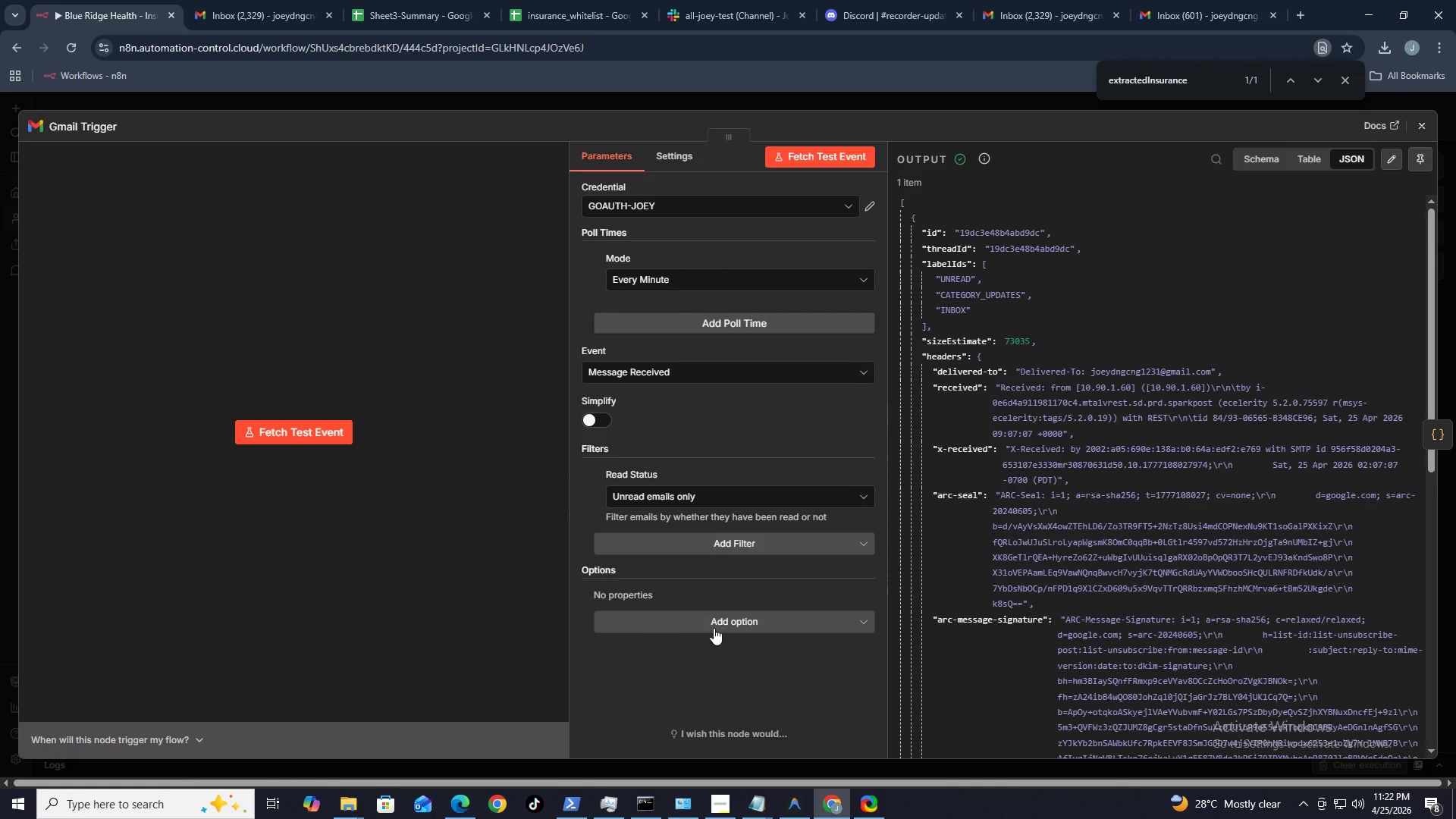 
left_click_drag(start_coordinate=[738, 739], to_coordinate=[745, 741])
 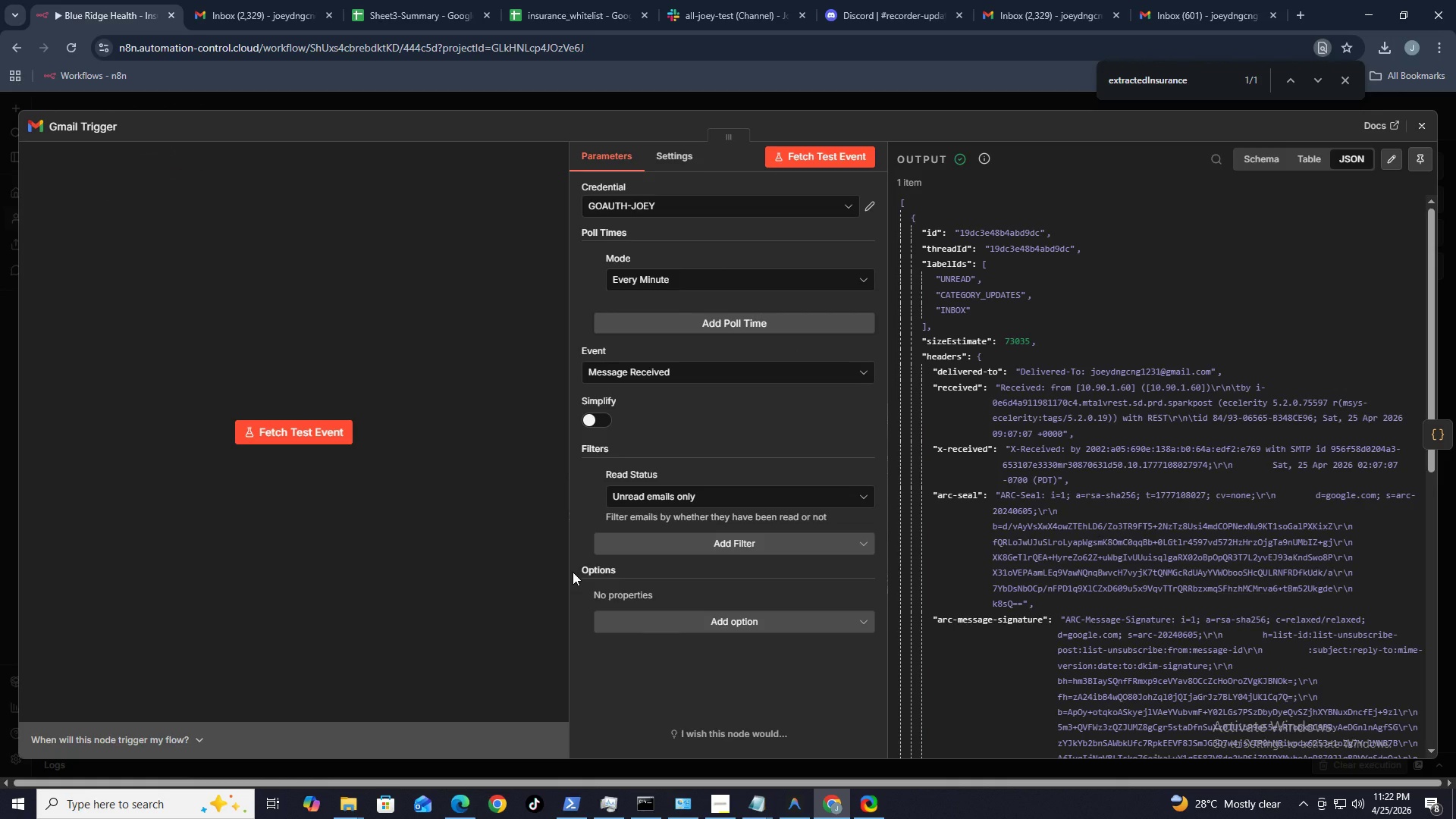 
wait(12.03)
 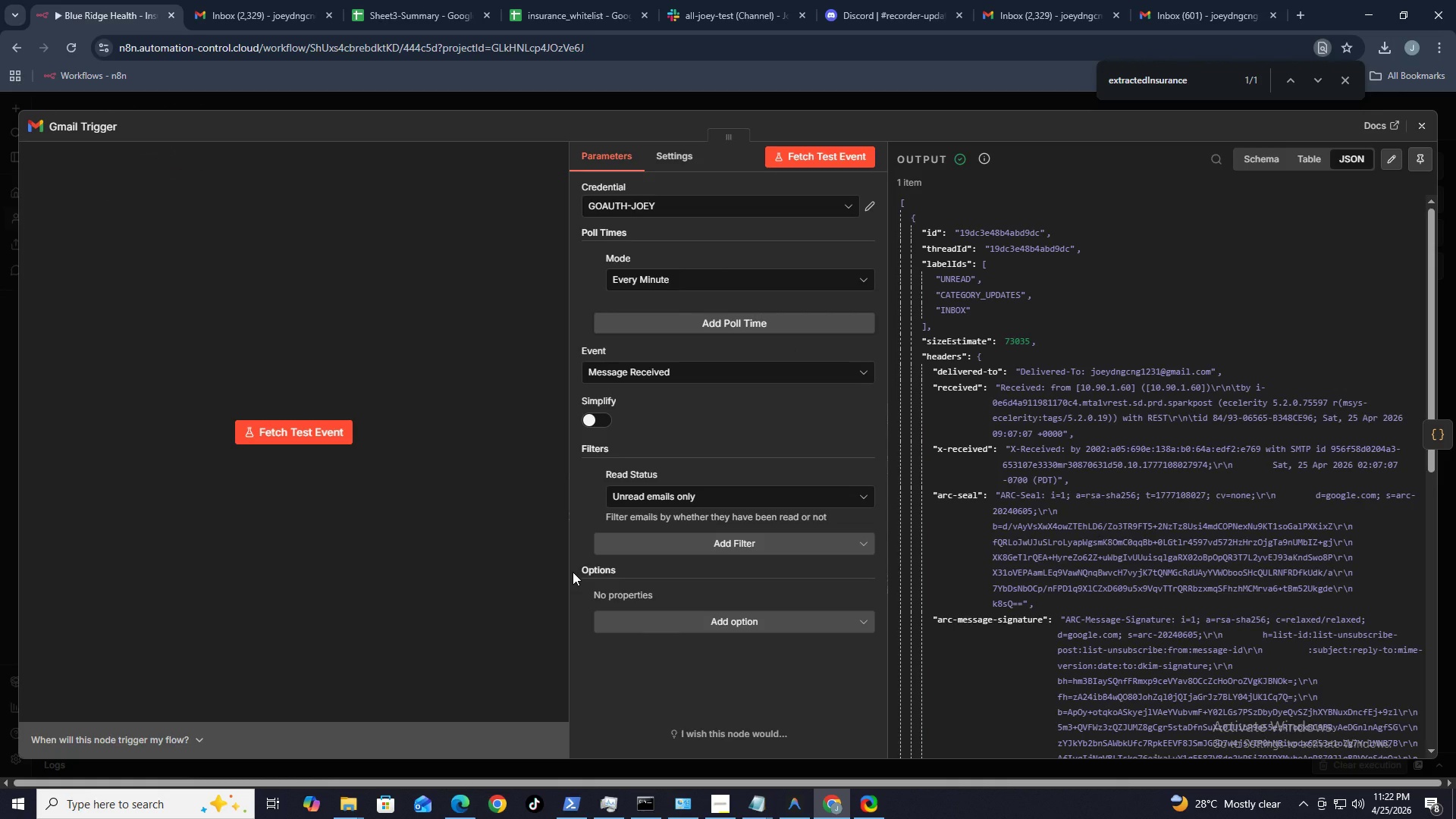 
hold_key(key=AltLeft, duration=11.05)
 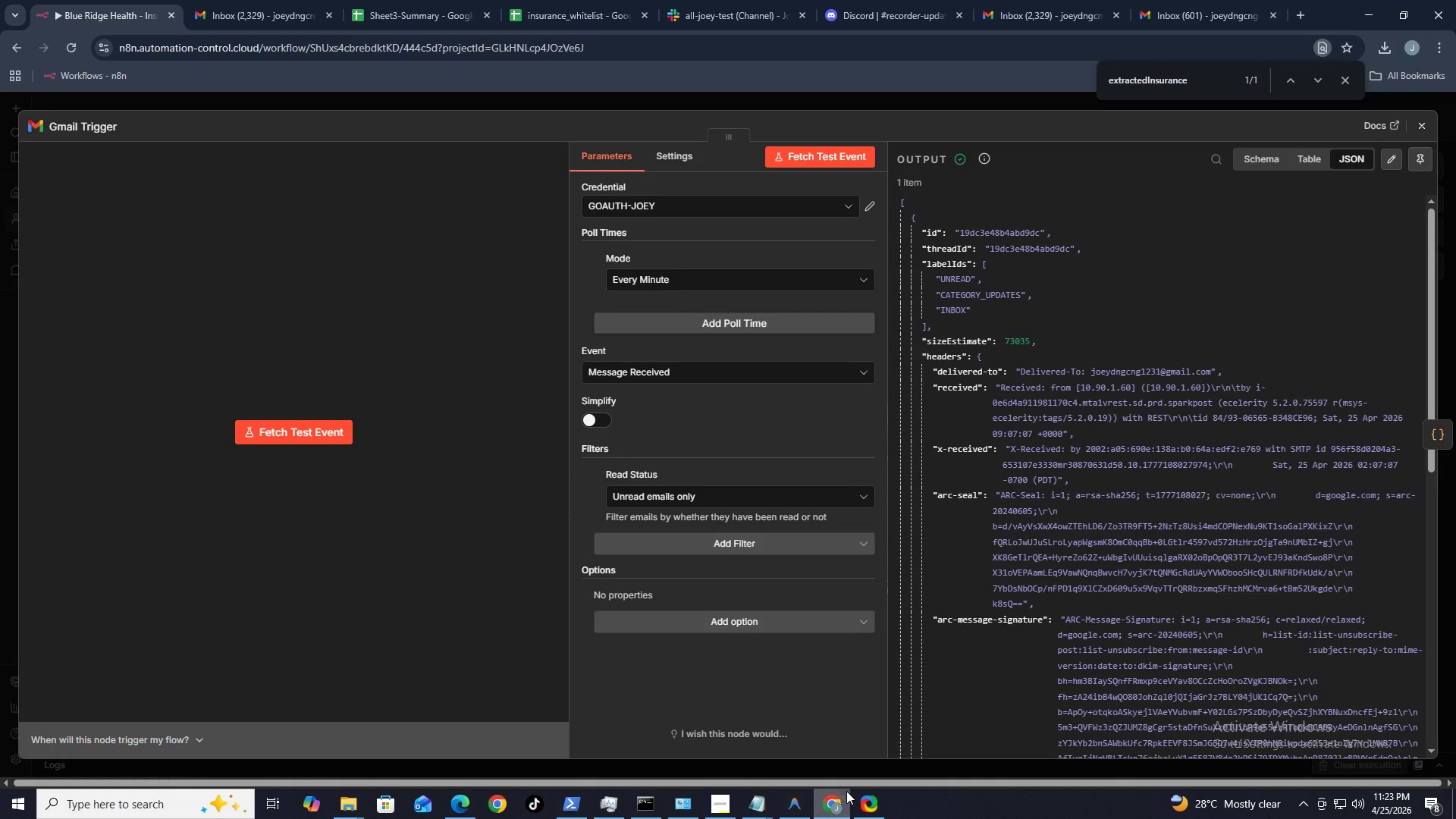 
key(Alt+S)
 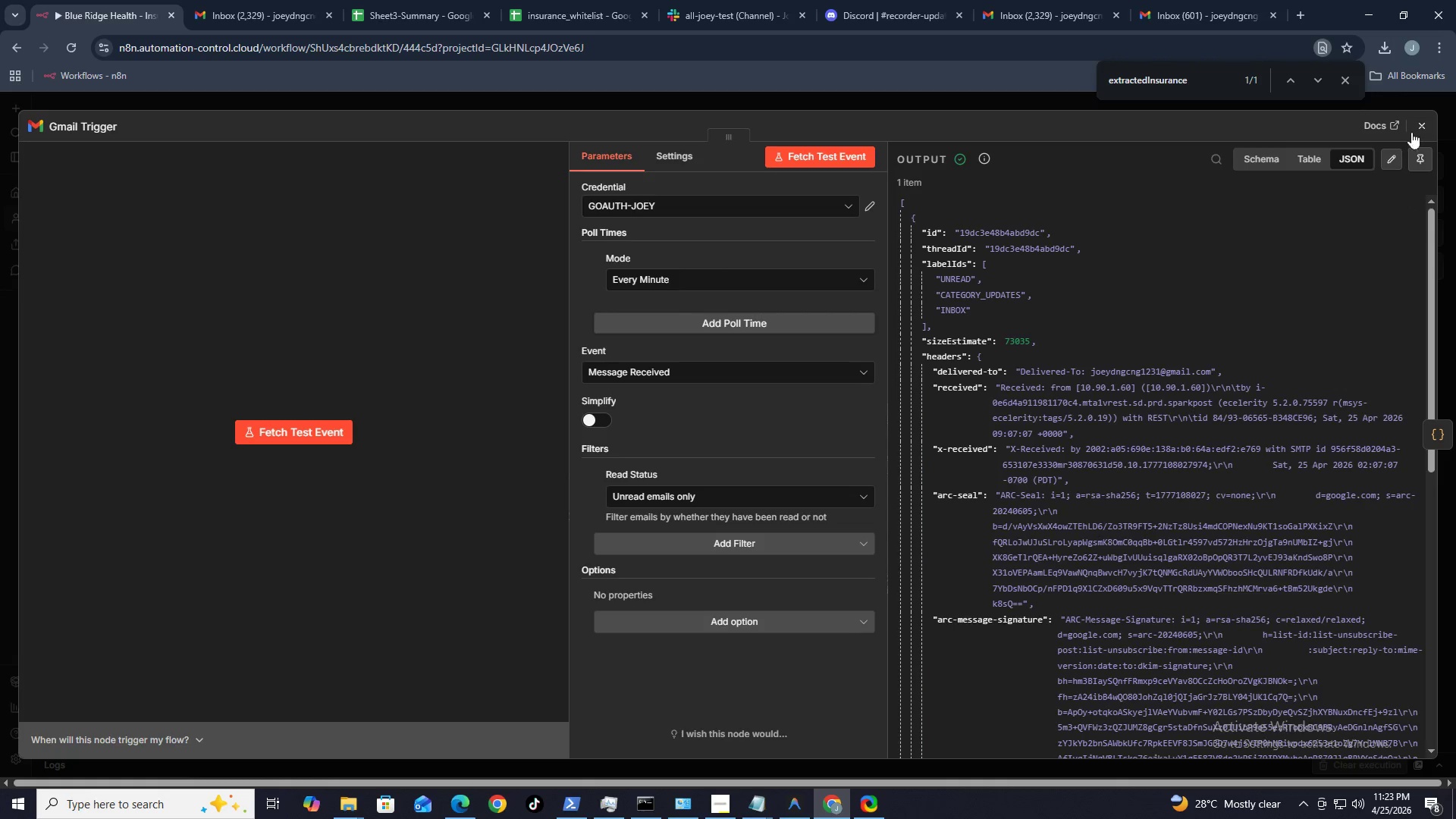 
left_click([1414, 130])
 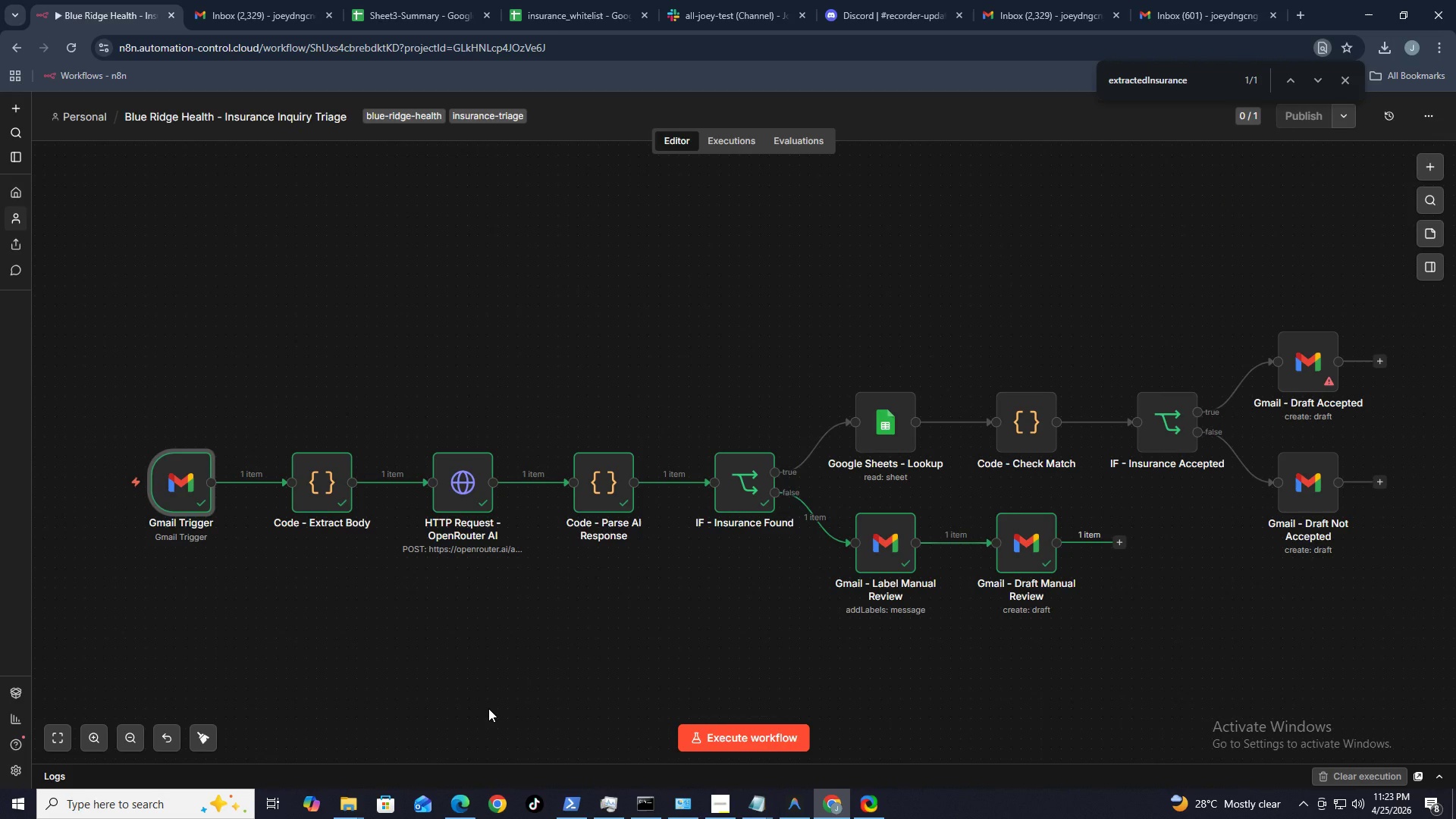 
wait(6.84)
 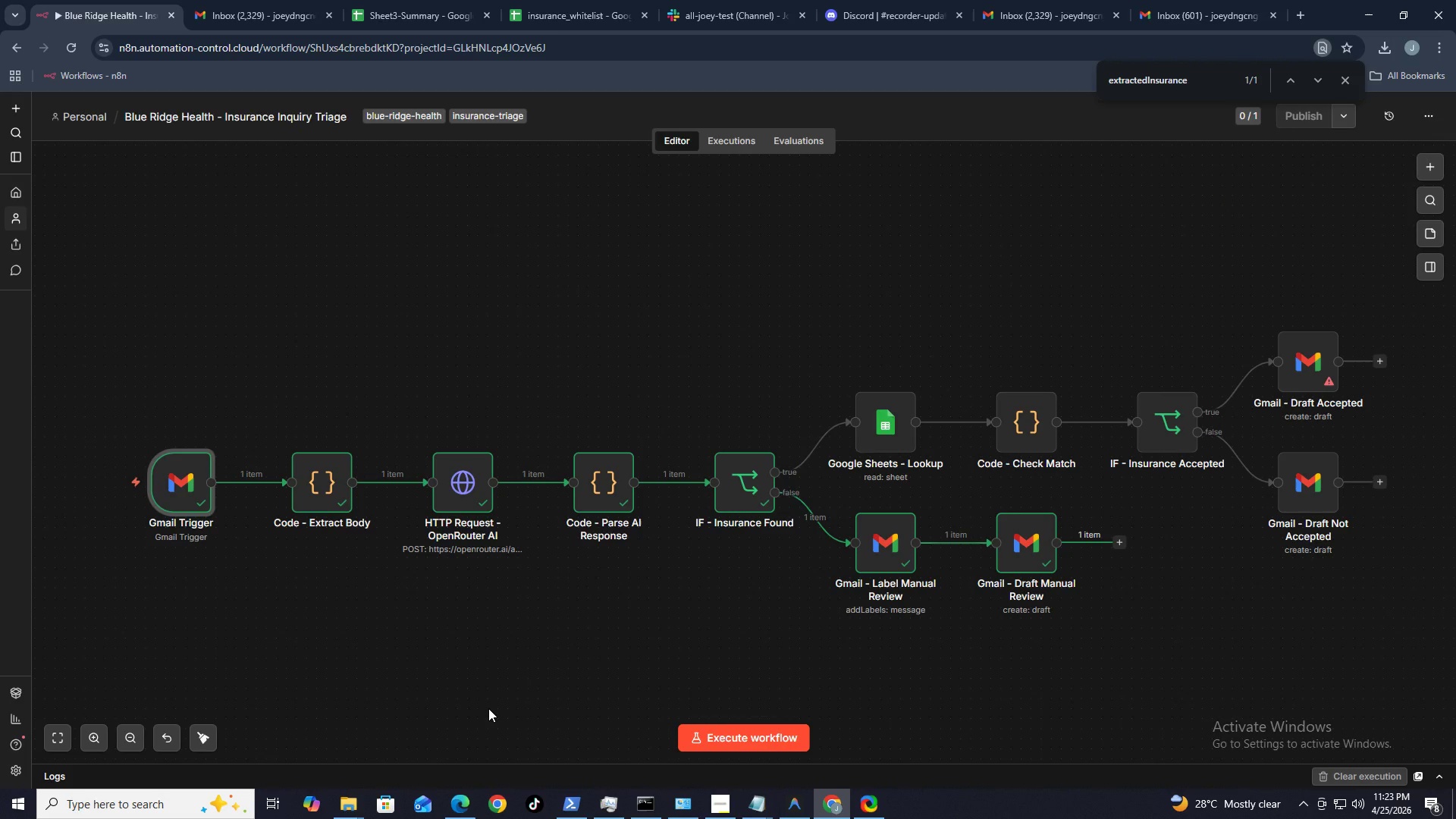 
key(Alt+N)
 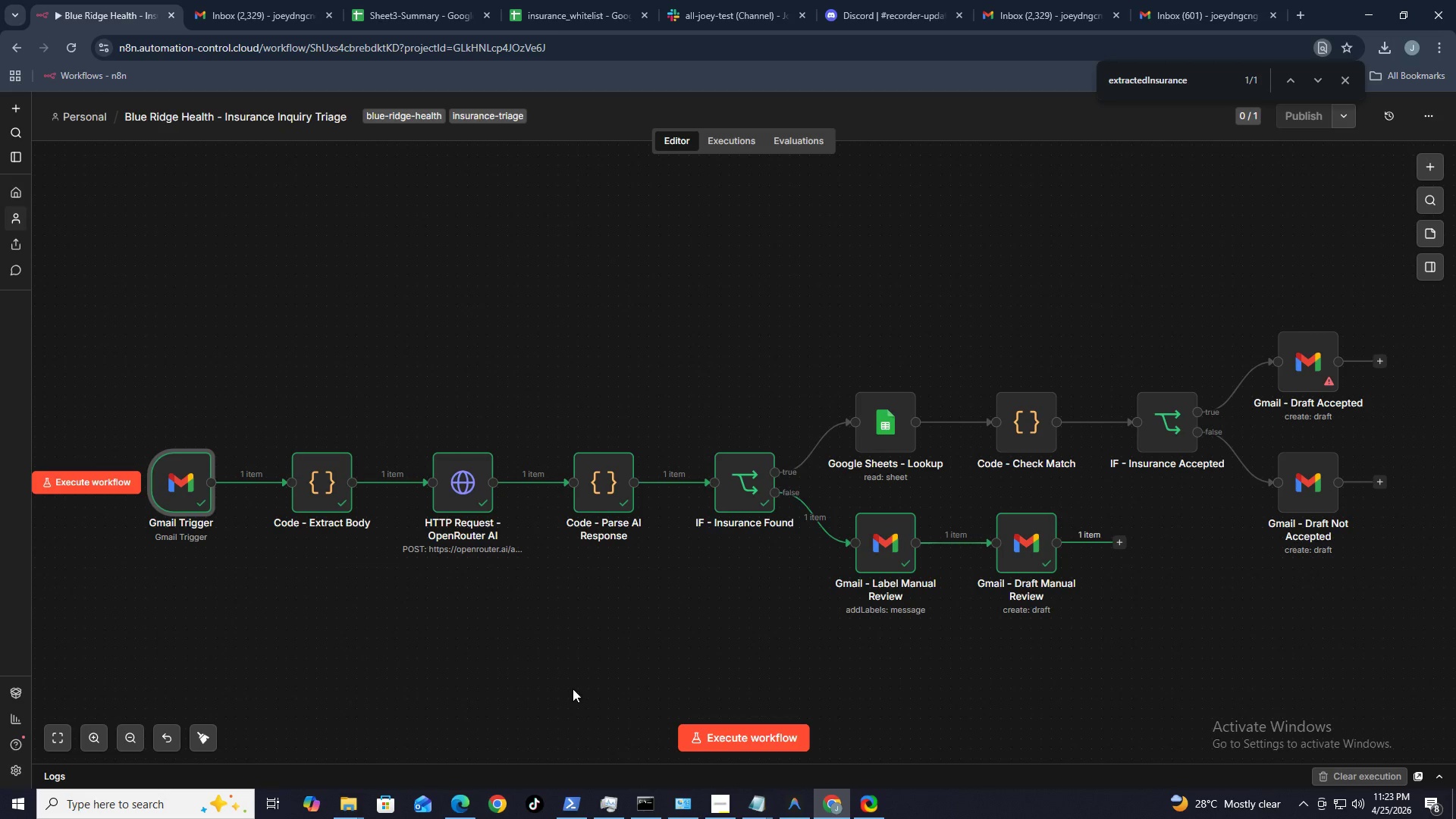 
left_click([736, 733])
 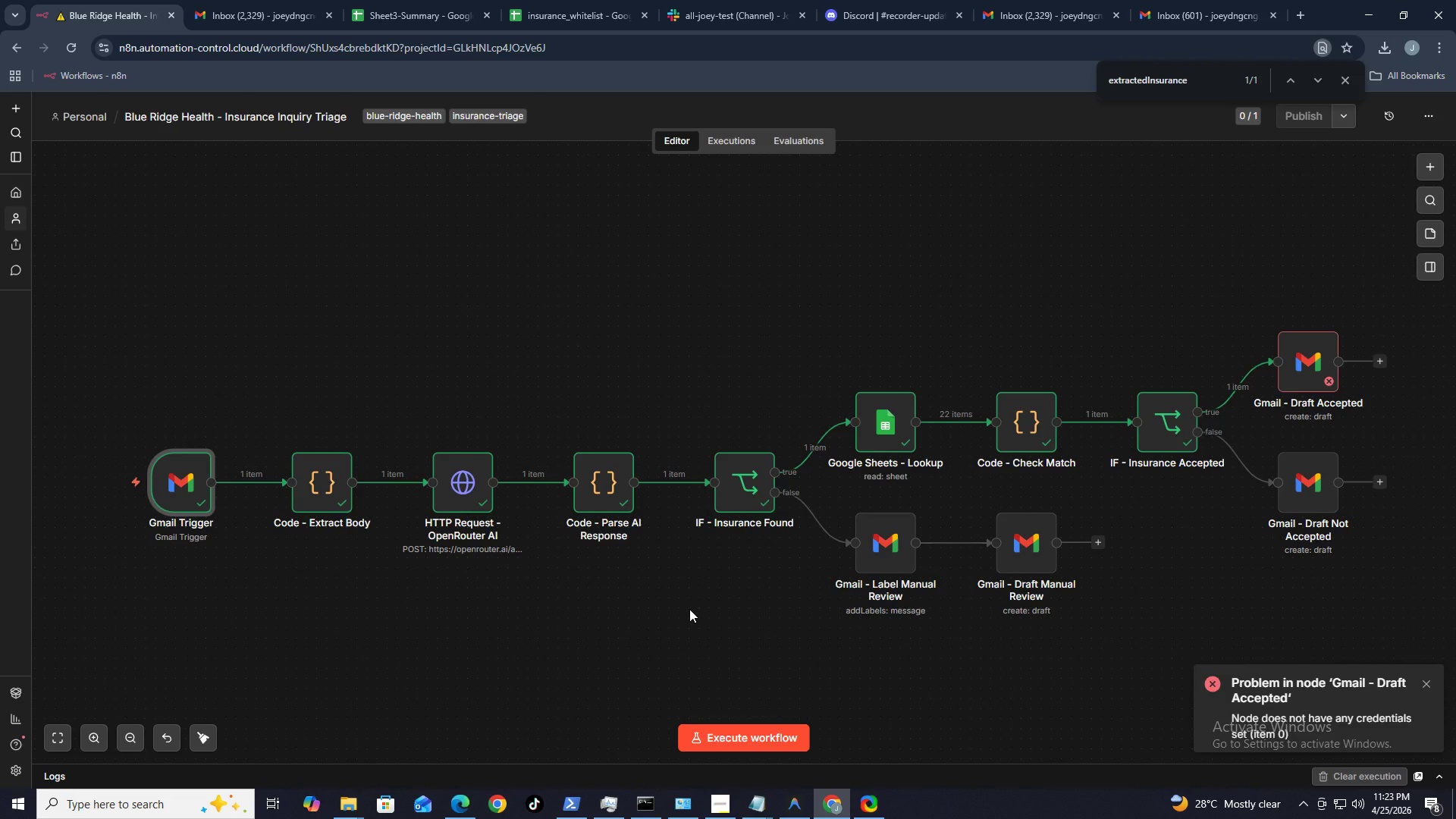 
wait(15.45)
 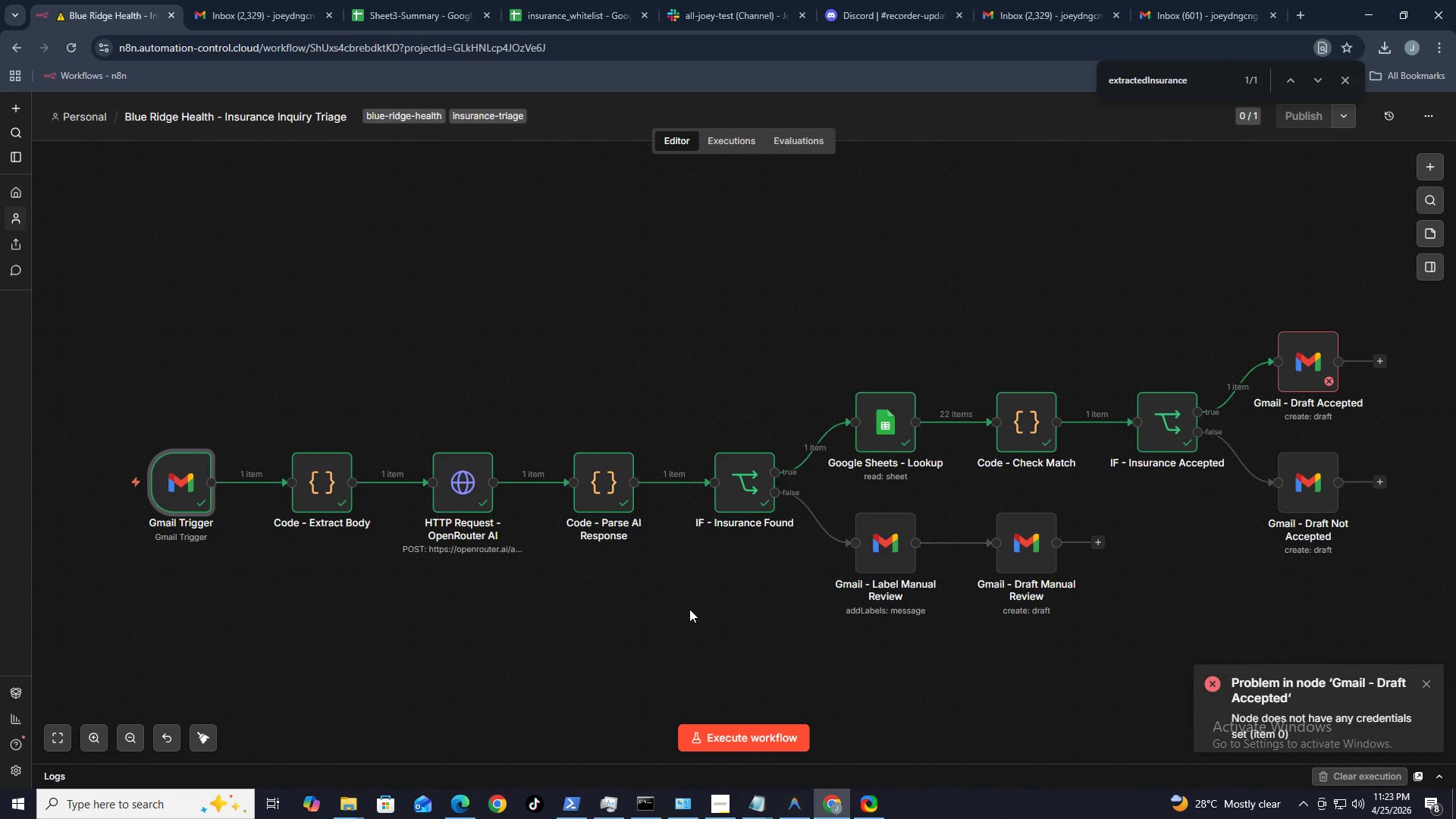 
double_click([1310, 381])
 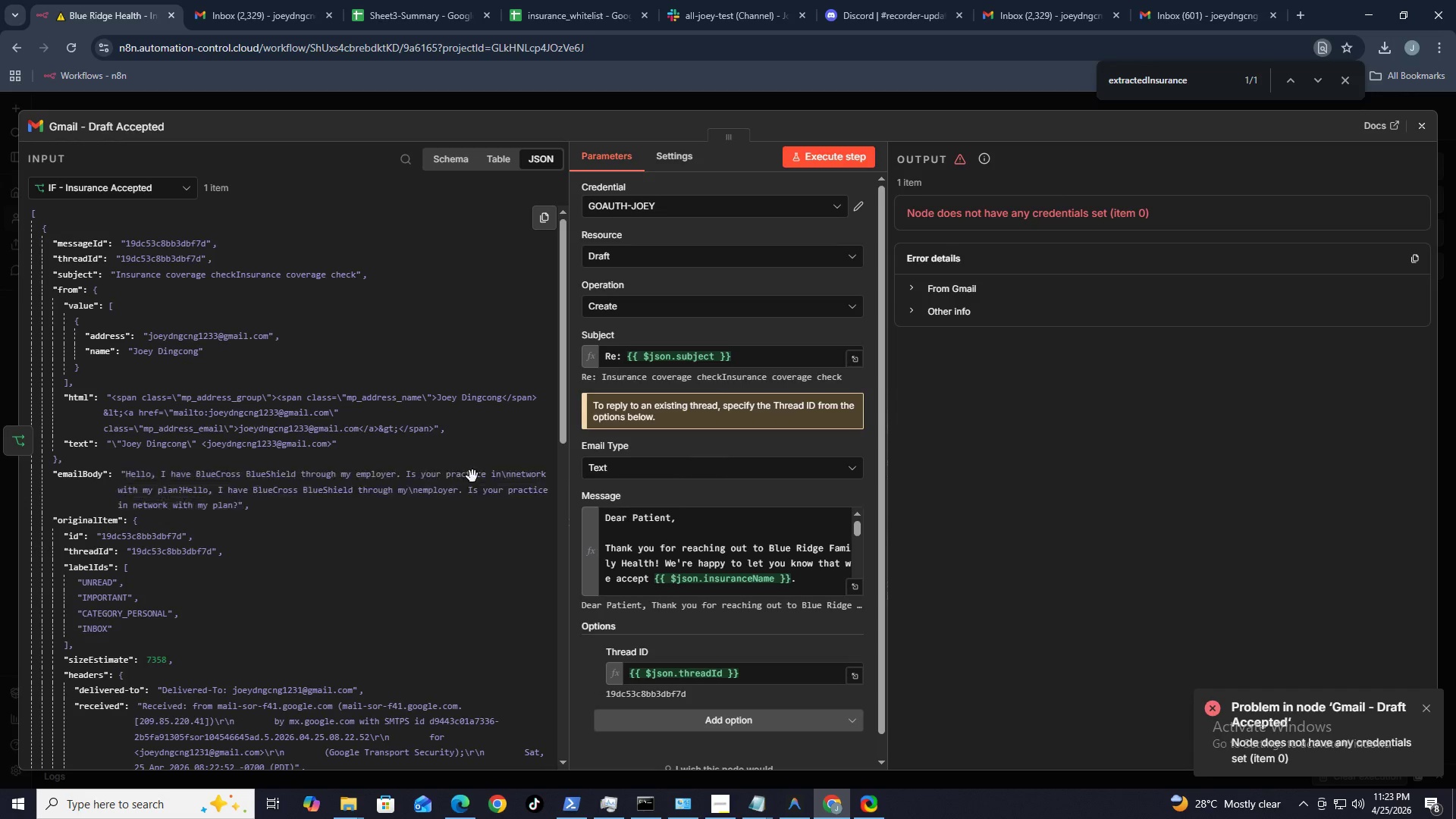 
wait(5.14)
 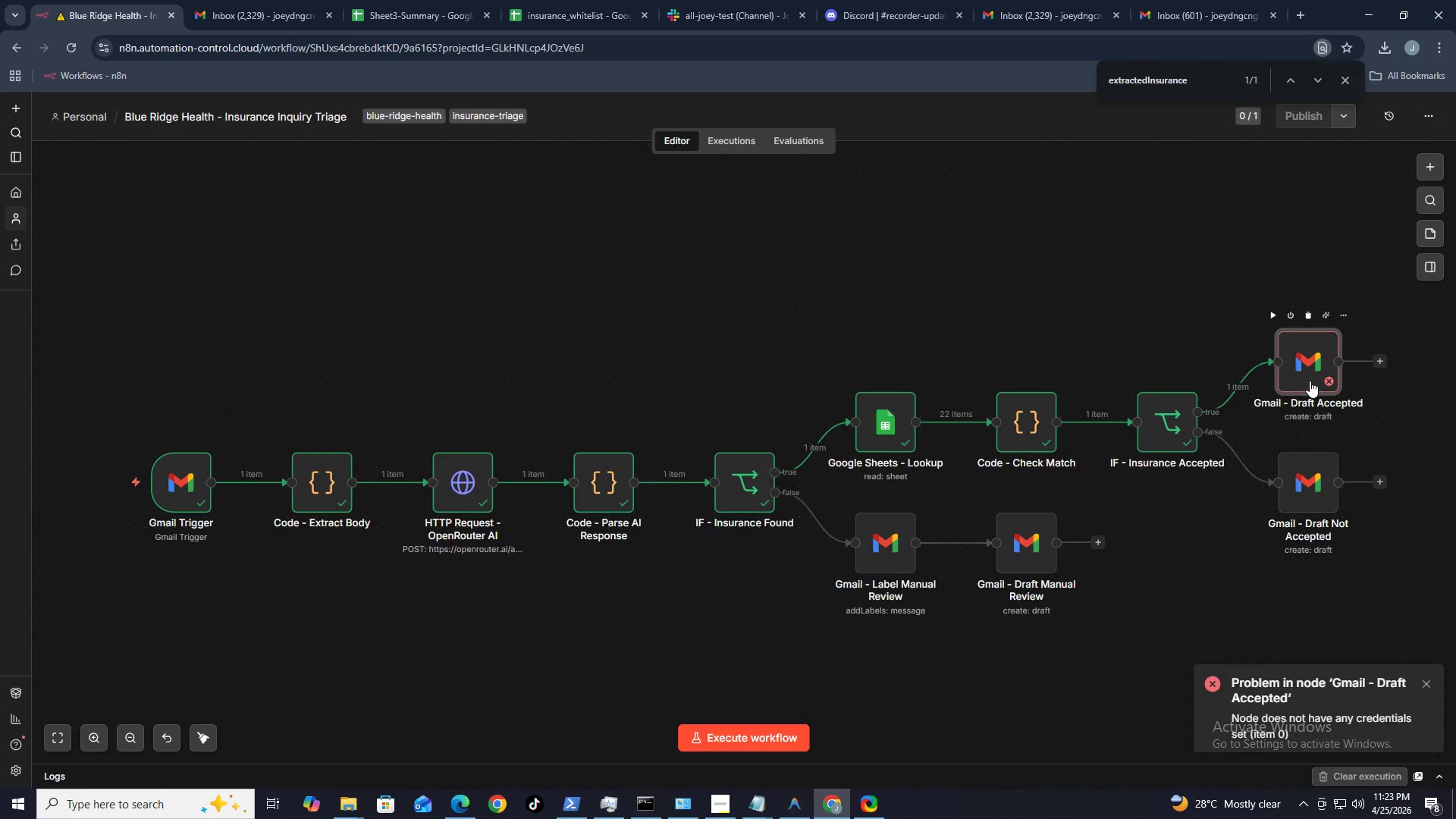 
left_click([839, 161])
 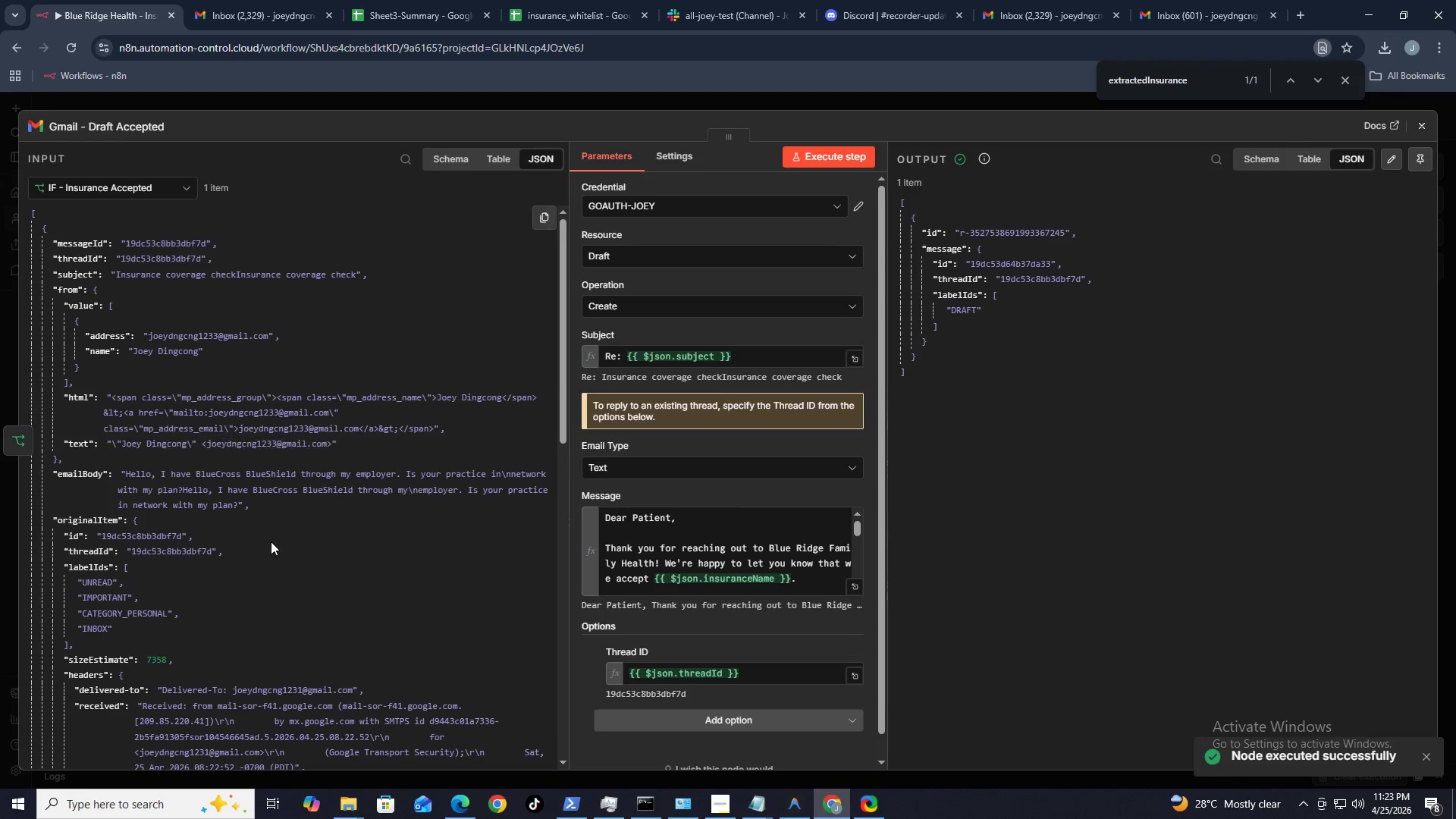 
left_click([1423, 133])
 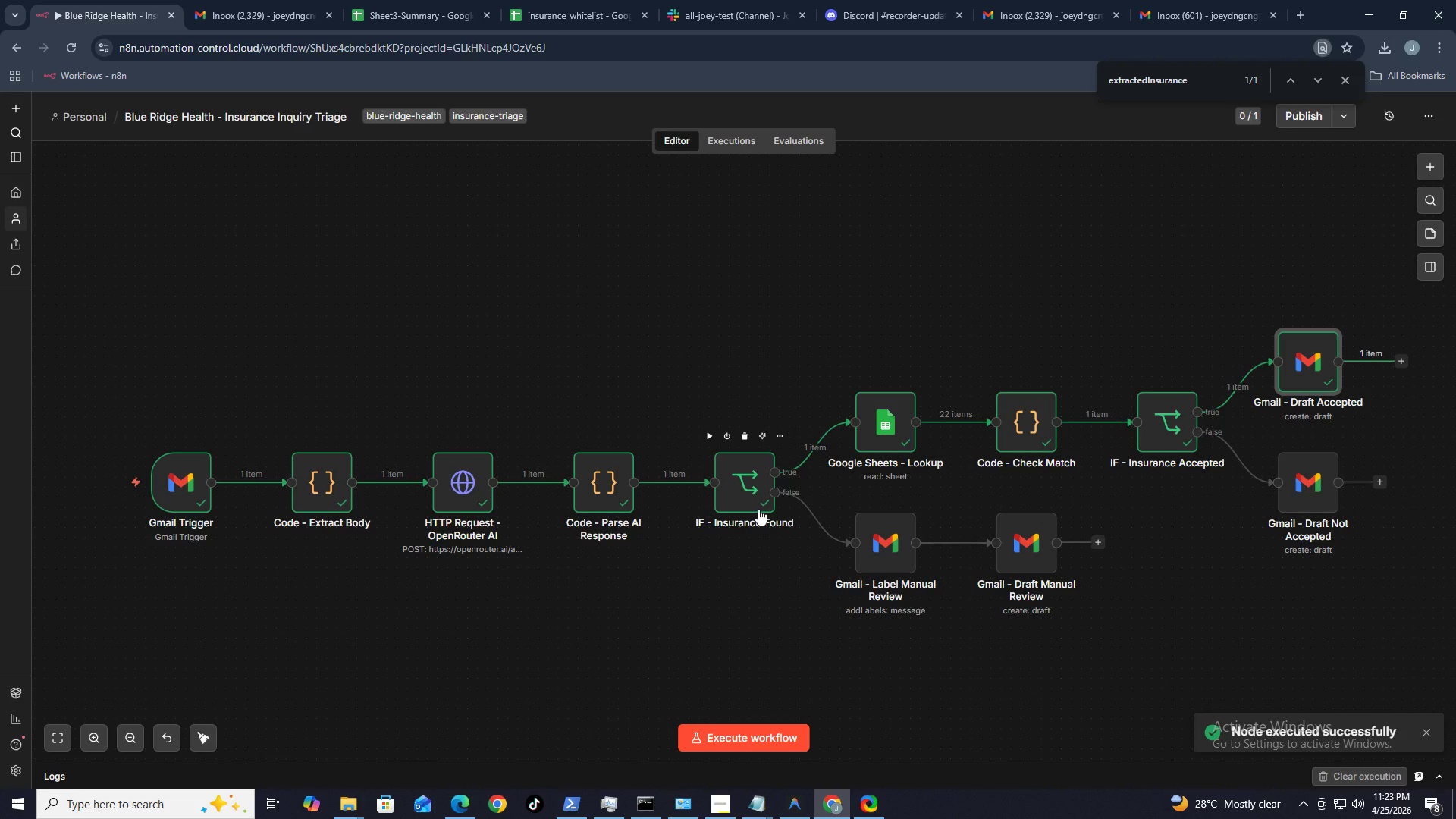 
key(Alt+B)
 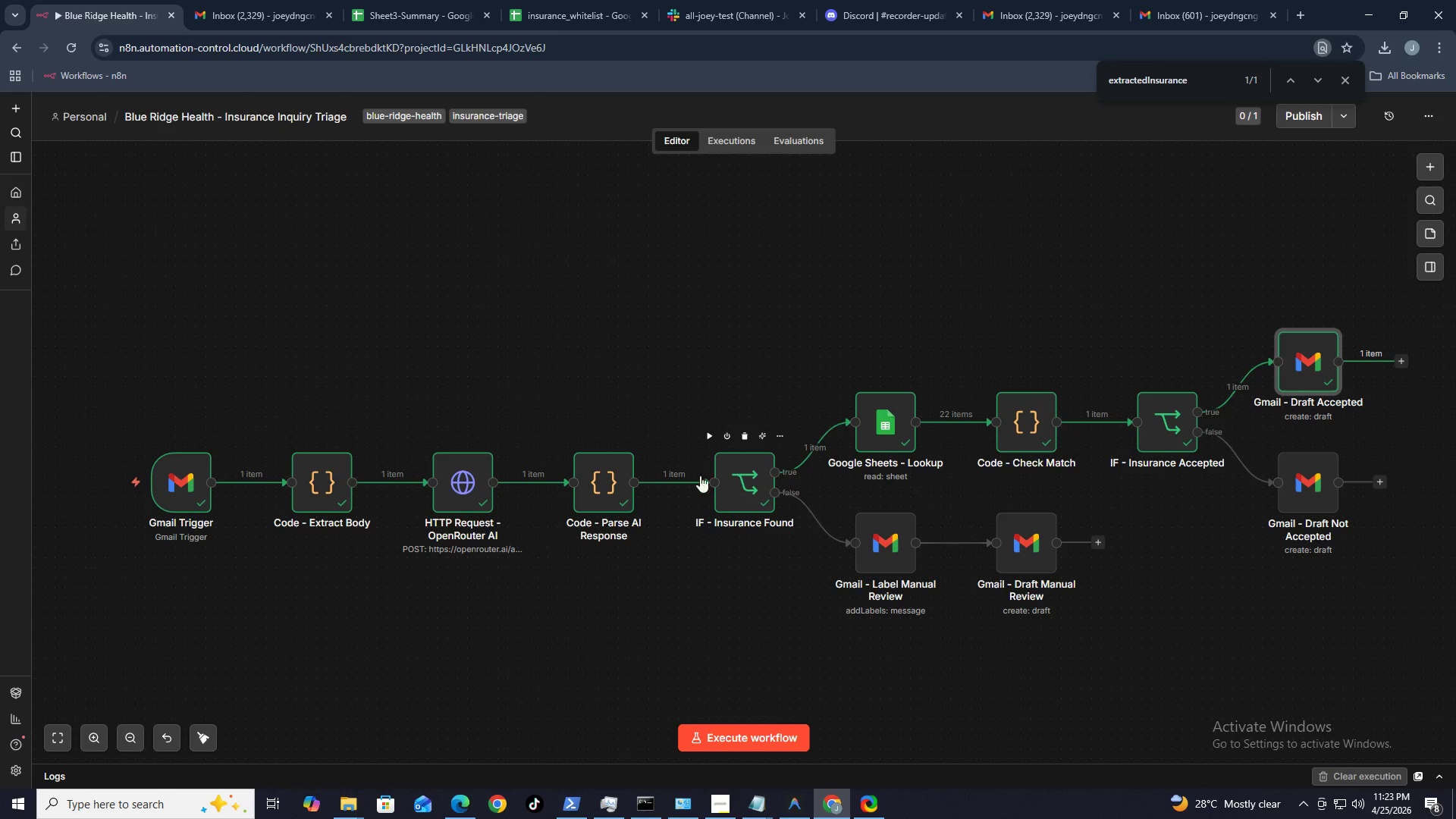 
wait(6.14)
 